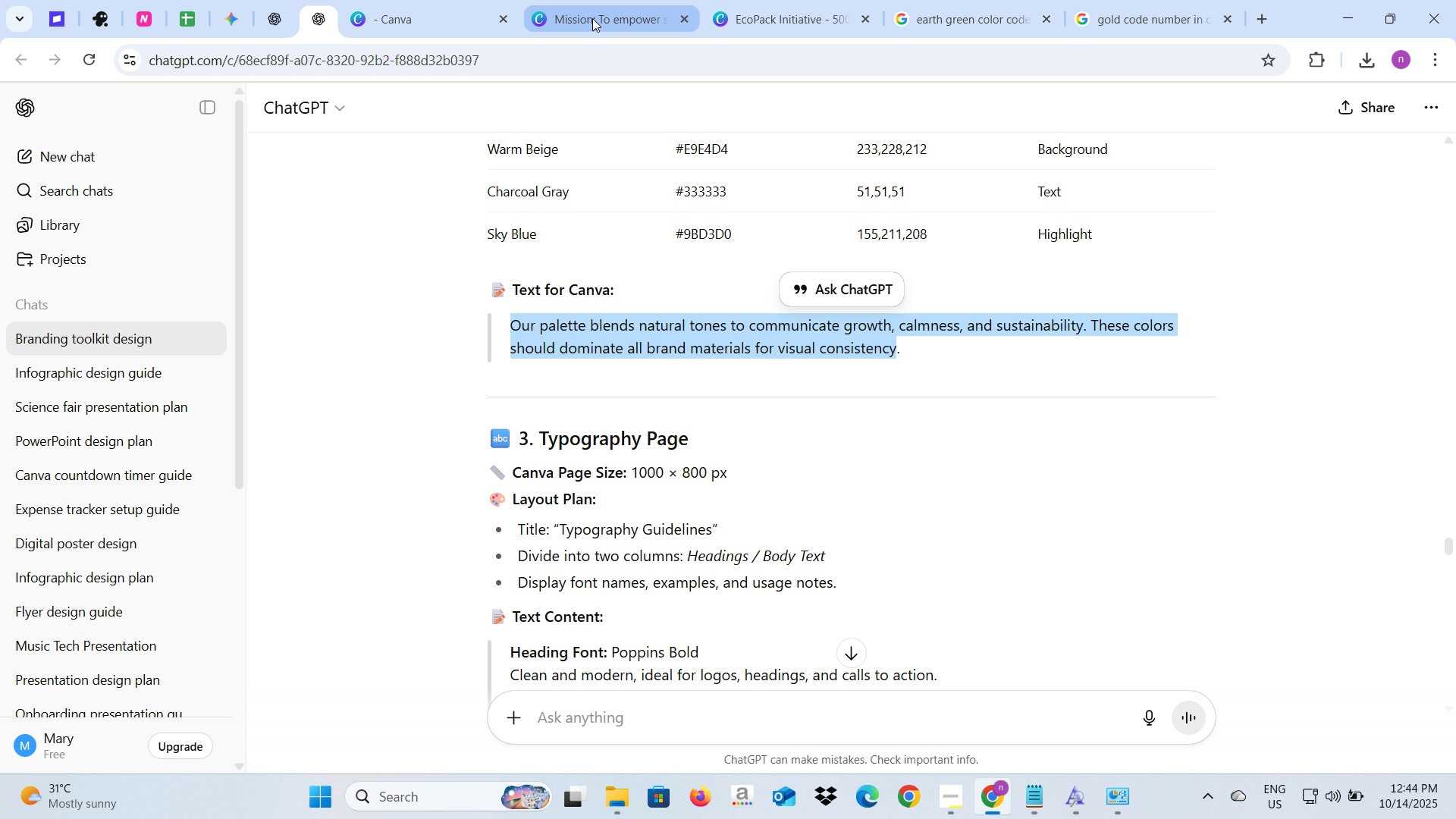 
left_click([592, 18])
 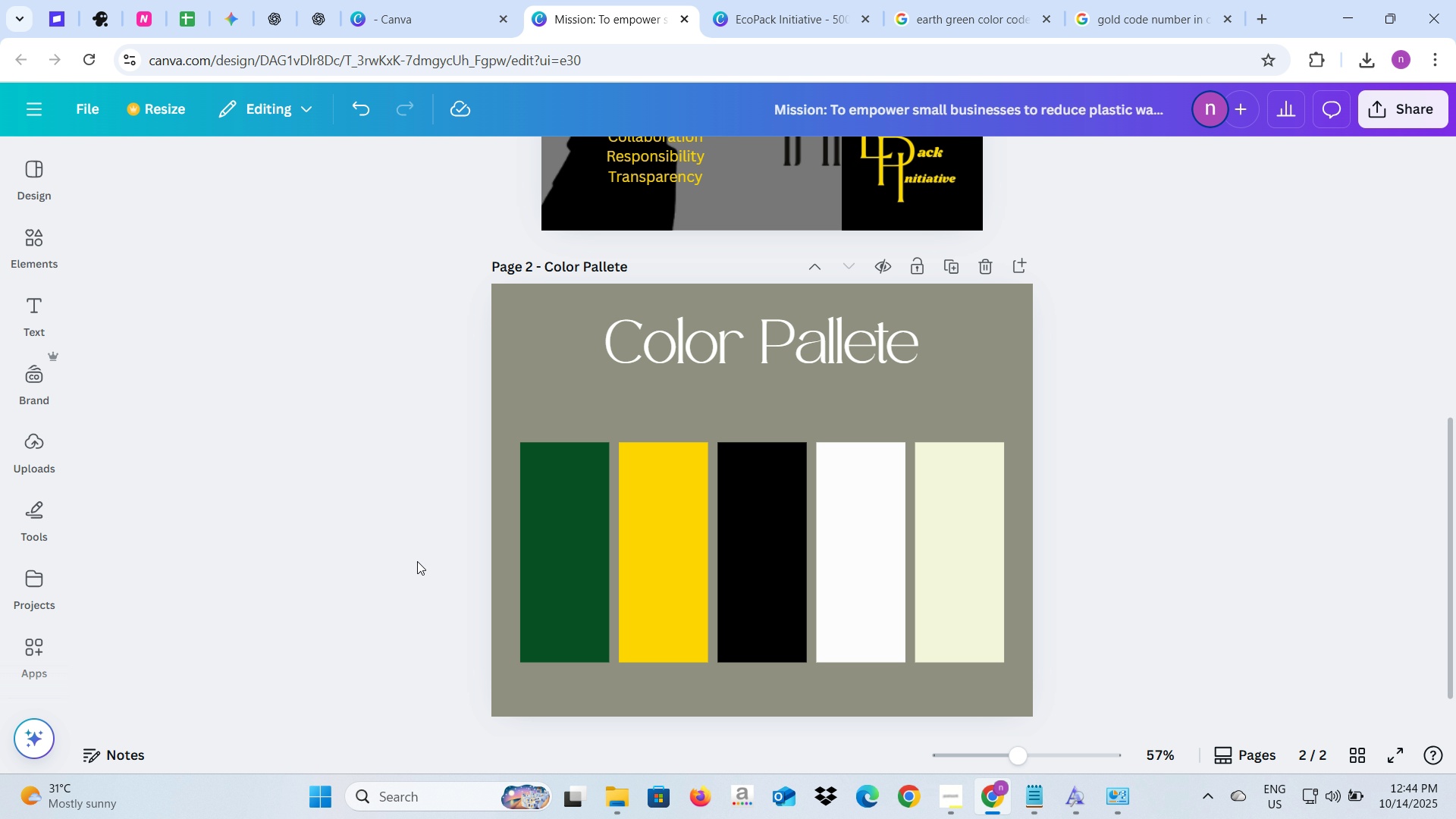 
left_click([417, 561])
 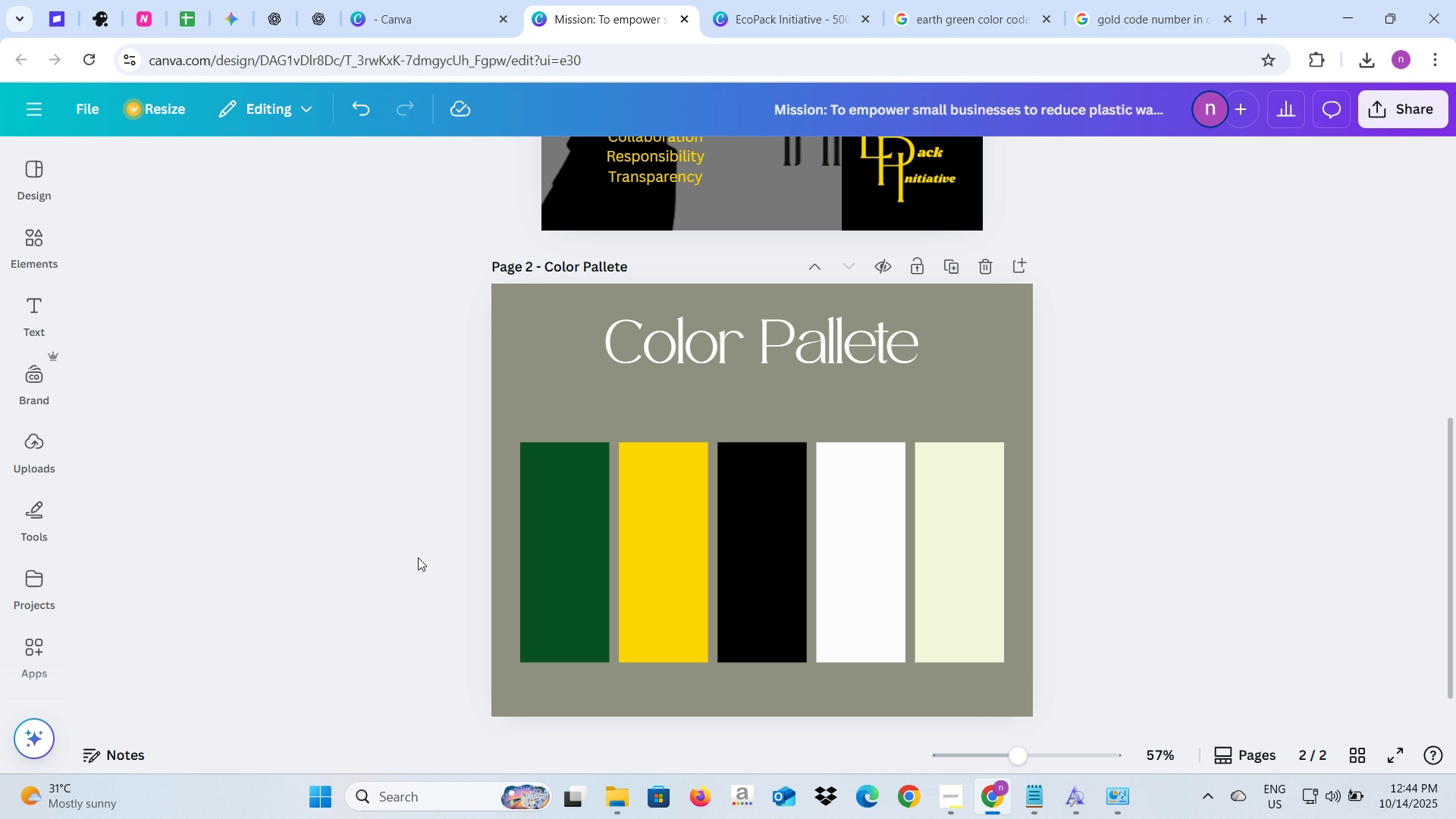 
key(Control+V)
 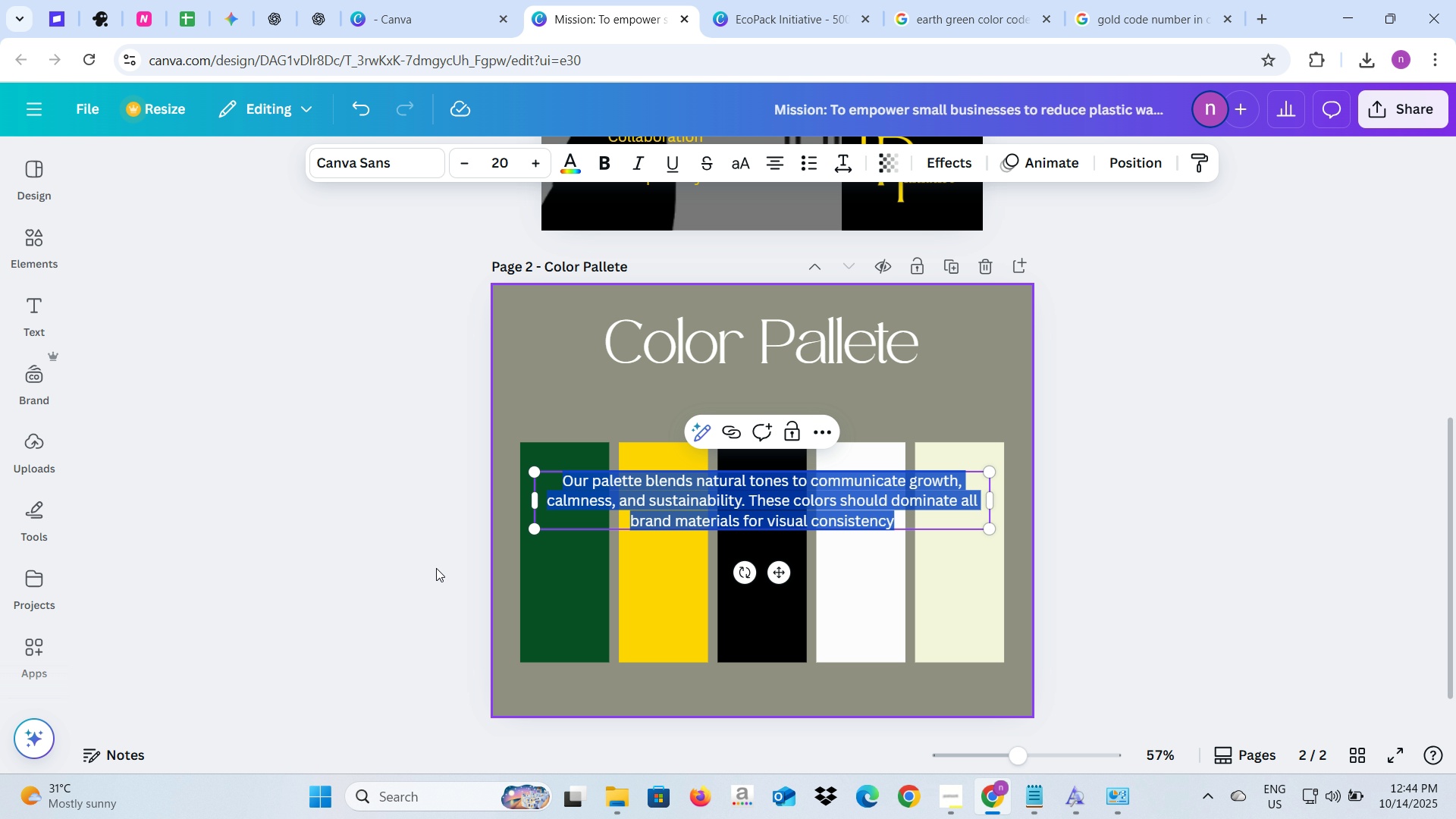 
left_click([429, 571])
 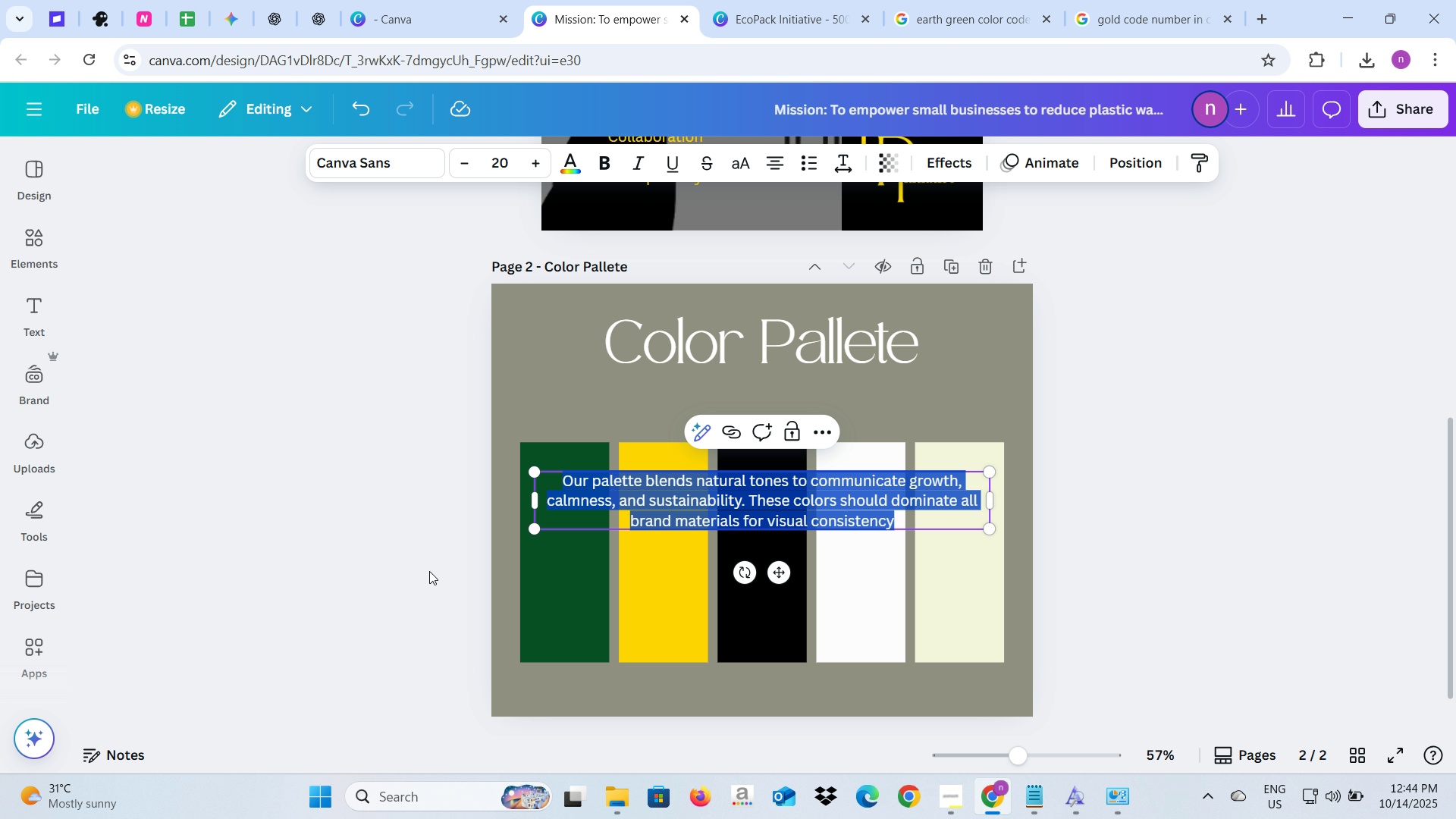 
left_click([429, 571])
 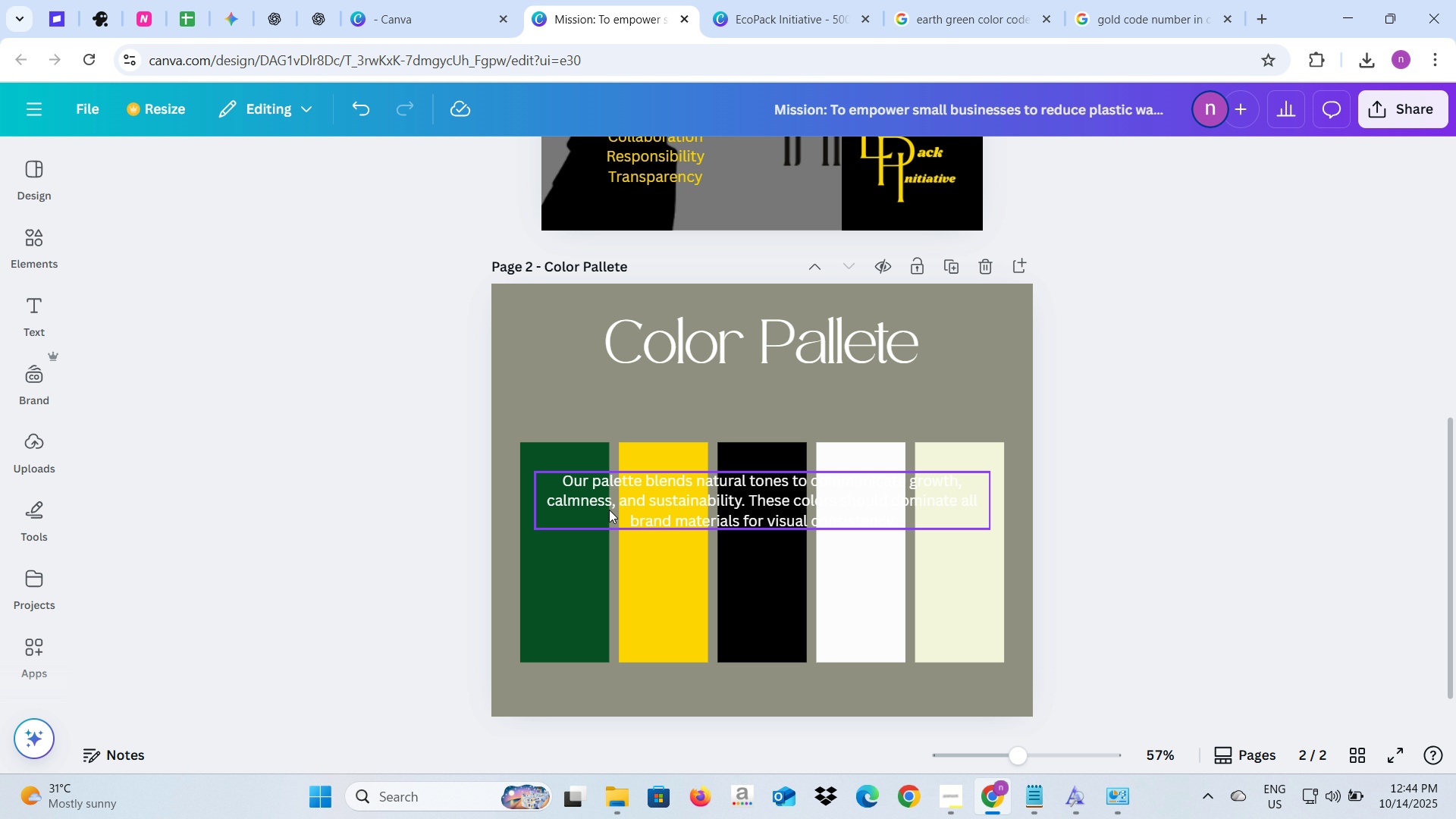 
left_click([609, 510])
 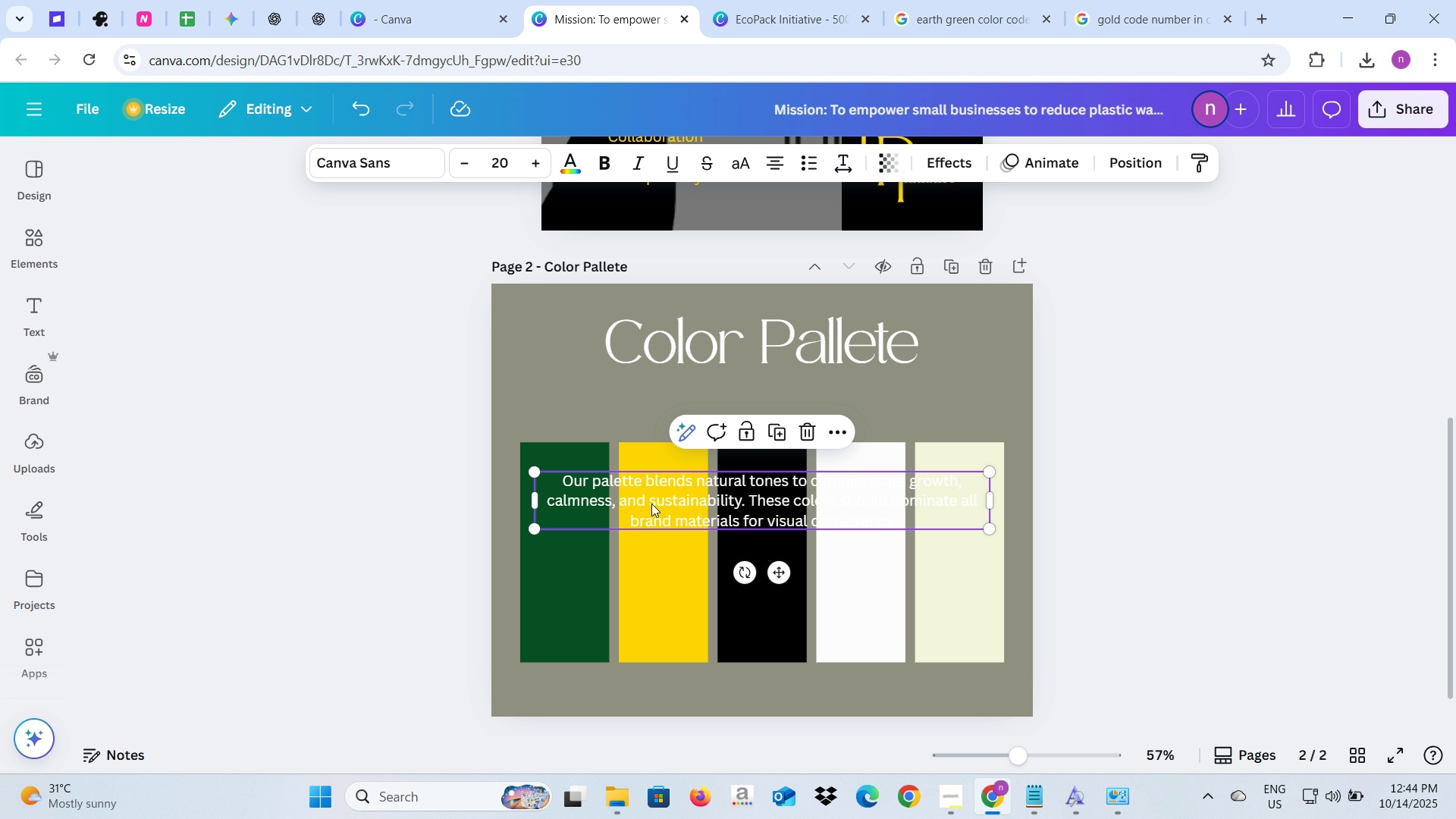 
left_click_drag(start_coordinate=[651, 502], to_coordinate=[661, 408])
 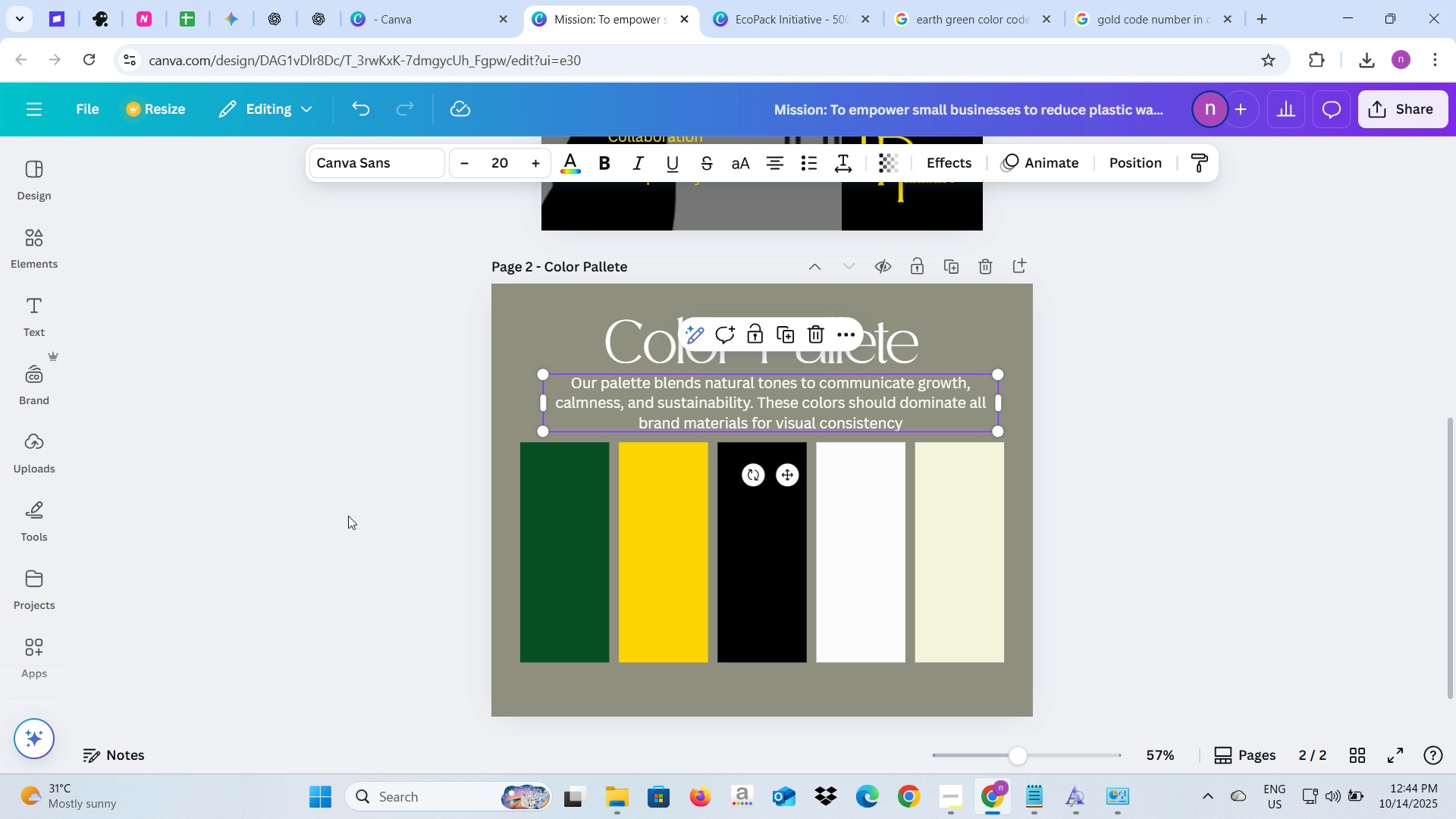 
left_click([348, 516])
 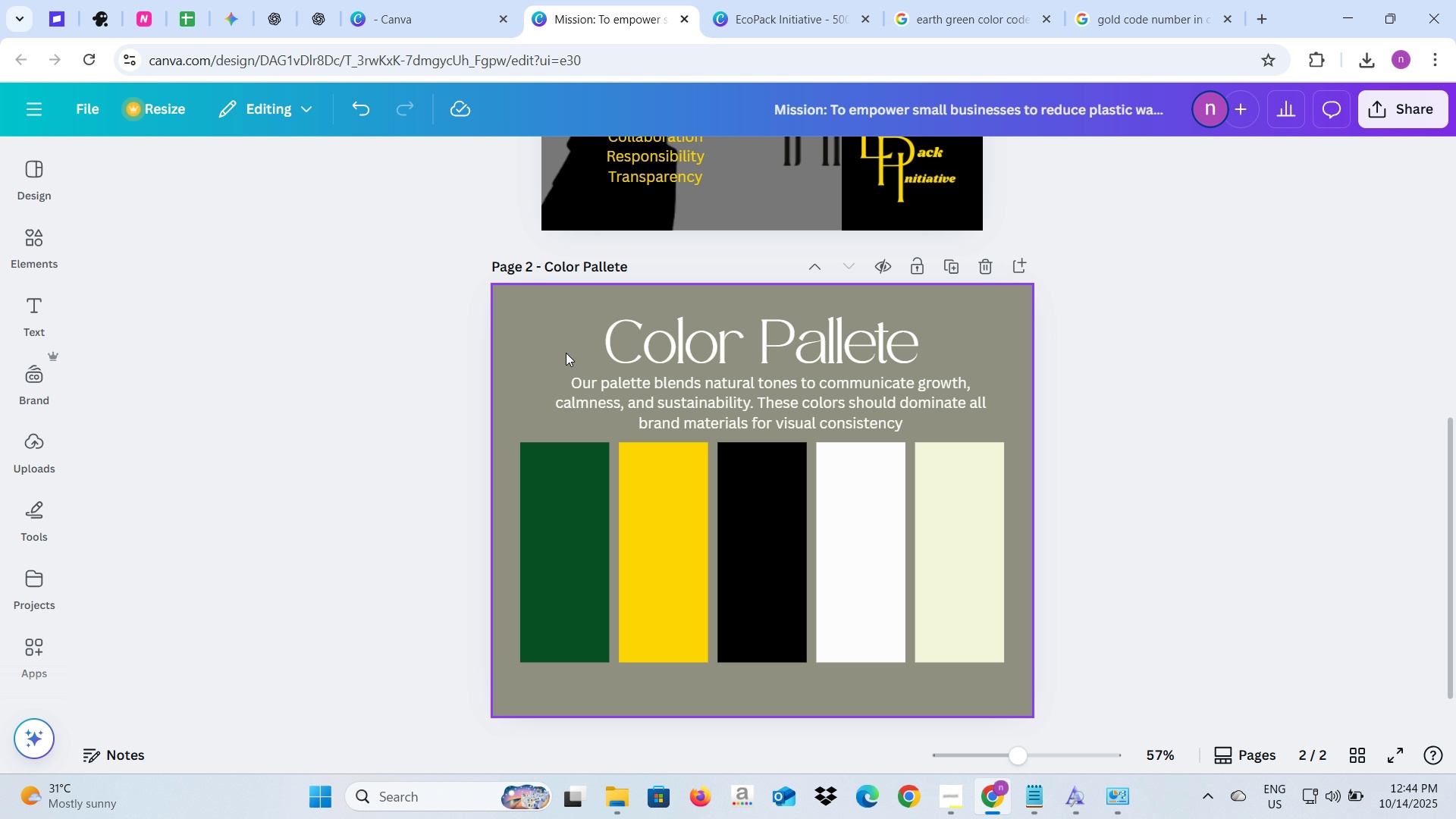 
left_click([542, 340])
 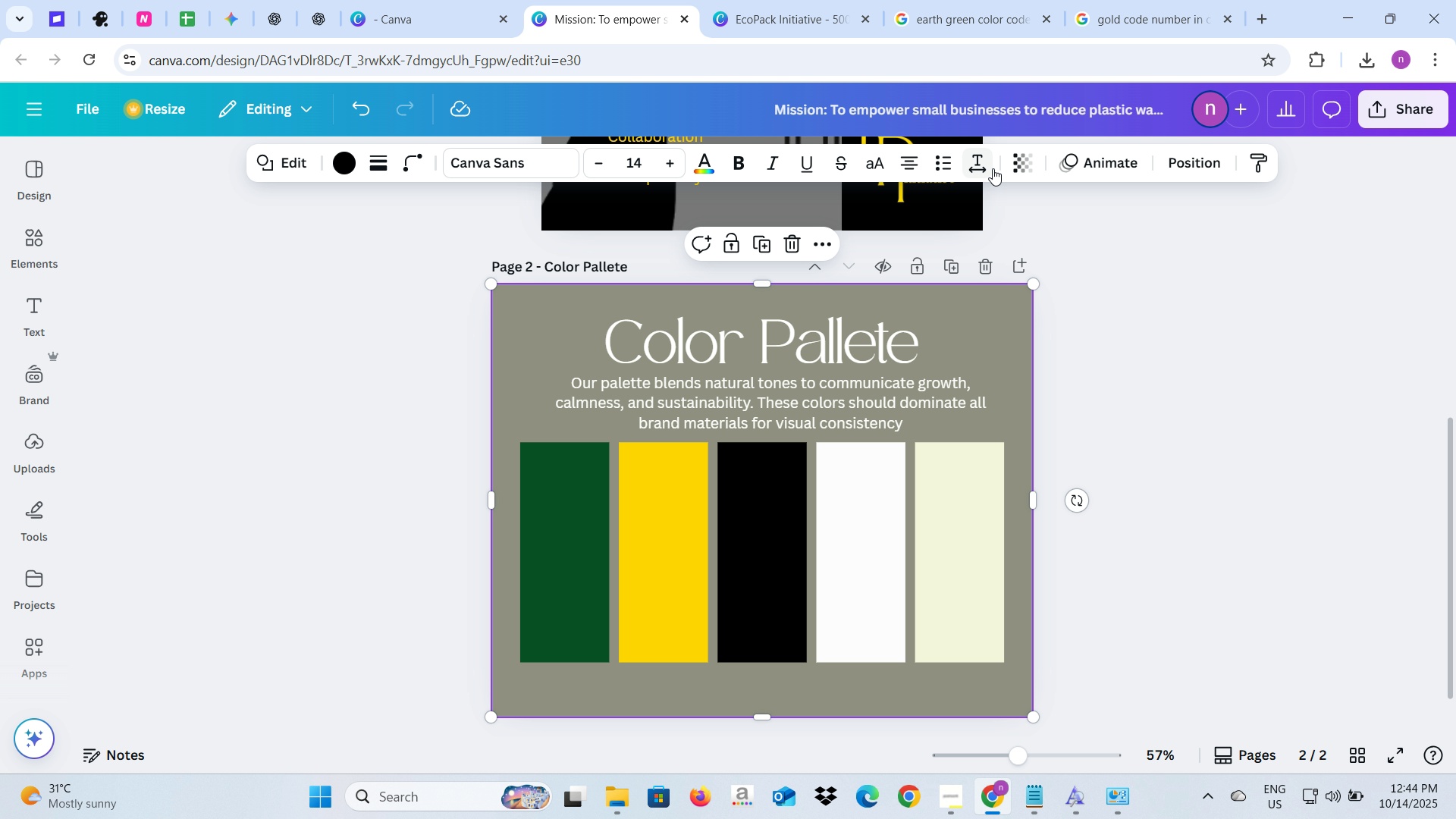 
left_click([1018, 162])
 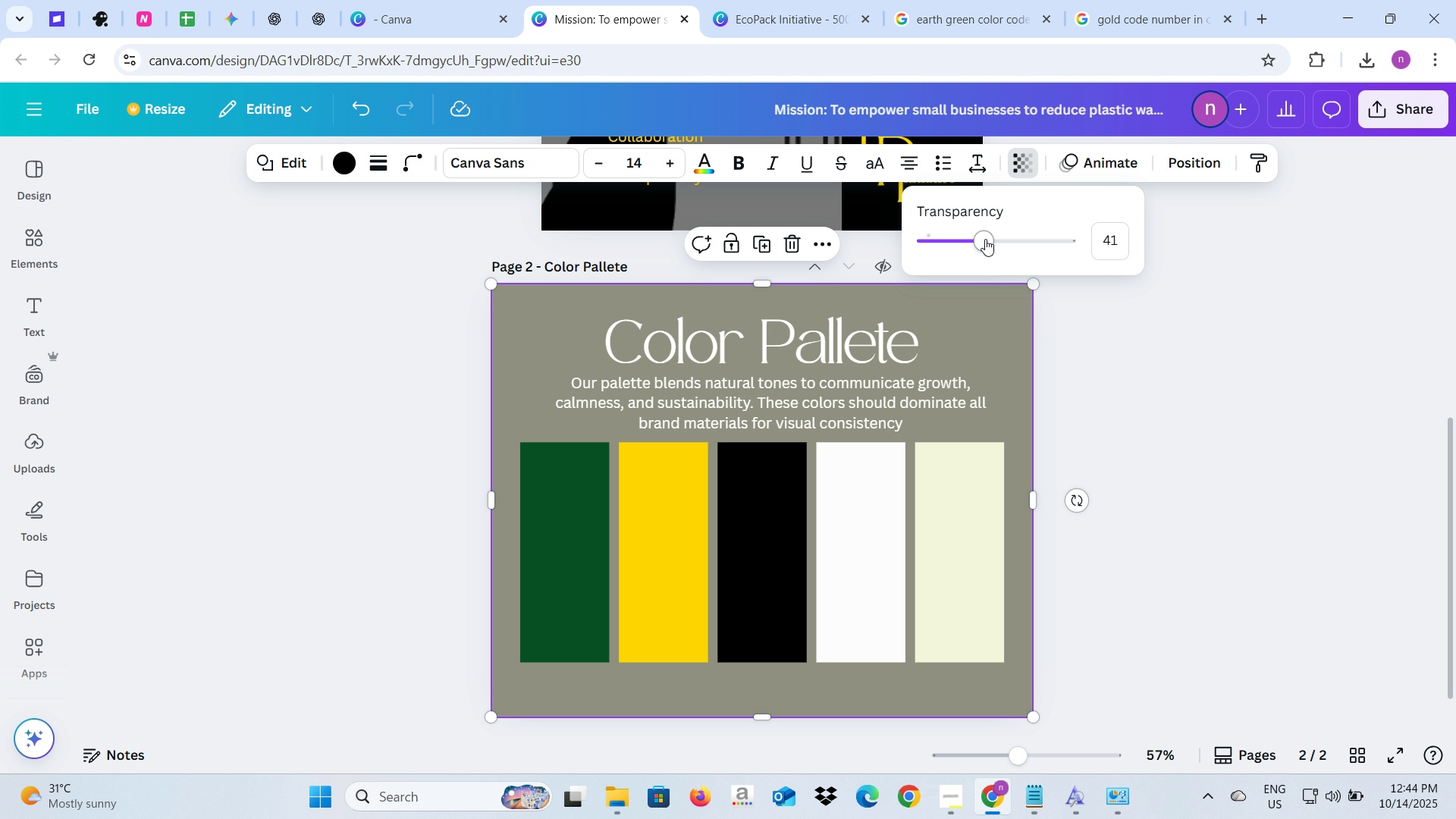 
left_click_drag(start_coordinate=[985, 239], to_coordinate=[968, 237])
 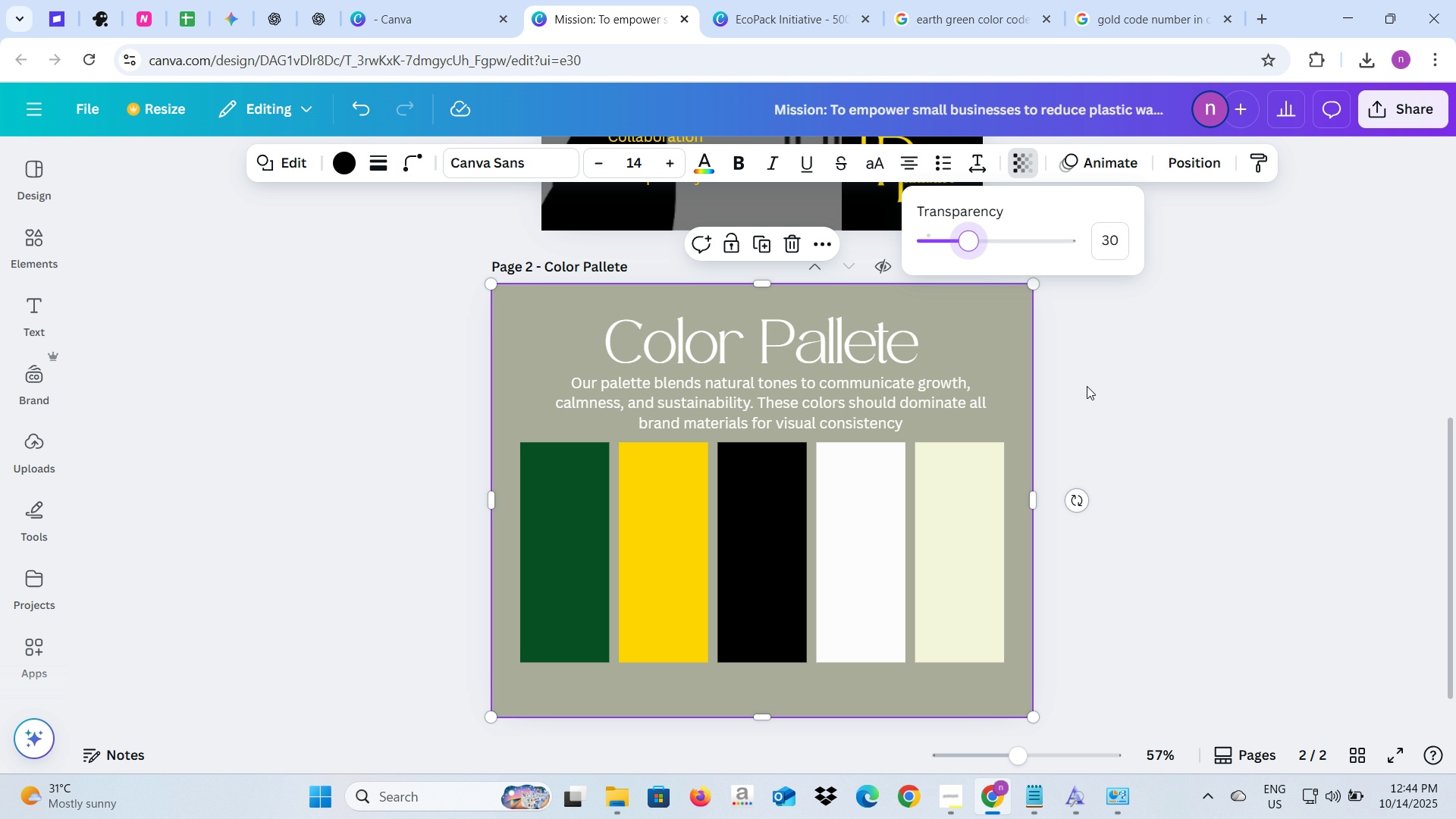 
left_click([1087, 386])
 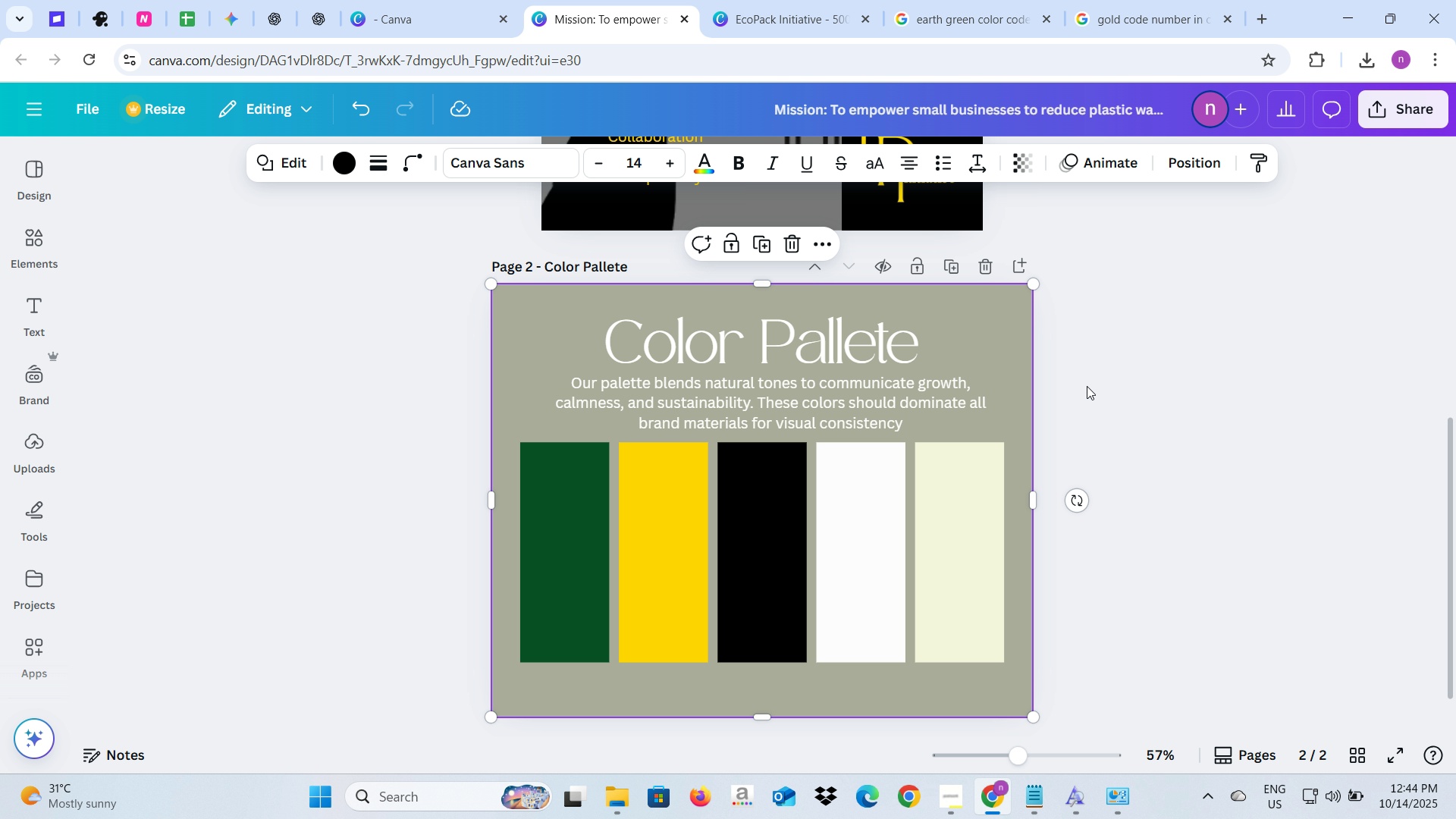 
left_click([1087, 386])
 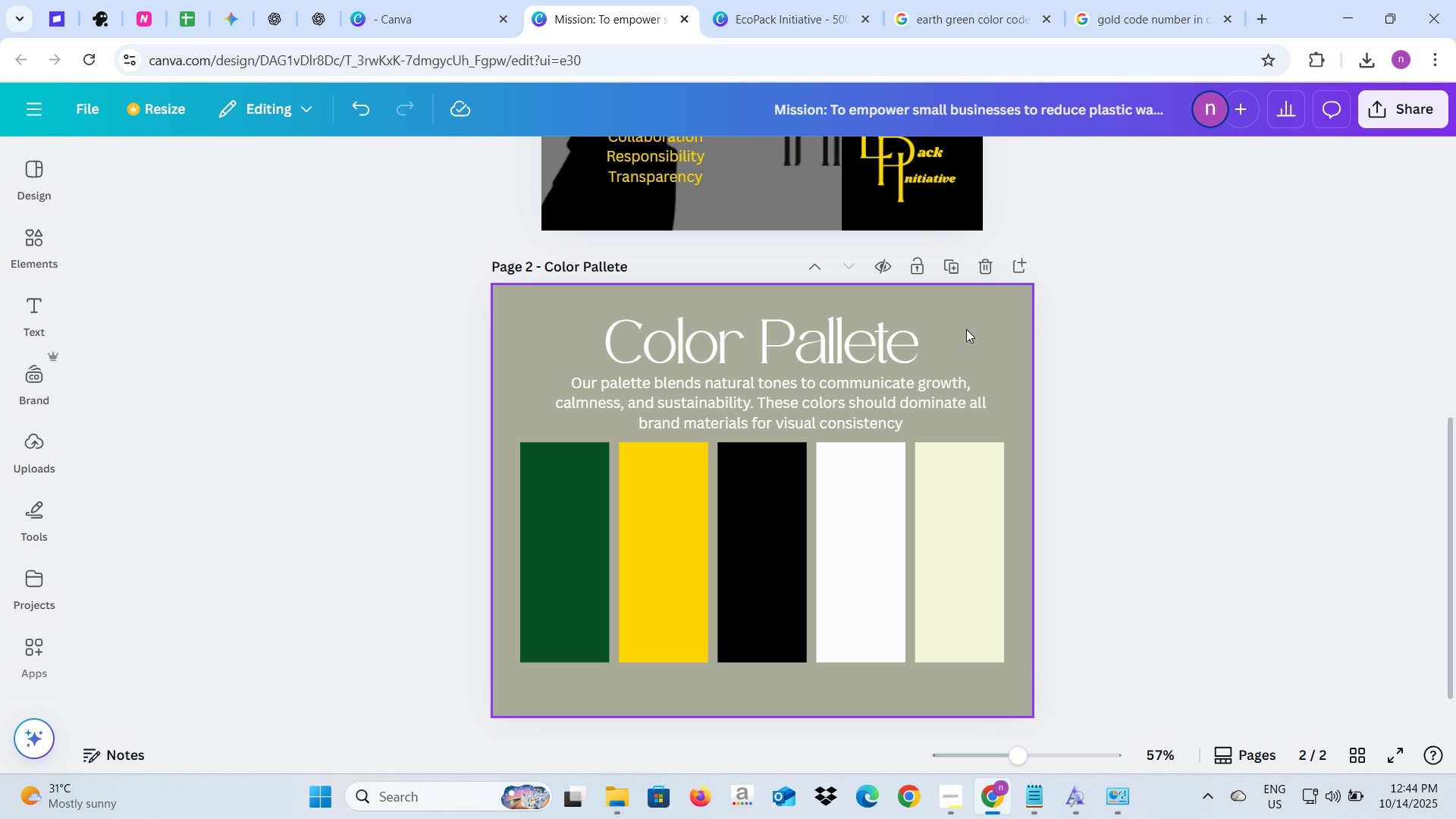 
left_click([966, 329])
 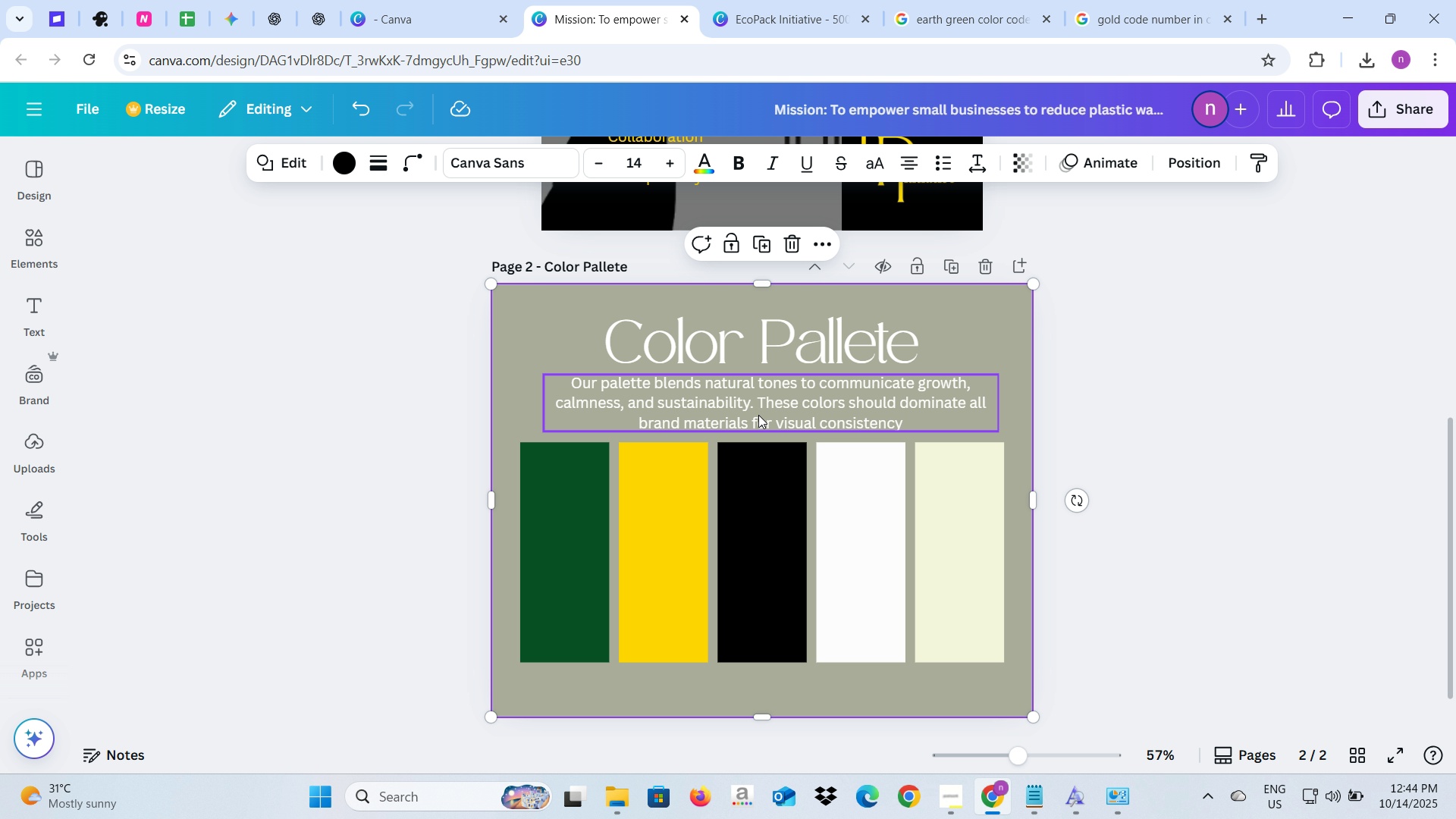 
left_click([255, 462])
 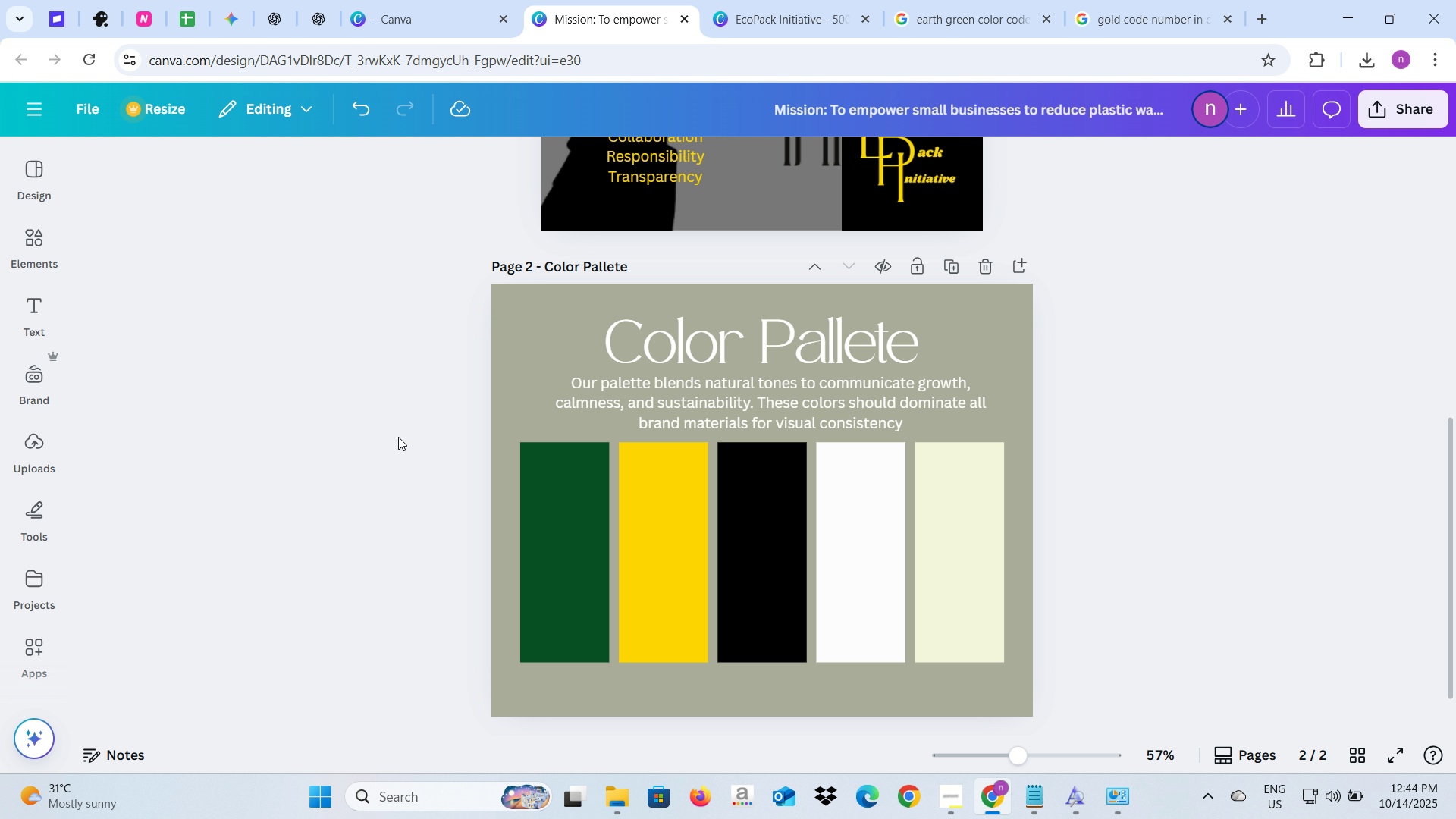 
scroll: coordinate [398, 437], scroll_direction: up, amount: 2.0
 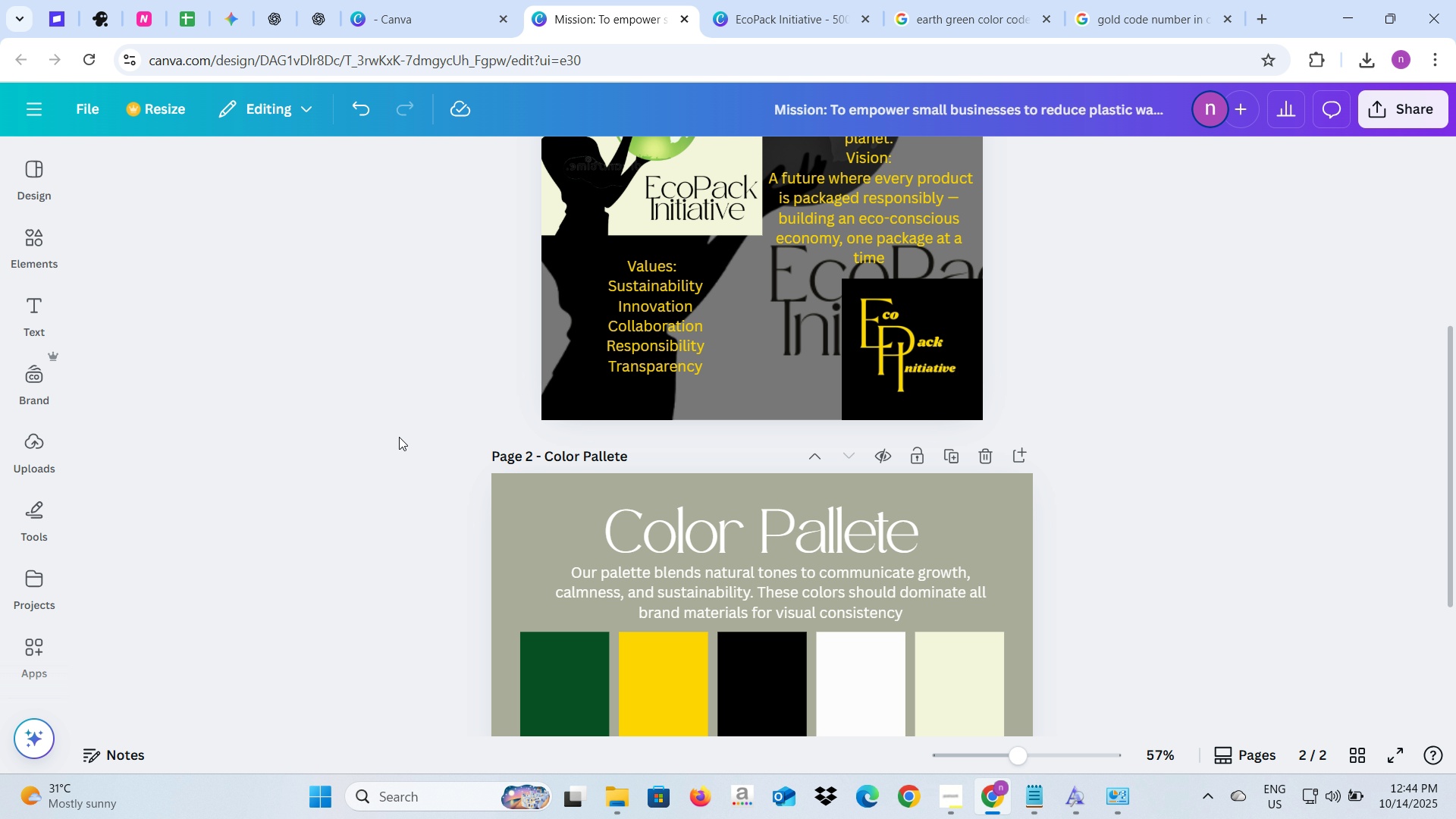 
scroll: coordinate [399, 437], scroll_direction: down, amount: 2.0
 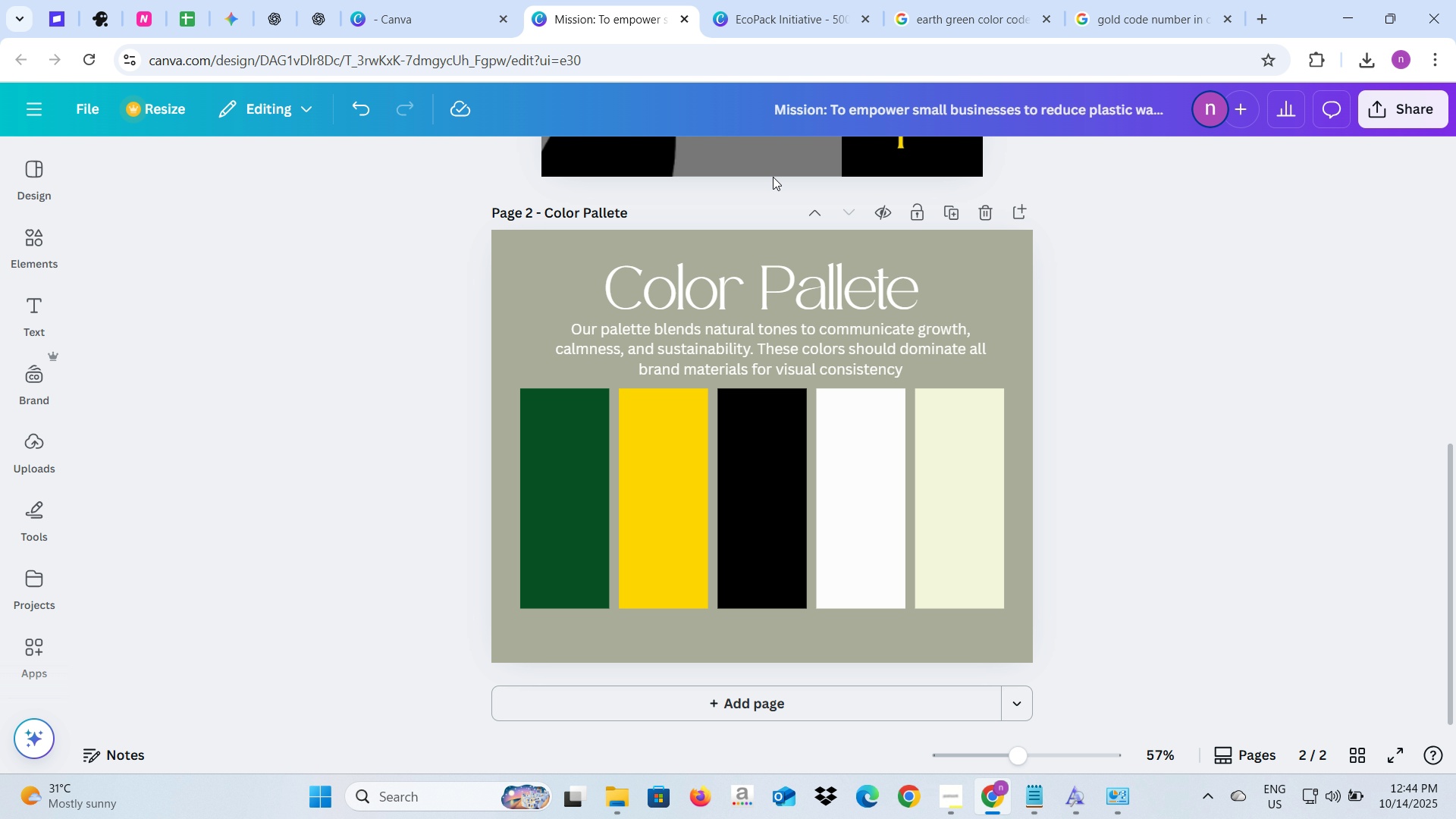 
wait(7.59)
 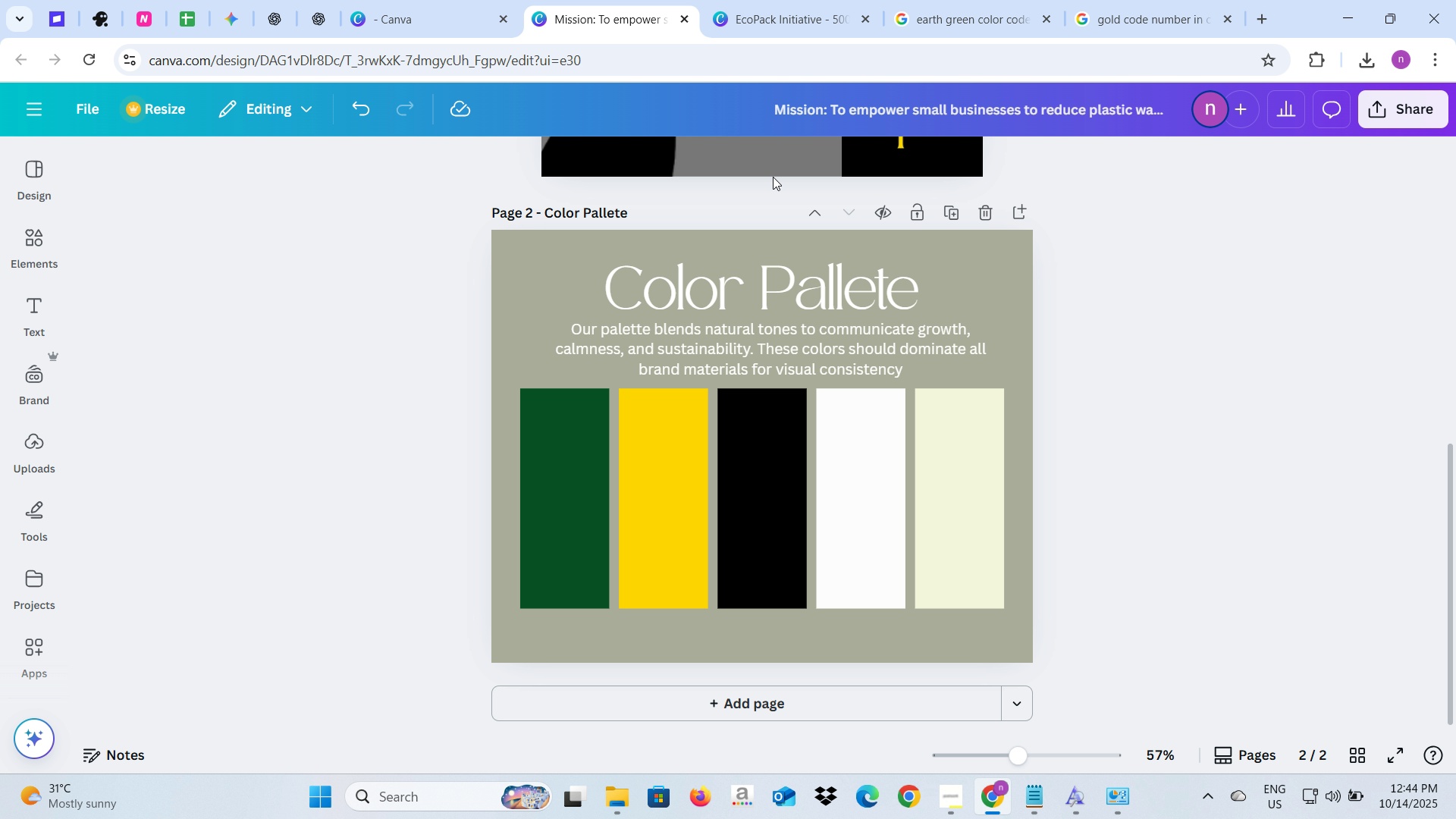 
left_click([41, 256])
 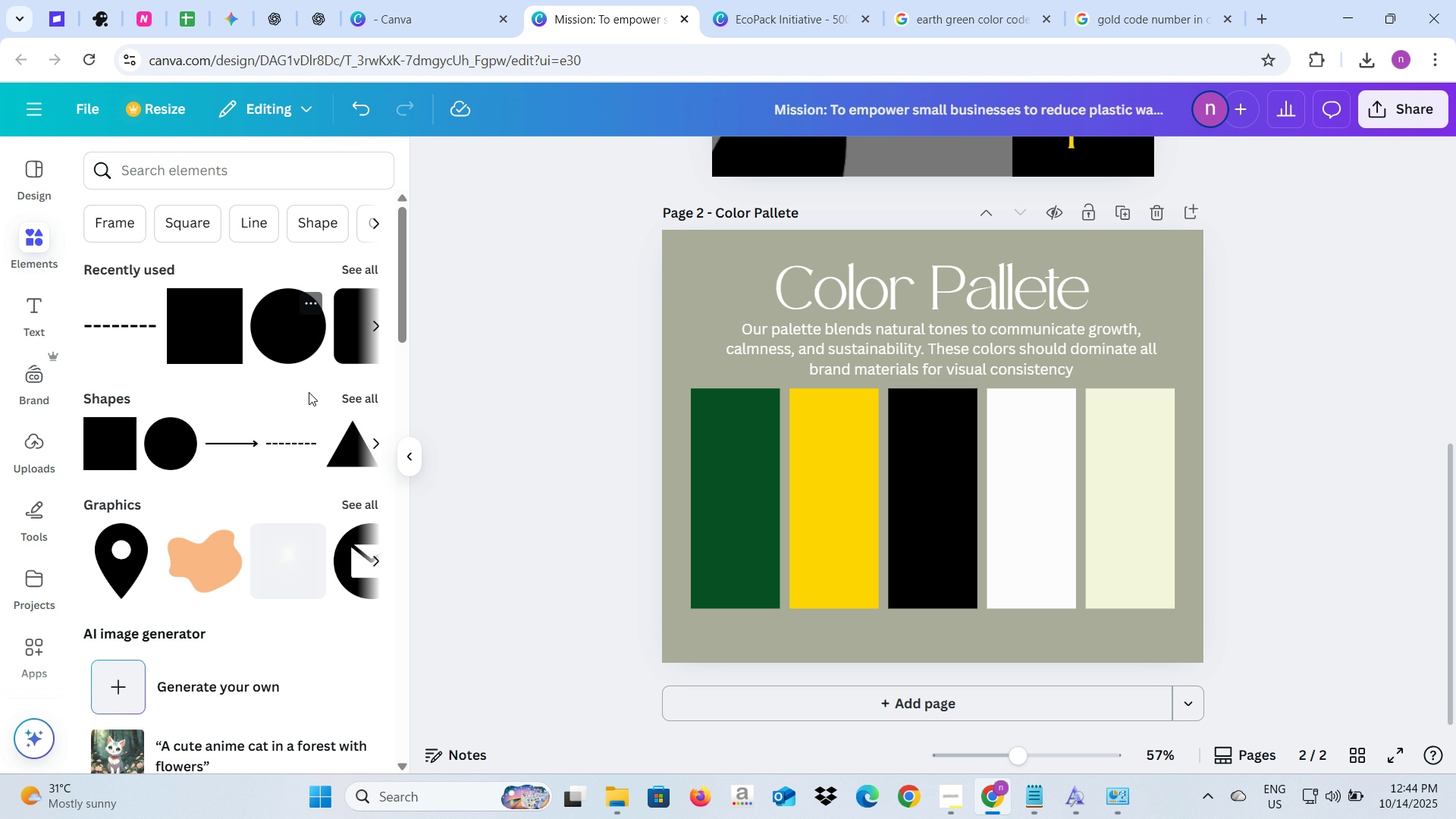 
left_click([340, 350])
 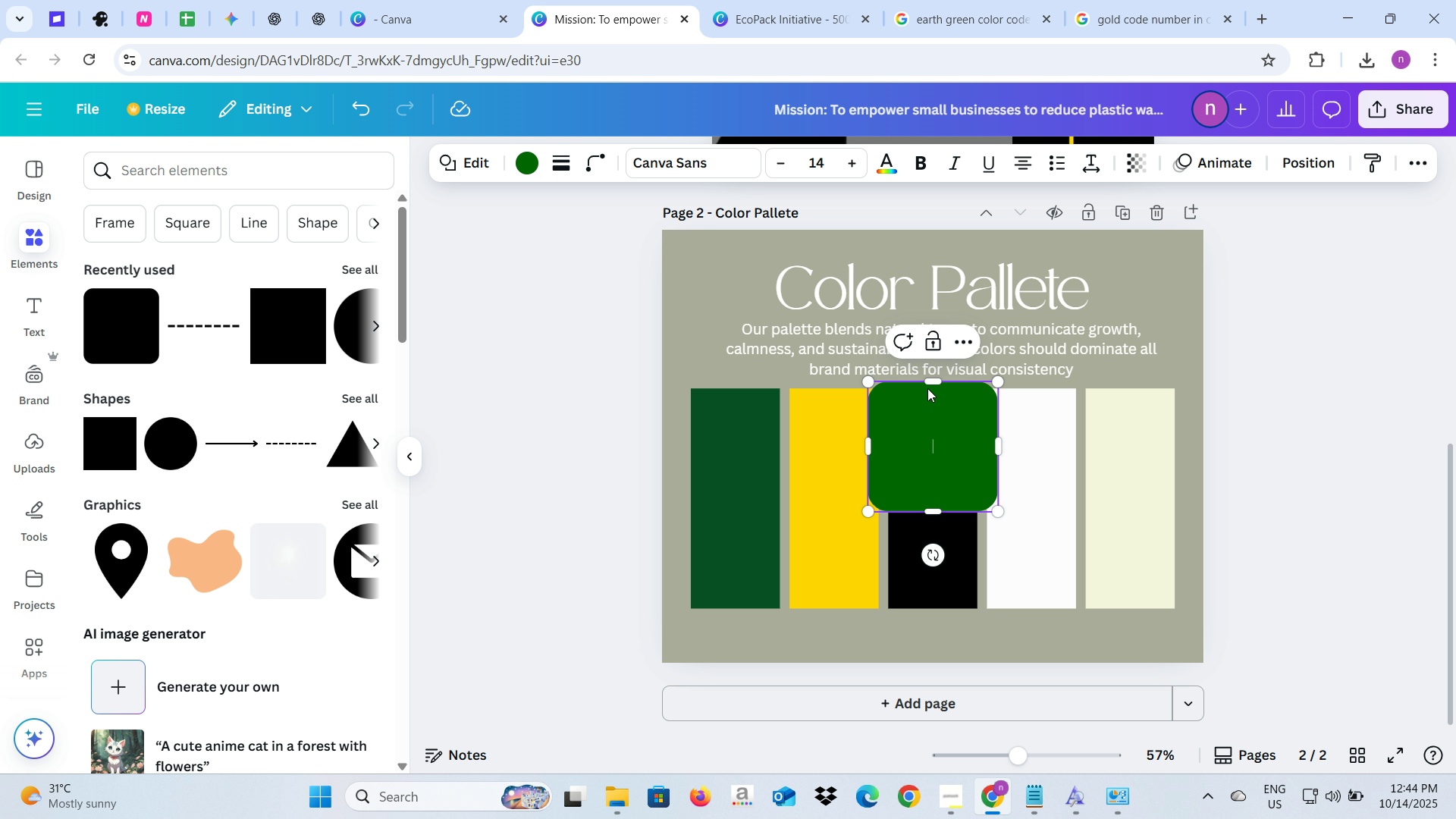 
left_click_drag(start_coordinate=[934, 384], to_coordinate=[936, 476])
 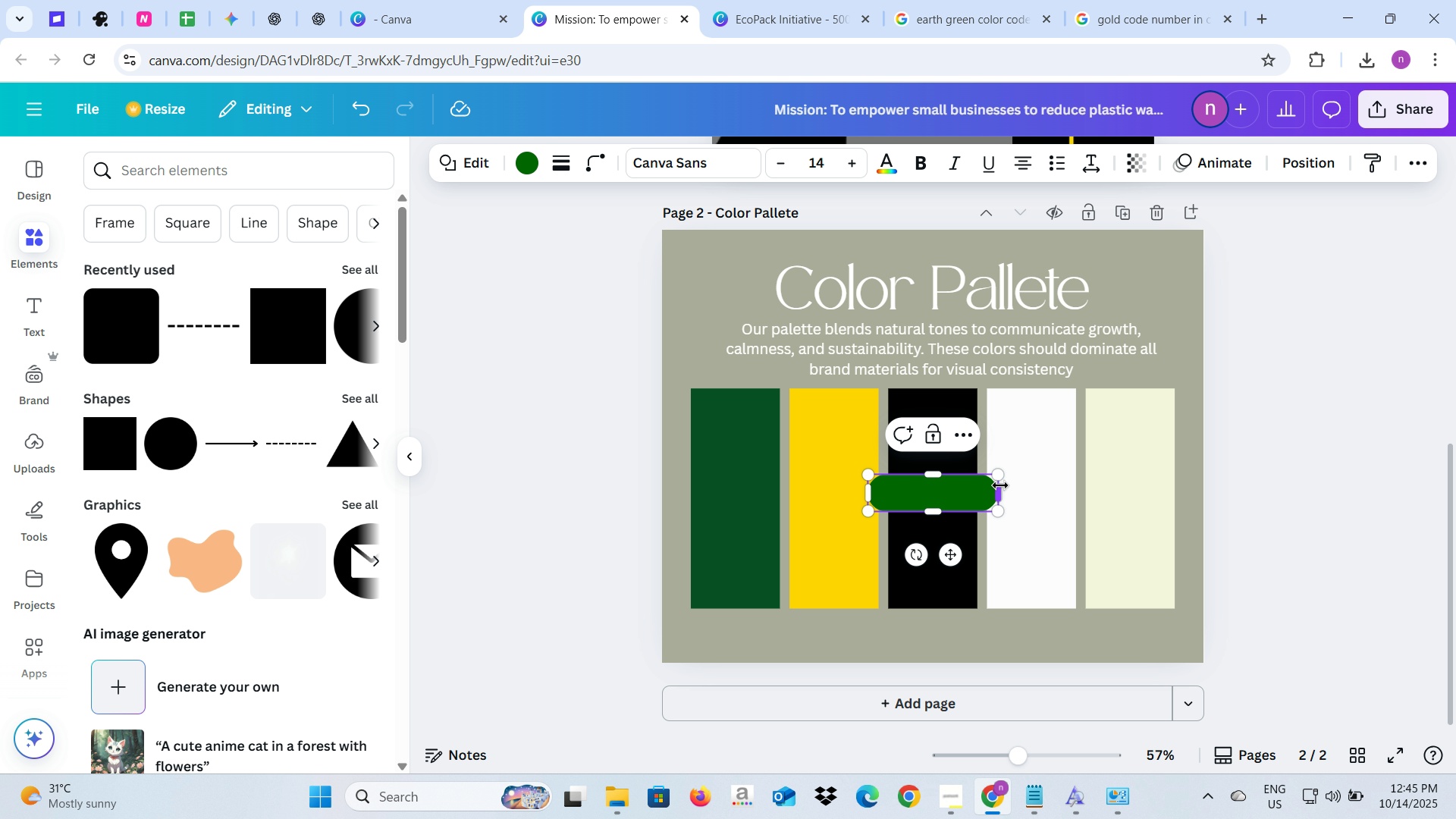 
left_click_drag(start_coordinate=[1000, 485], to_coordinate=[974, 492])
 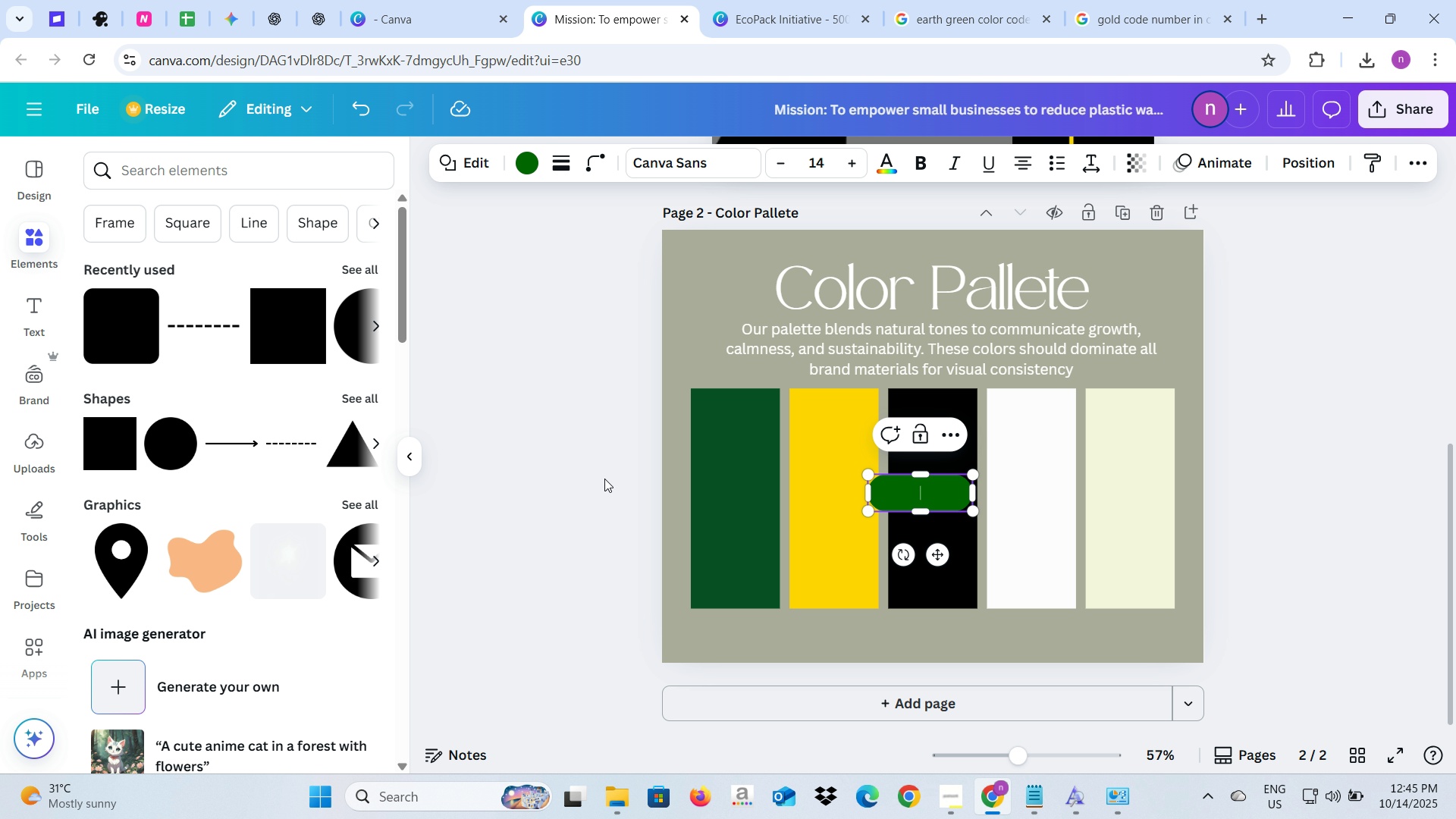 
left_click([604, 479])
 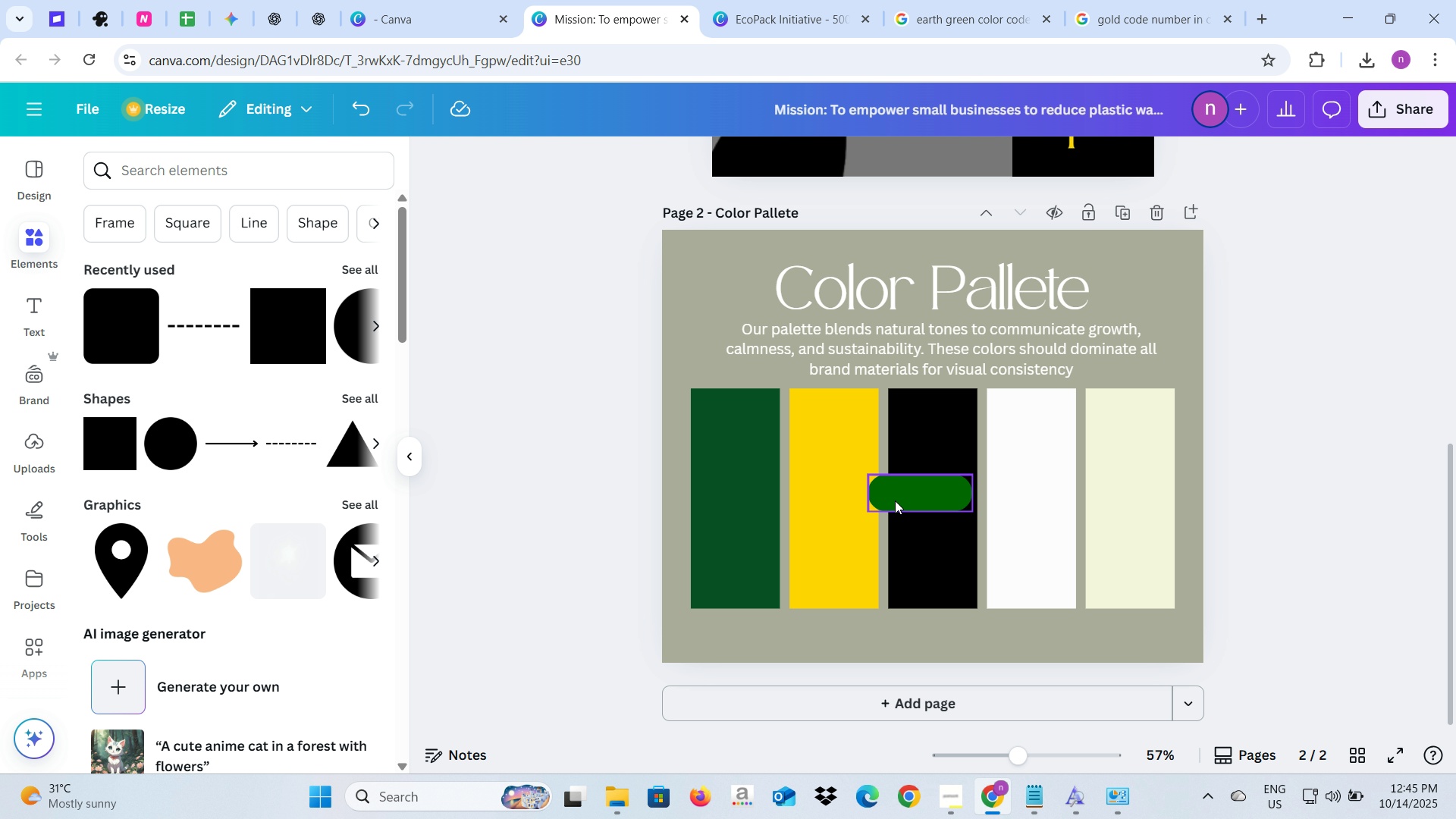 
left_click_drag(start_coordinate=[895, 489], to_coordinate=[712, 635])
 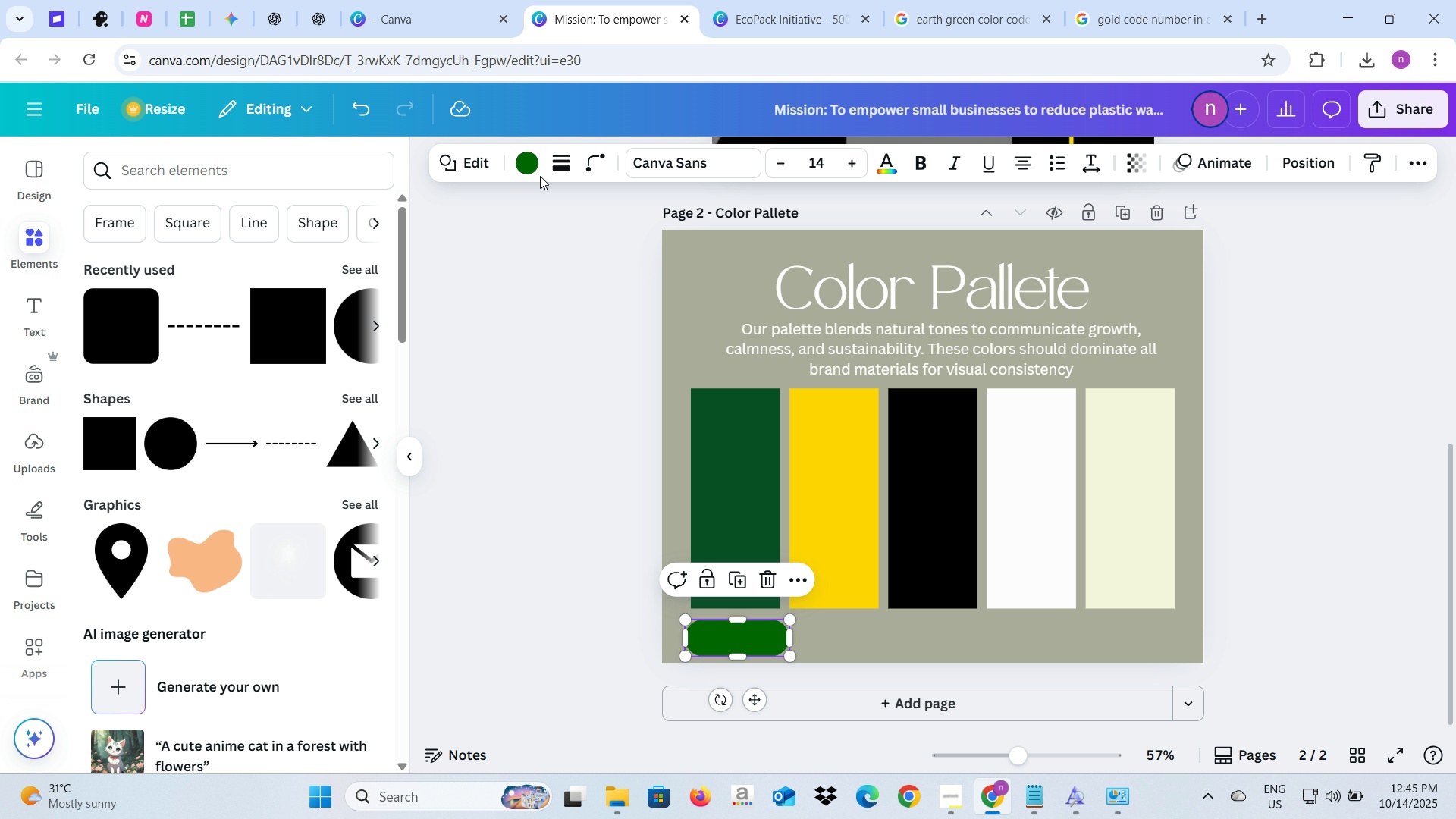 
left_click([514, 168])
 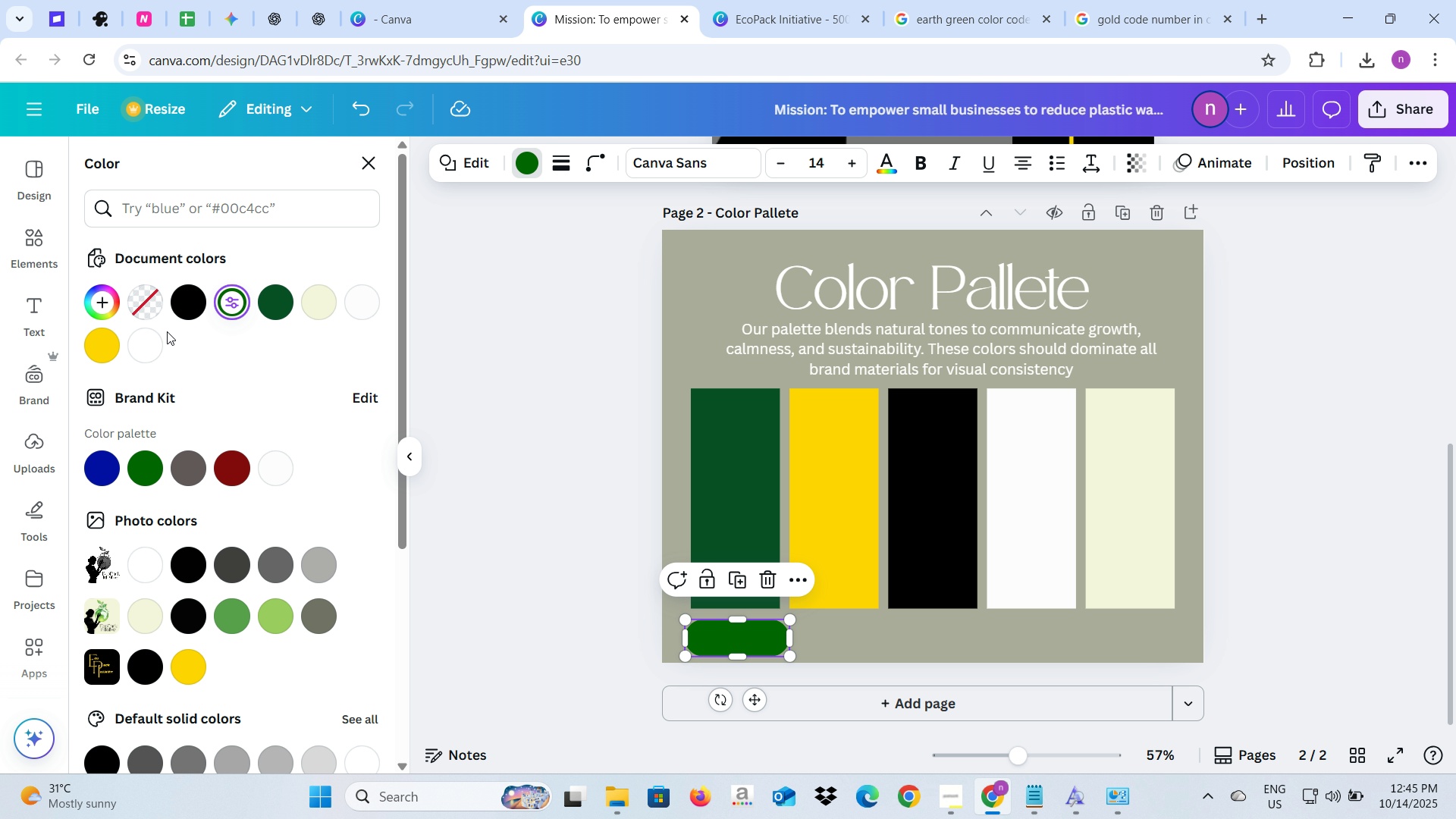 
left_click([143, 350])
 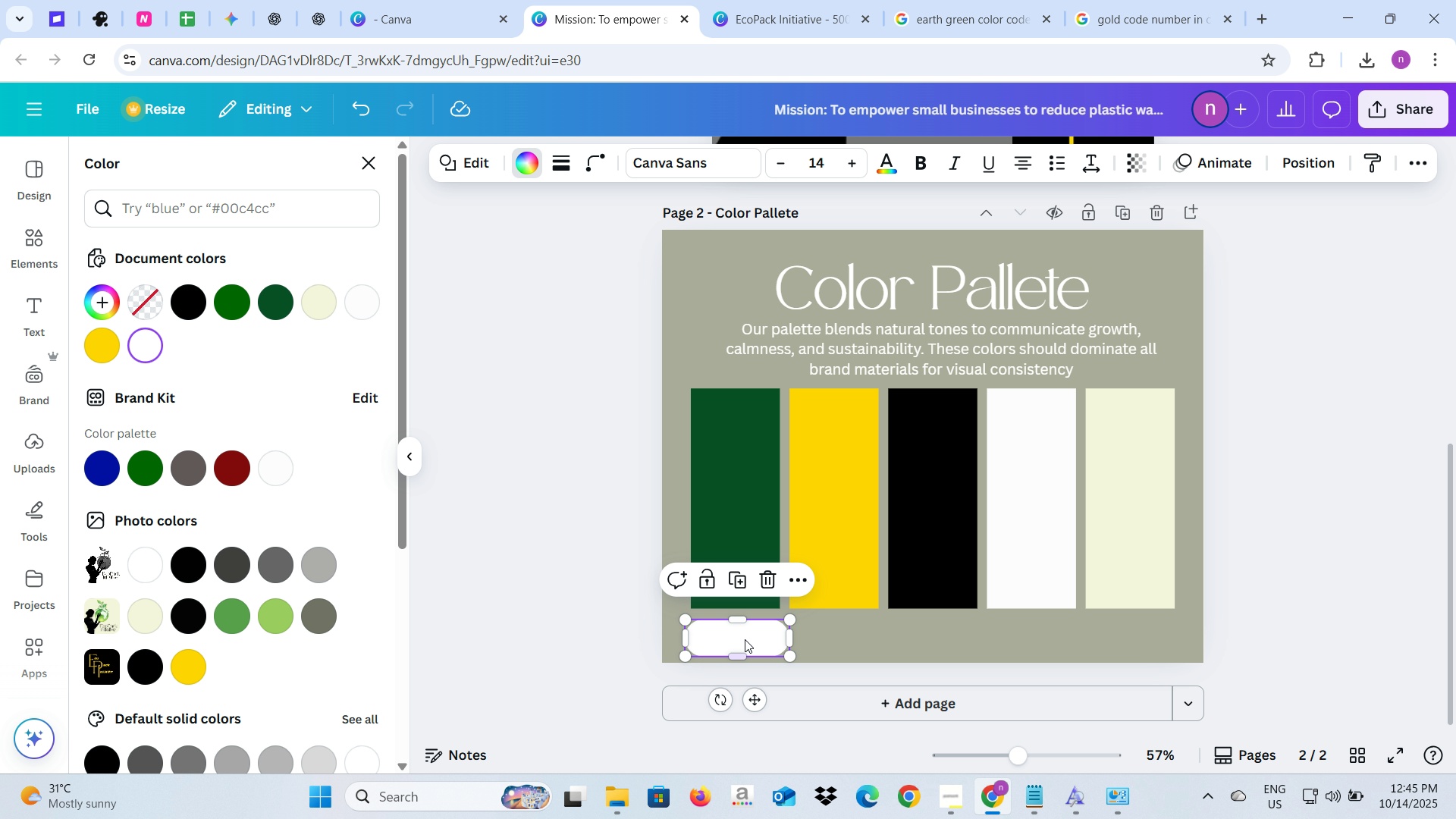 
double_click([745, 639])
 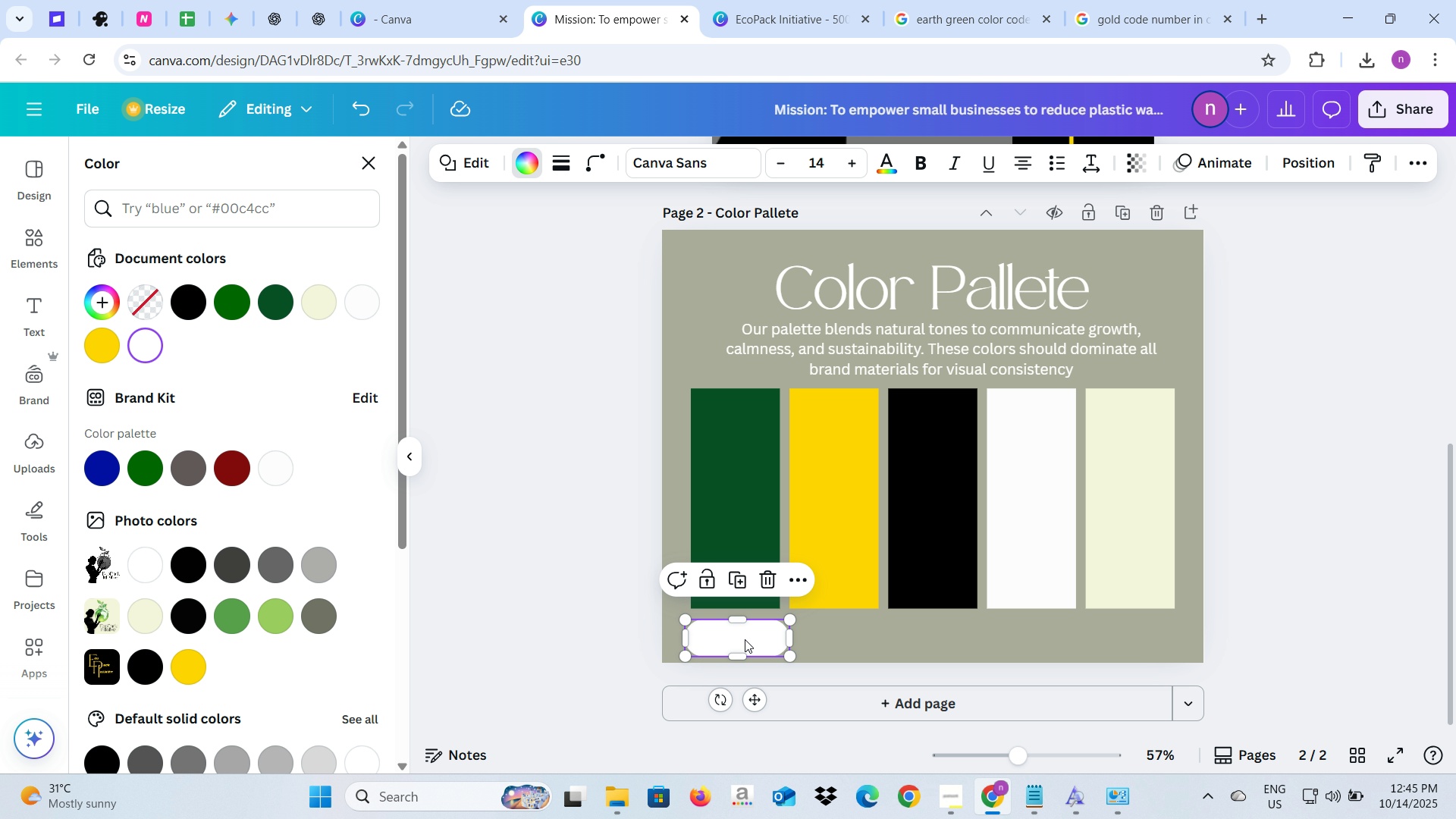 
double_click([745, 639])
 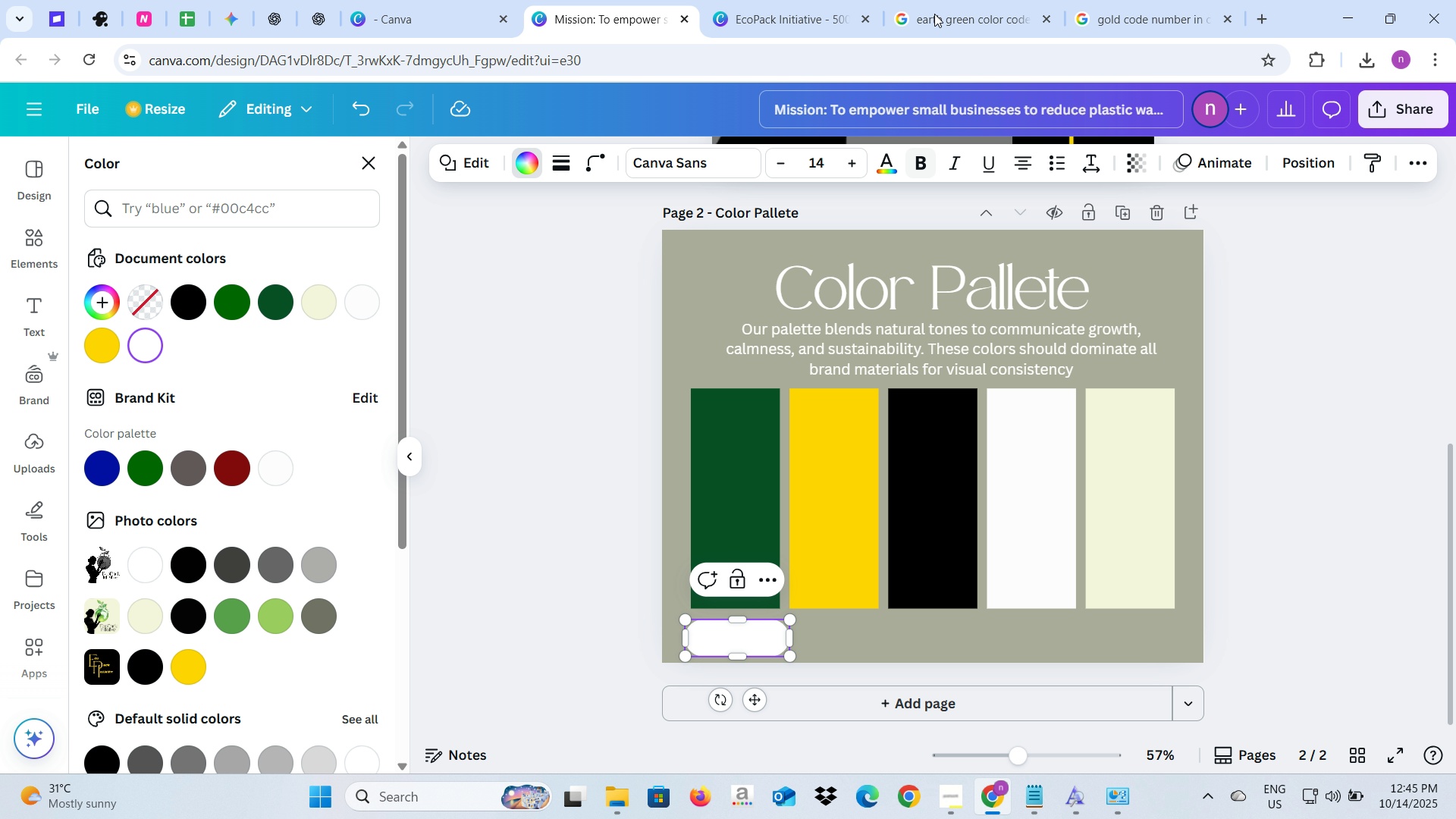 
left_click([933, 5])
 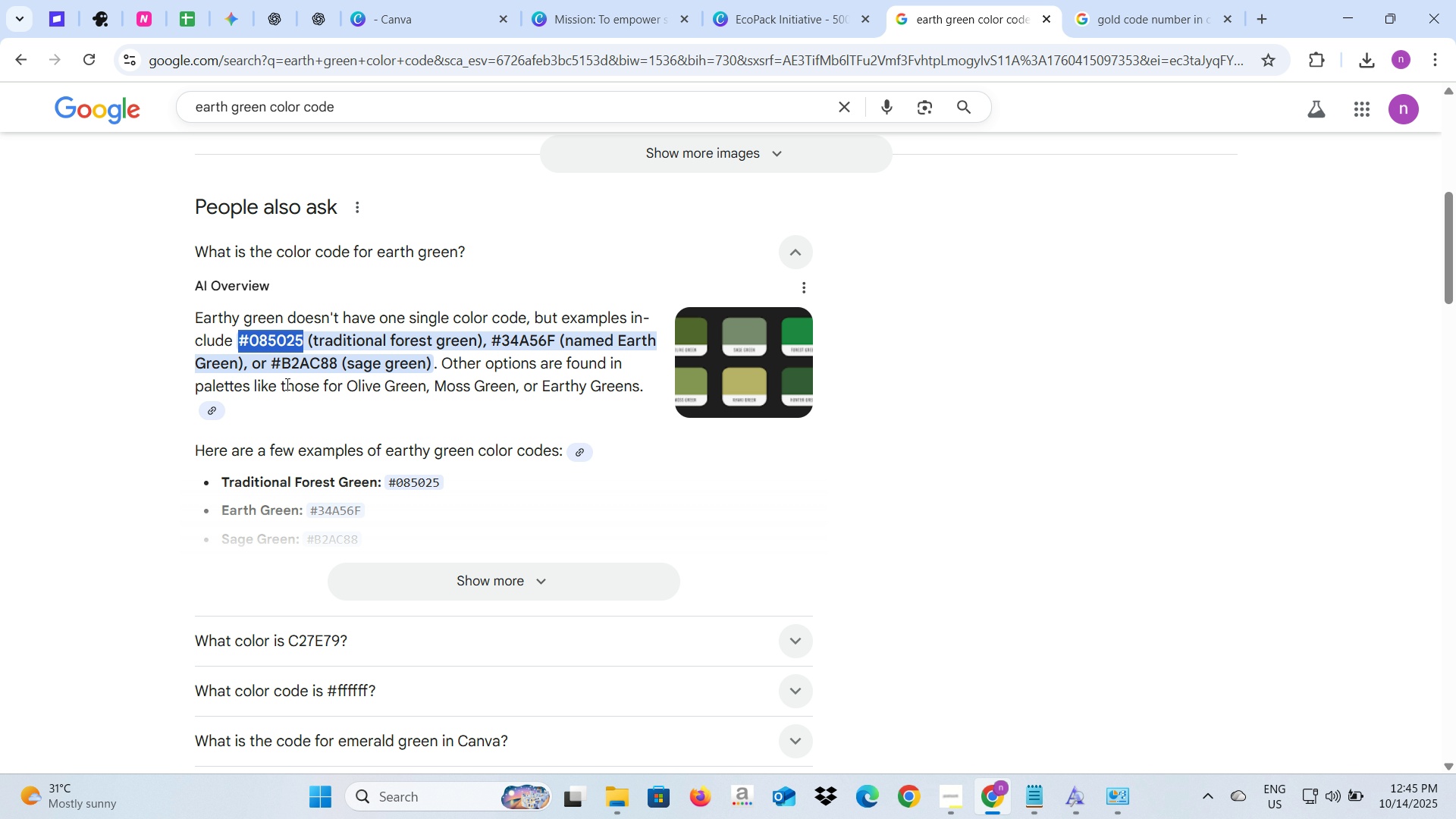 
key(Control+C)
 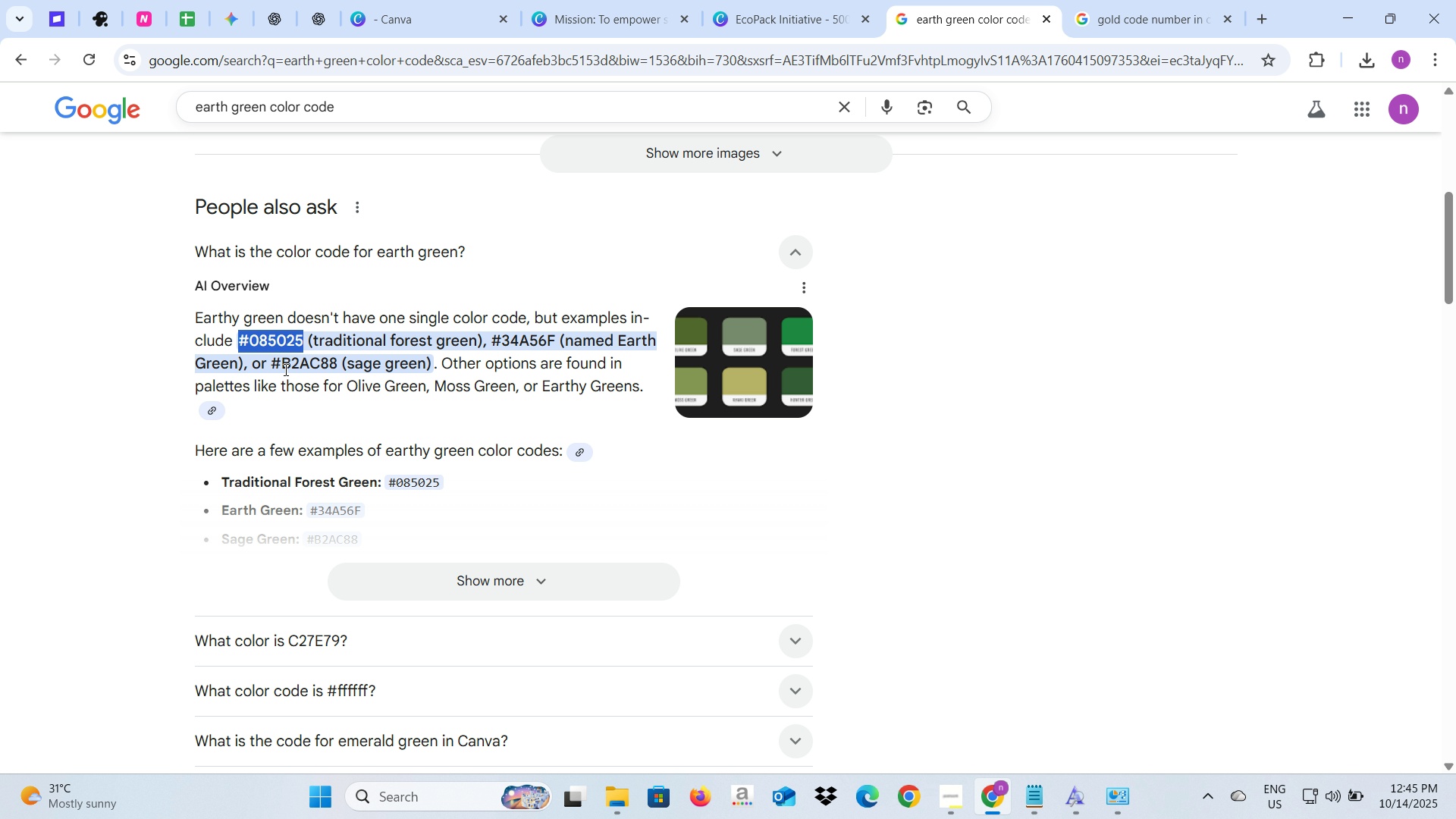 
key(Control+C)
 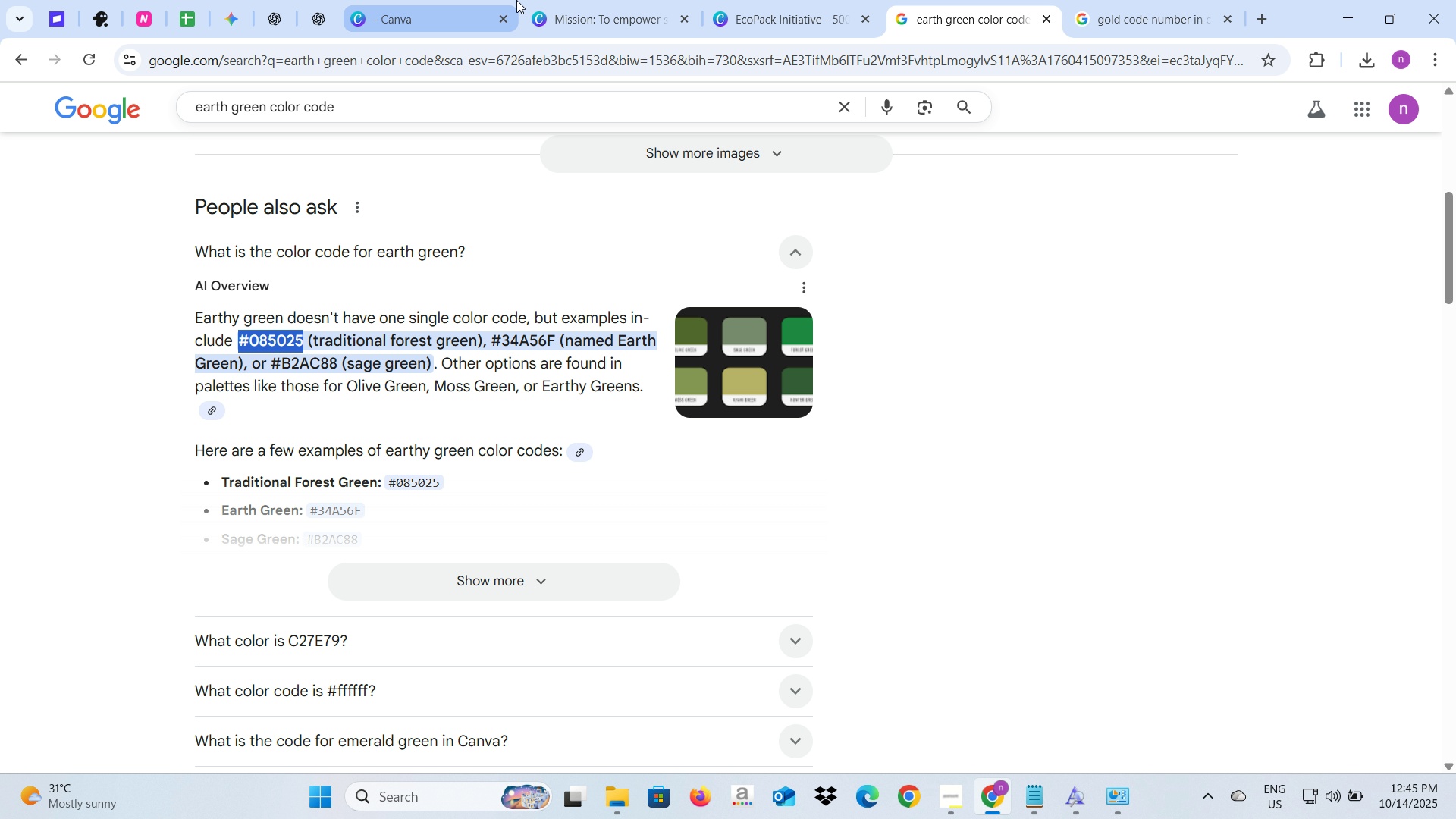 
left_click([558, 3])
 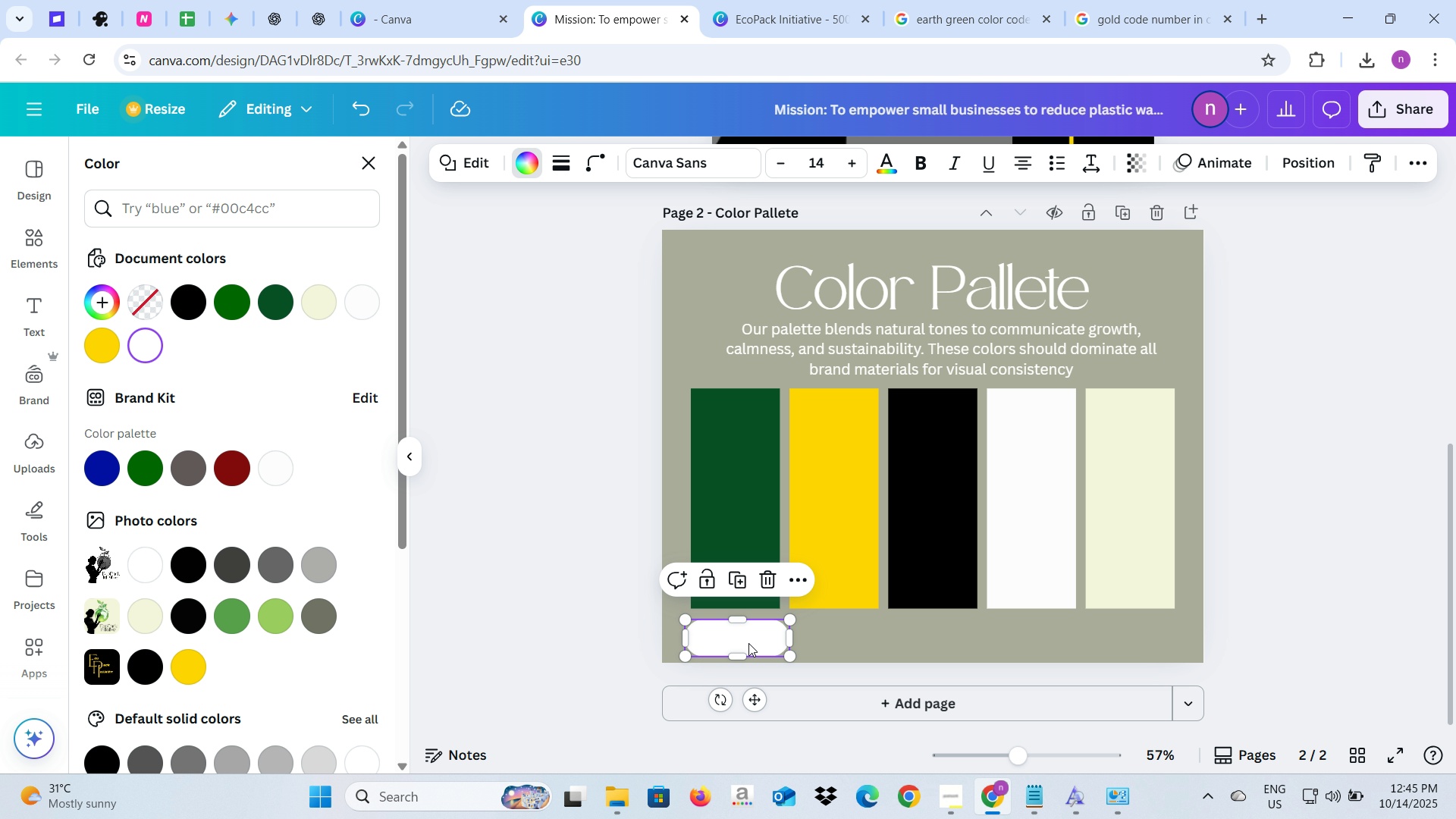 
double_click([748, 643])
 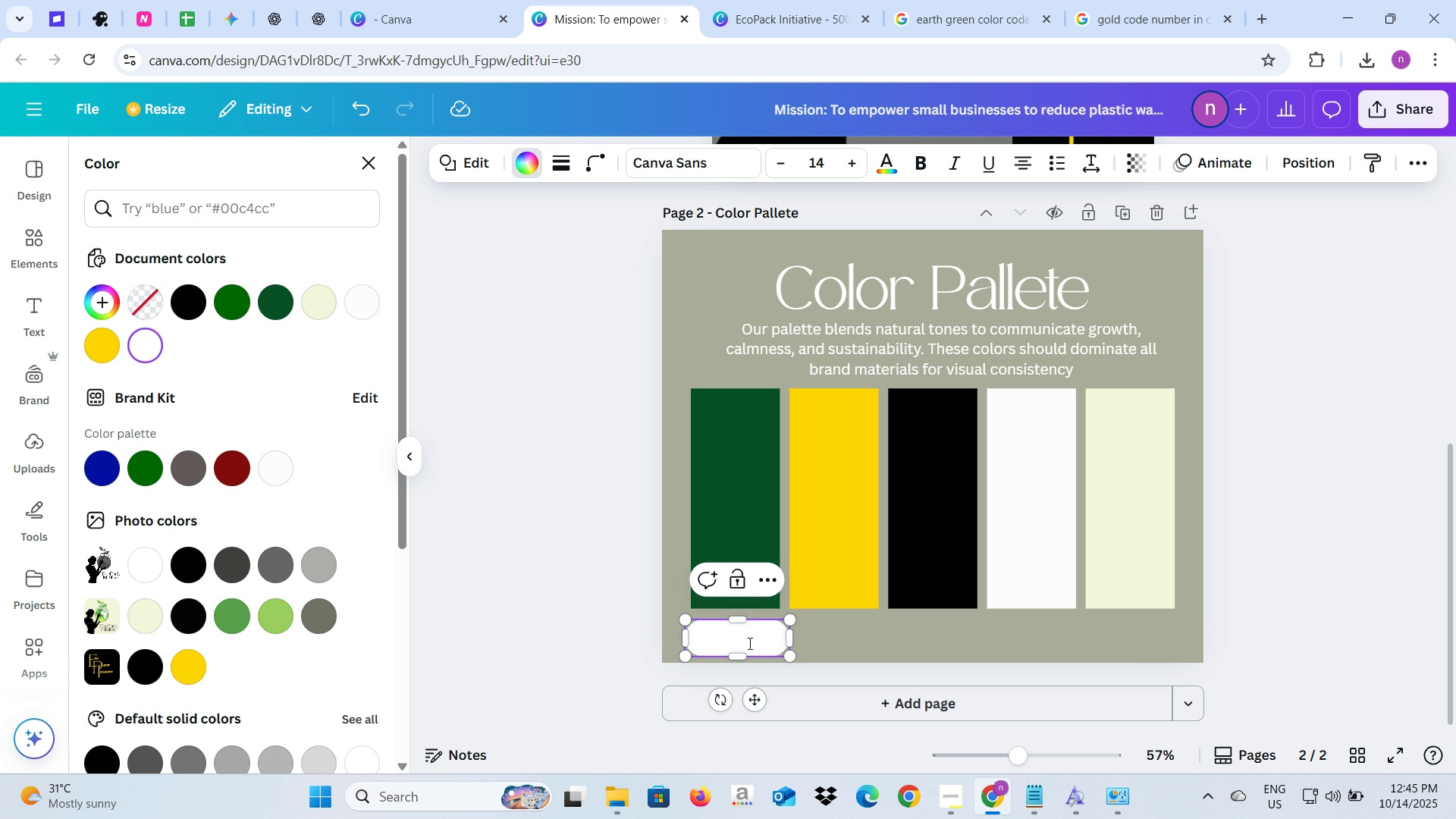 
key(Control+V)
 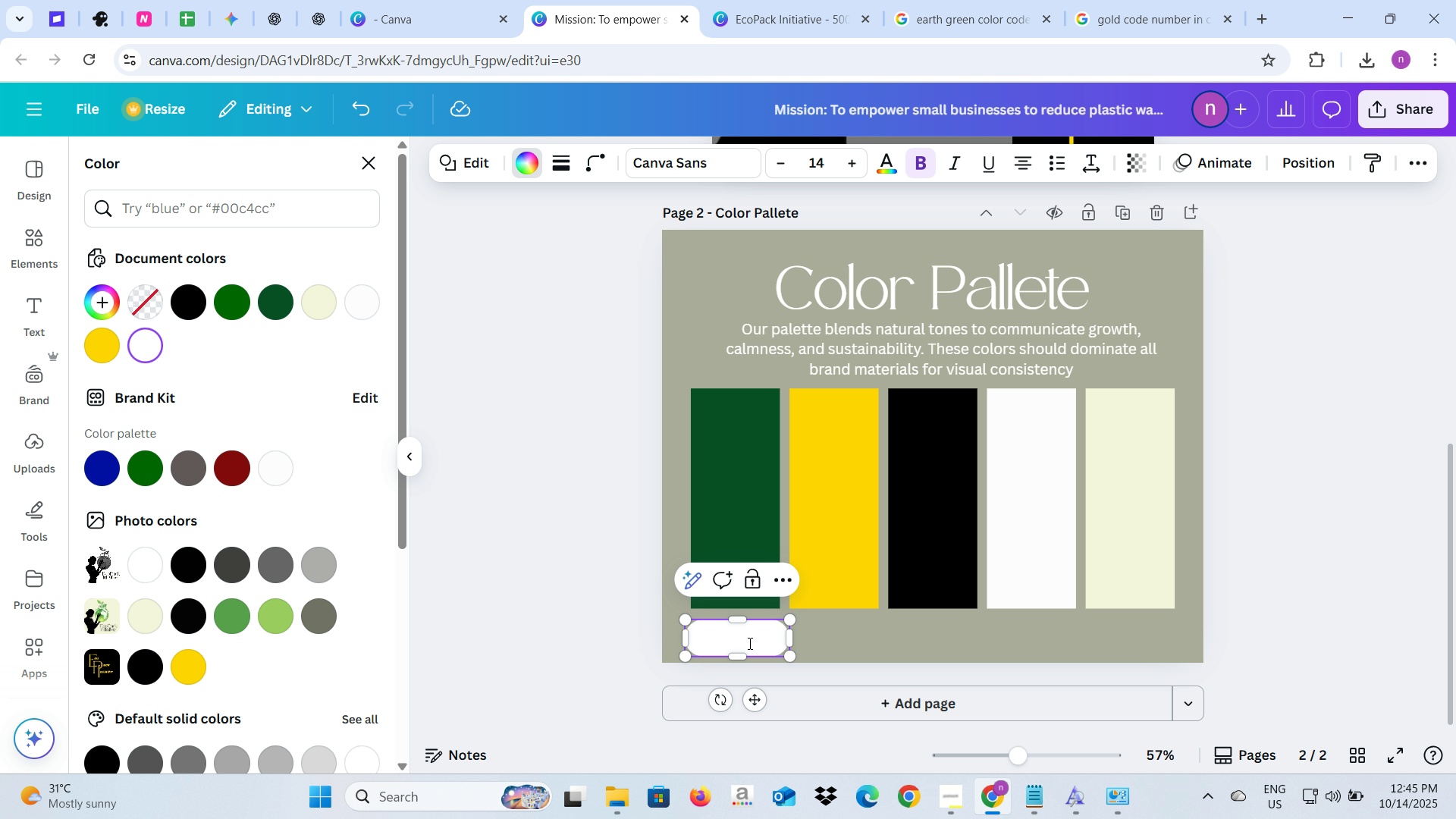 
key(Control+A)
 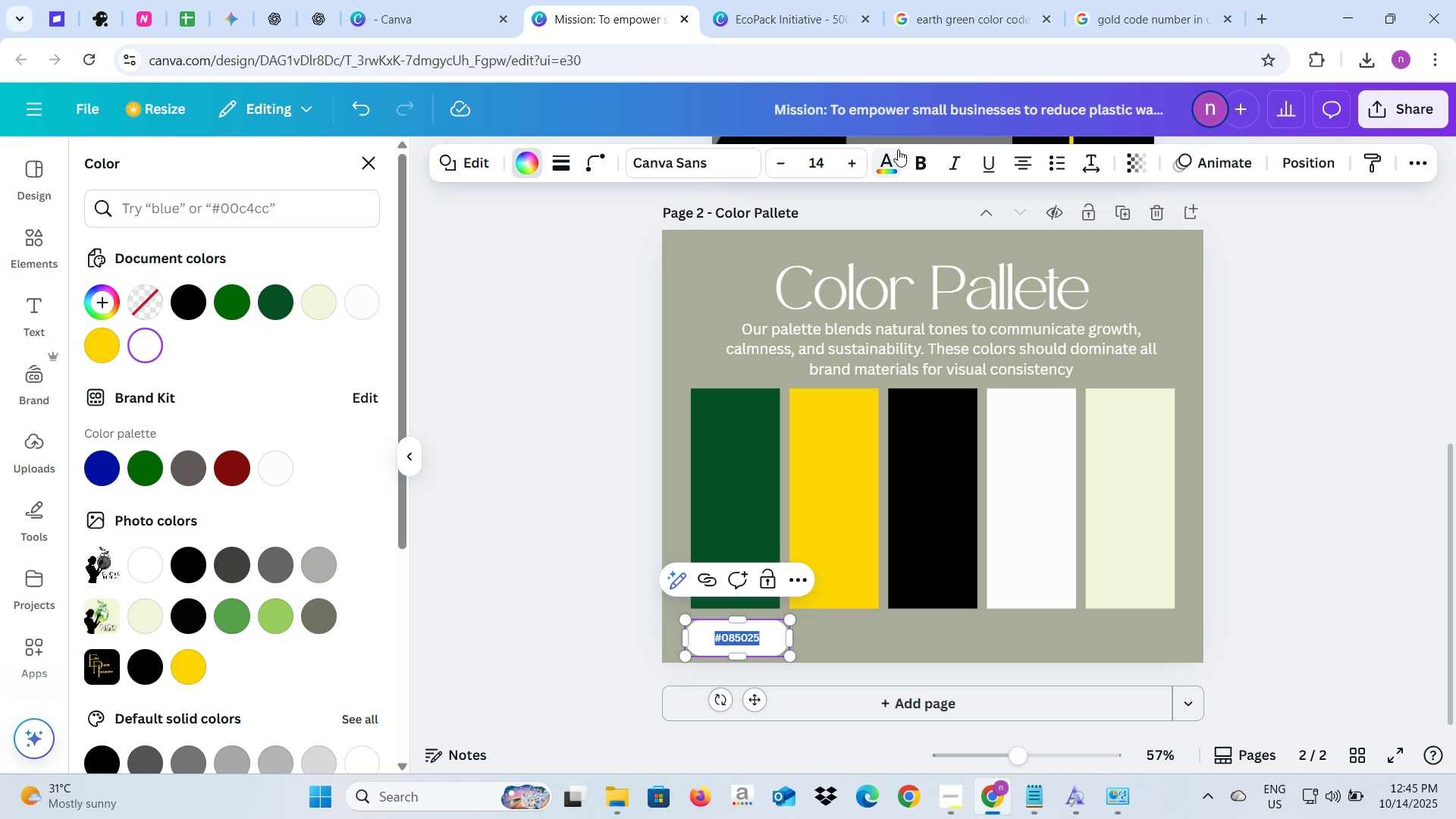 
left_click([890, 184])
 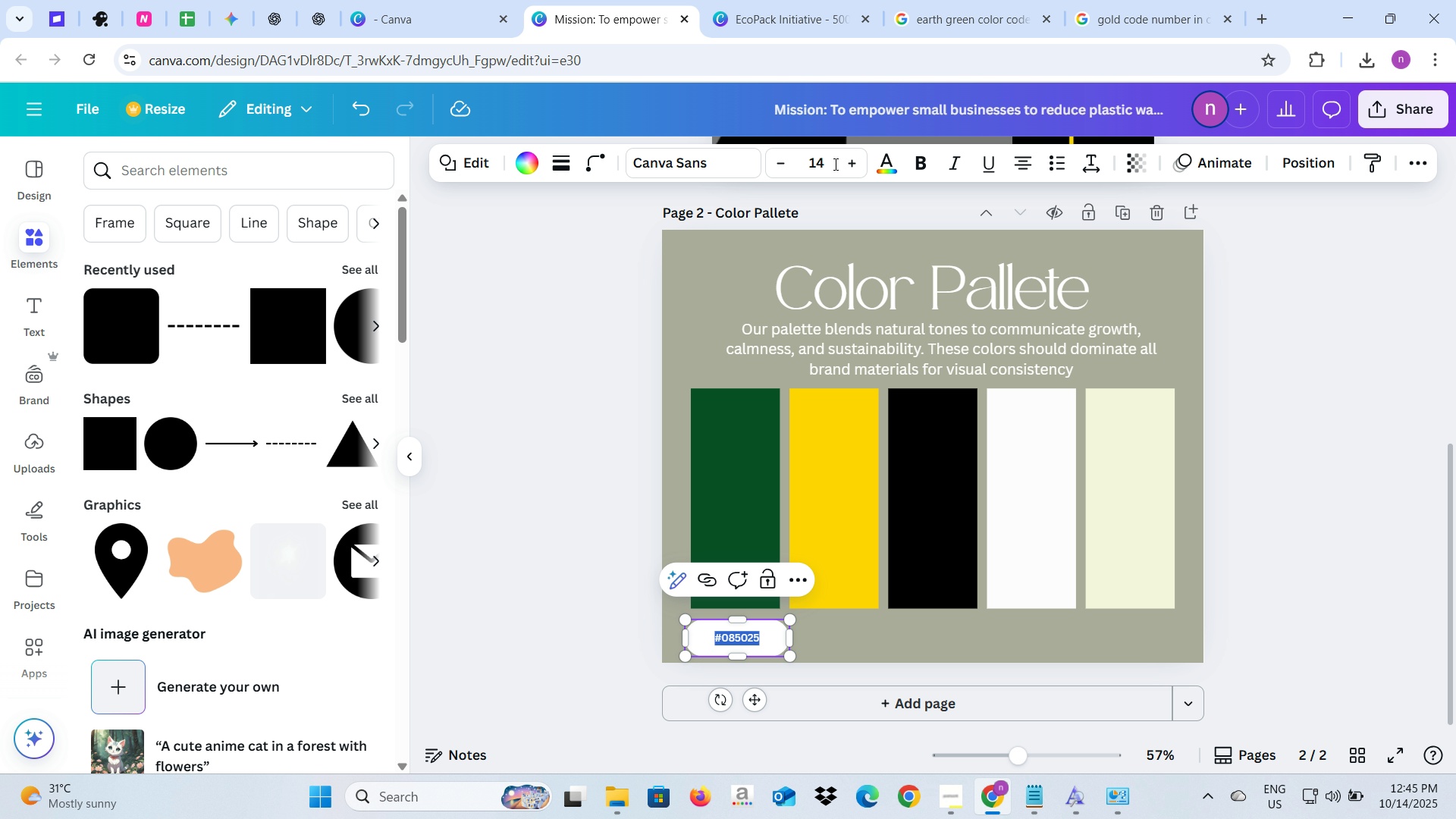 
left_click([872, 165])
 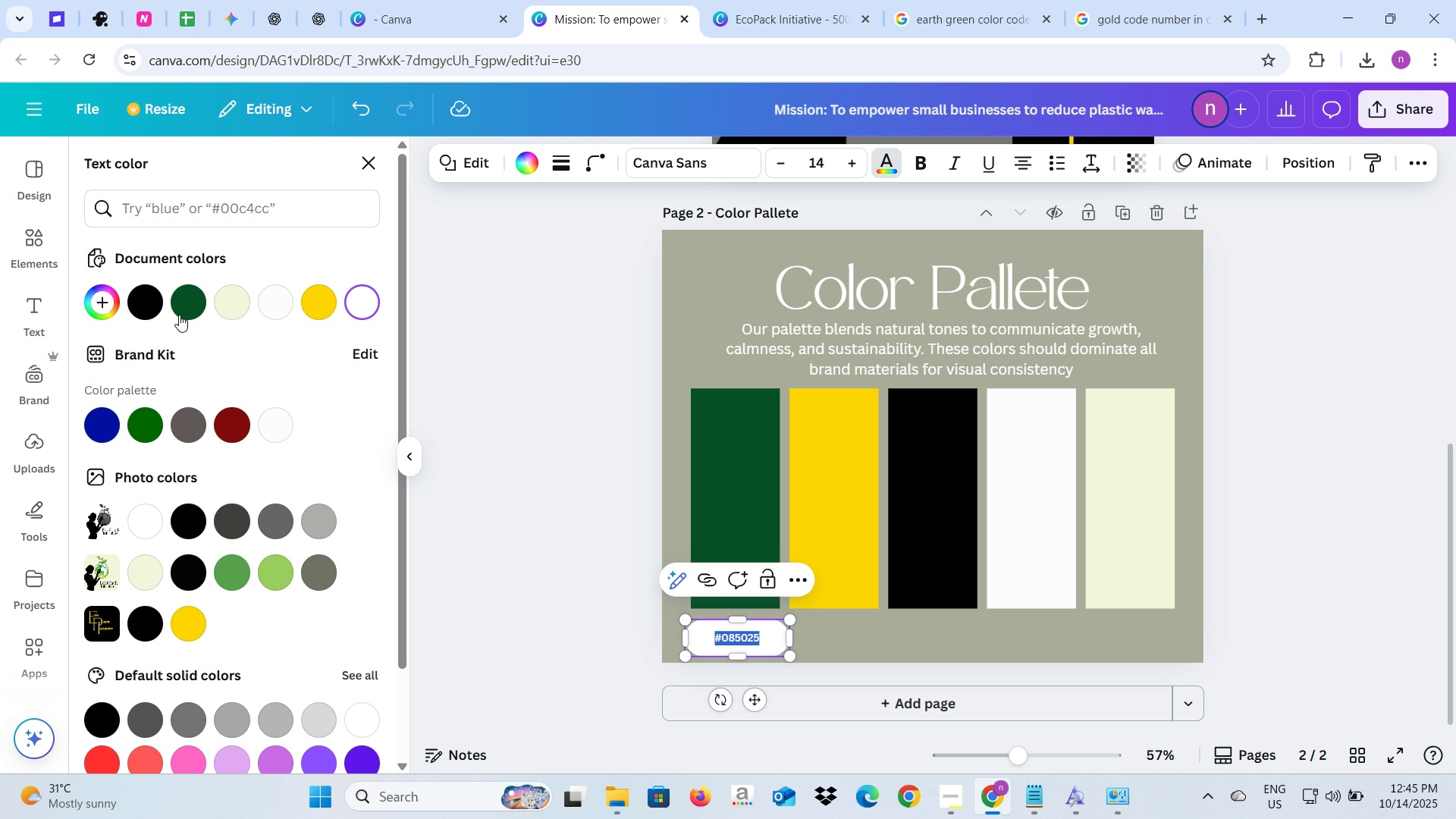 
left_click([146, 303])
 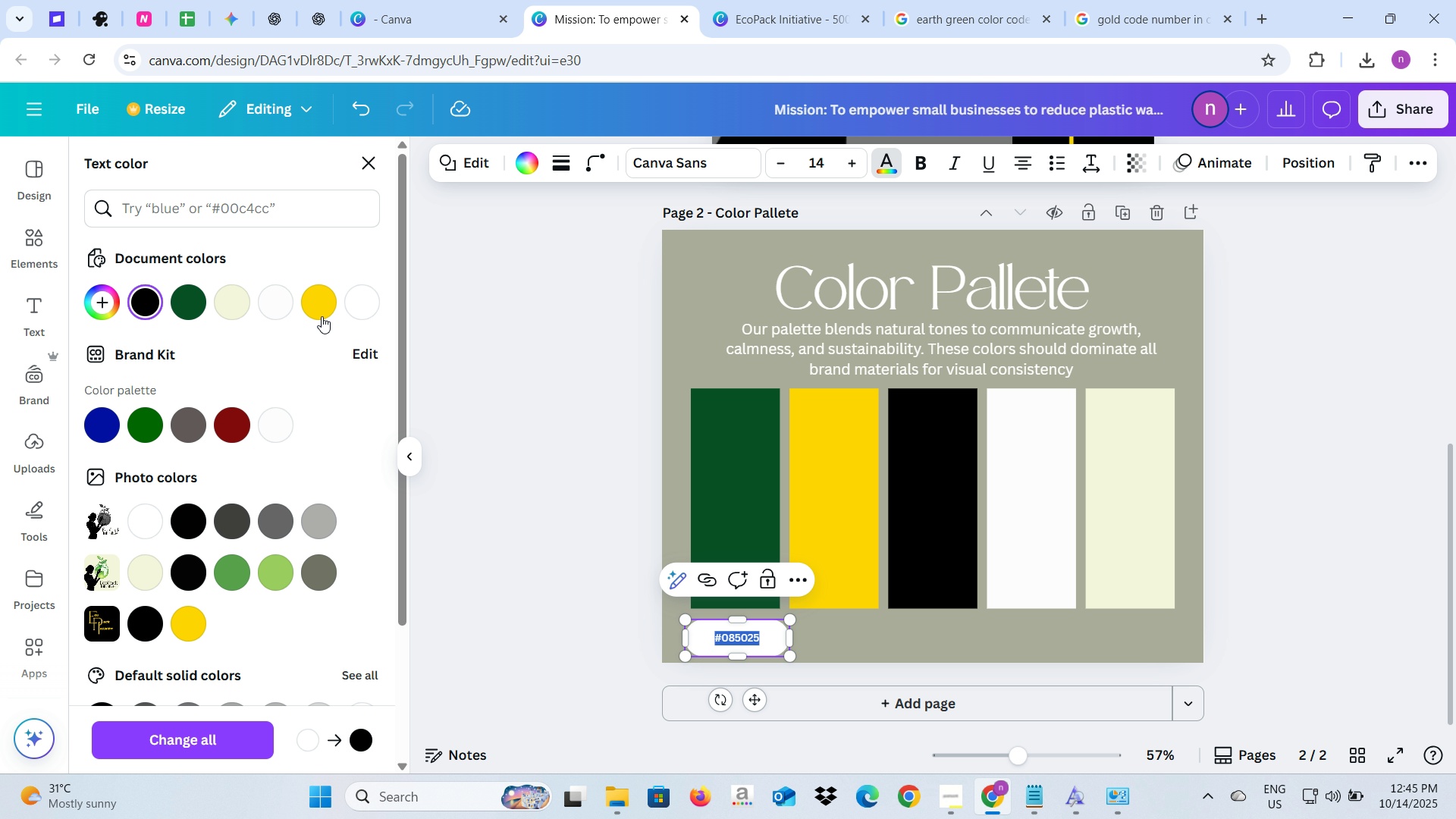 
left_click([322, 315])
 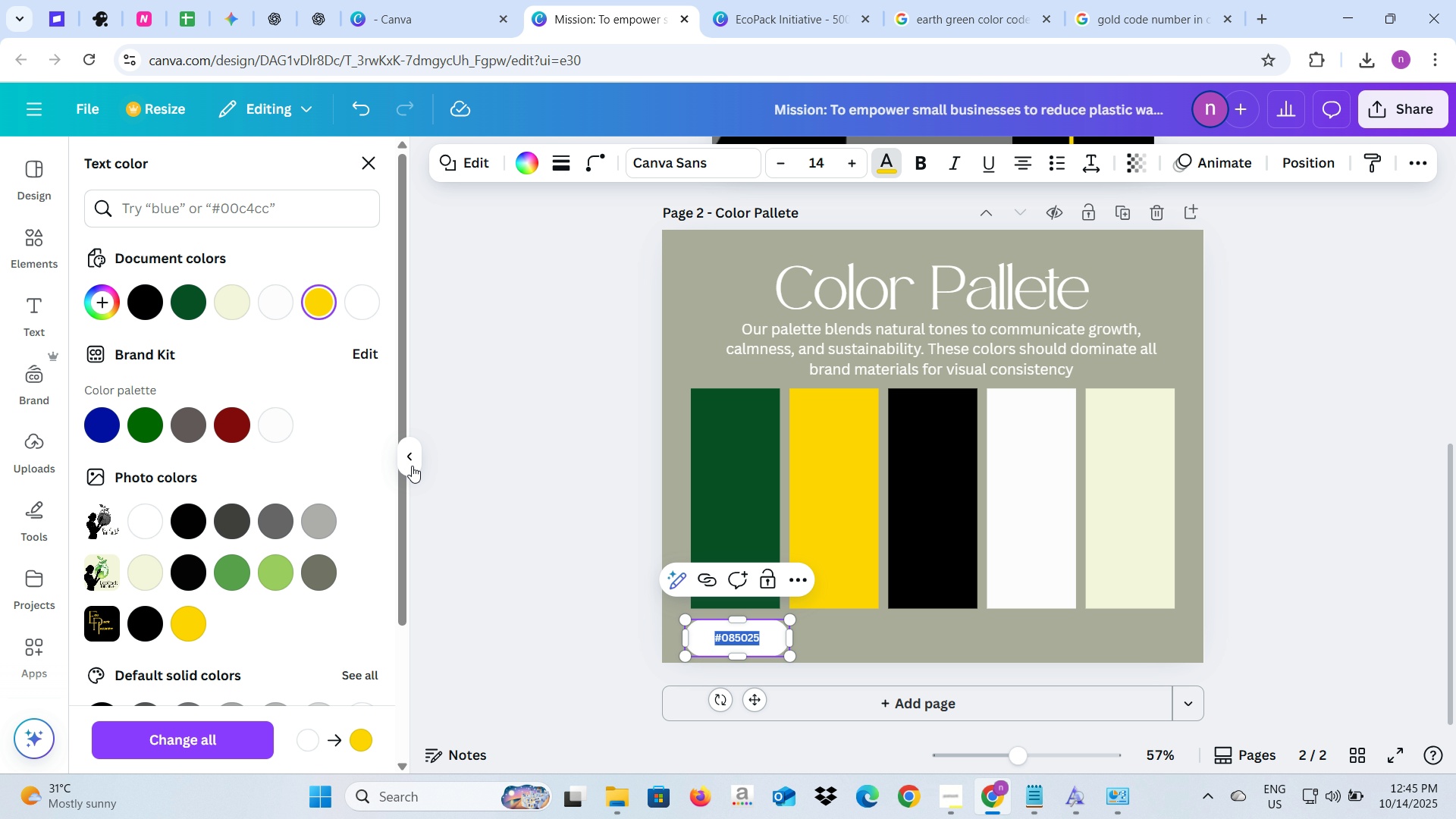 
left_click([412, 466])
 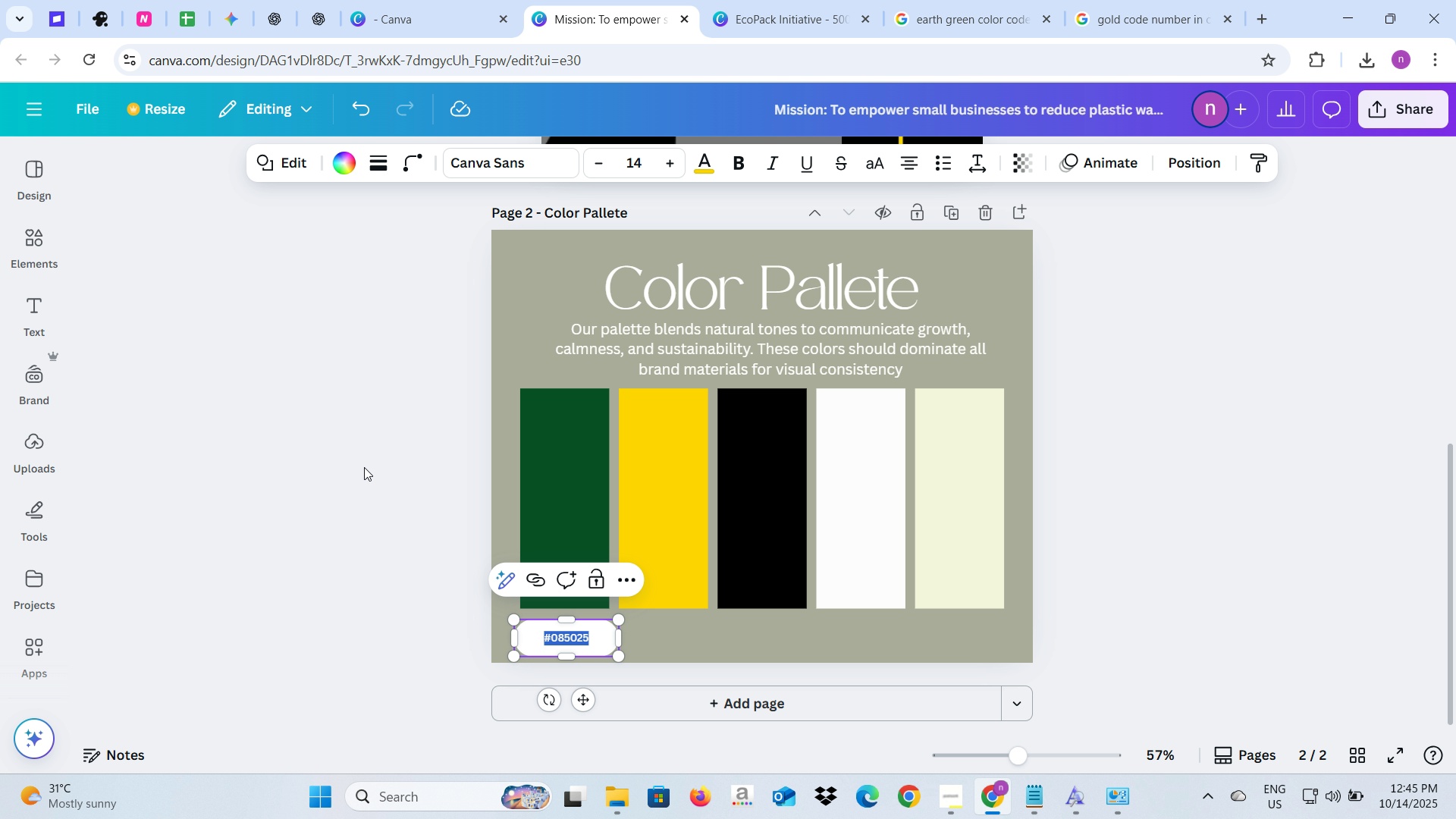 
left_click([364, 467])
 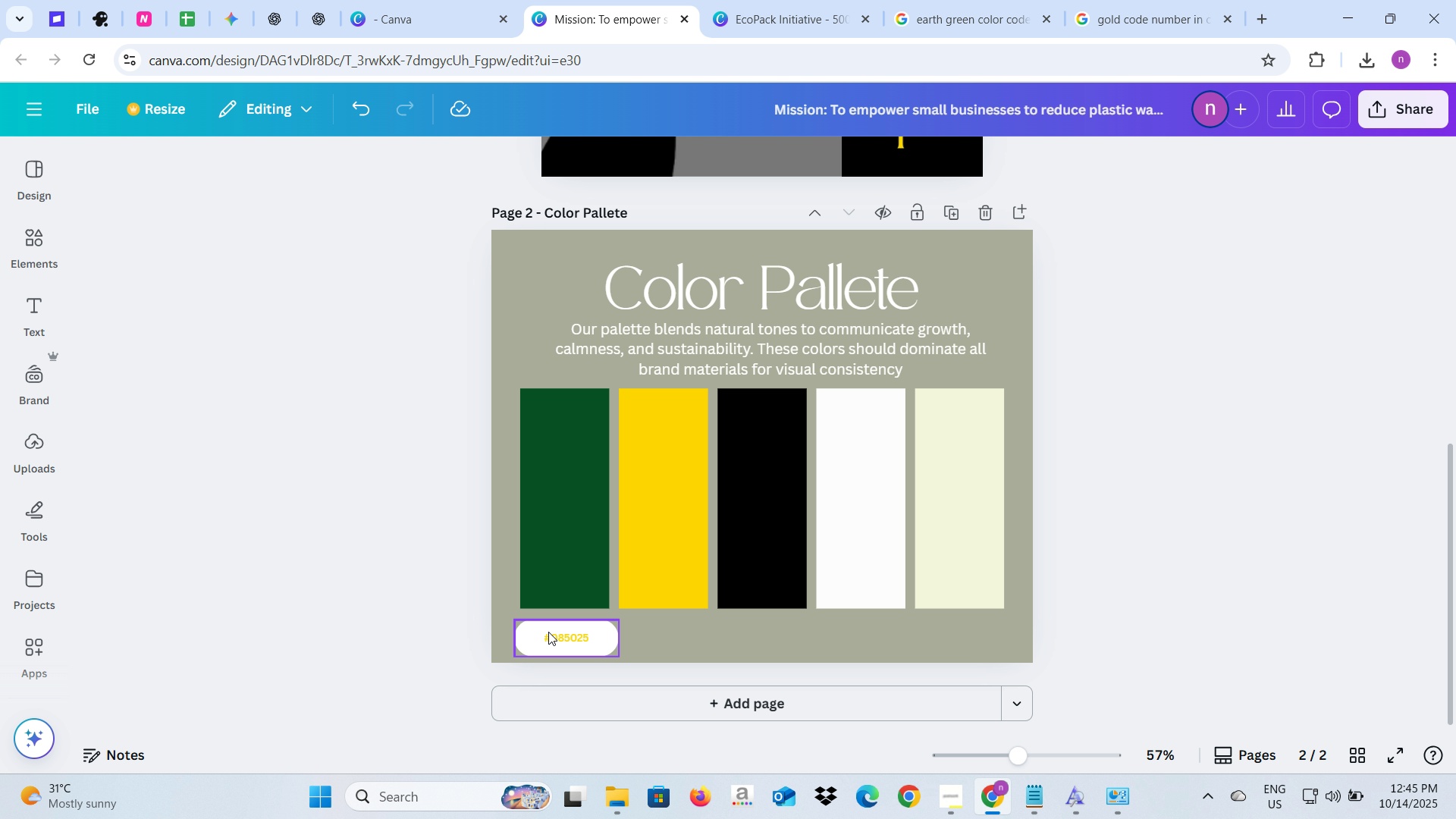 
left_click([551, 638])
 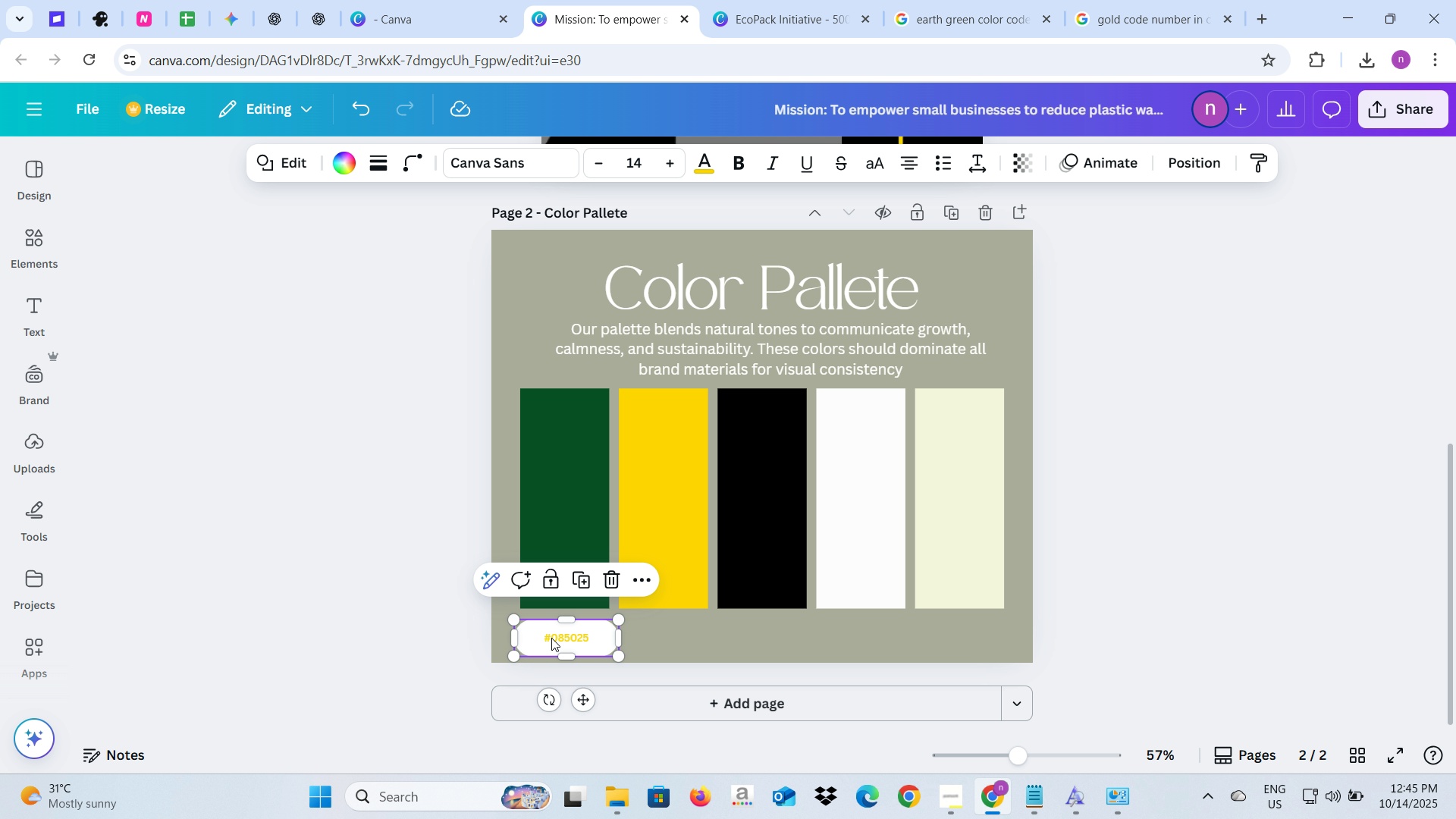 
left_click([551, 638])
 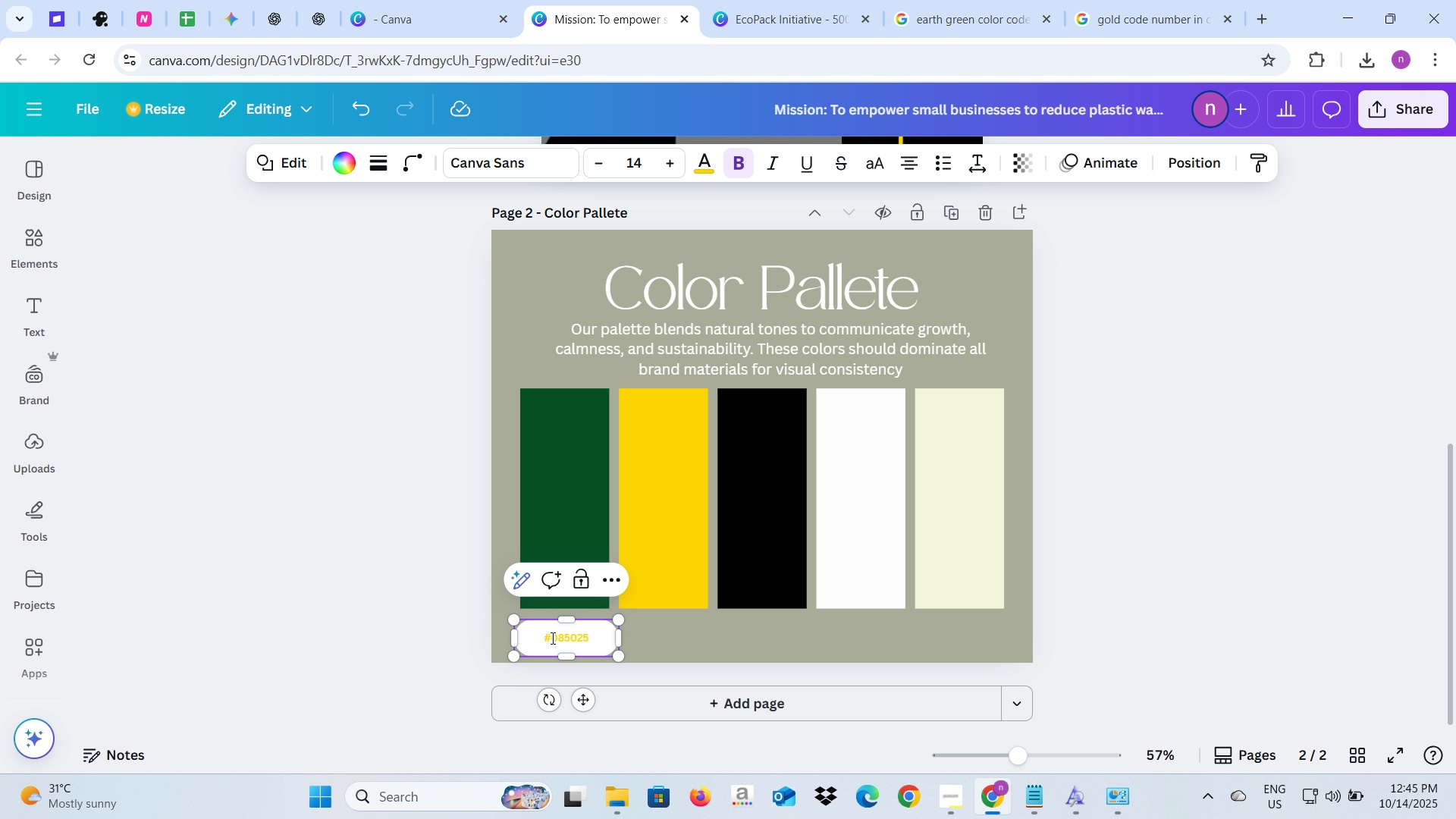 
key(Control+A)
 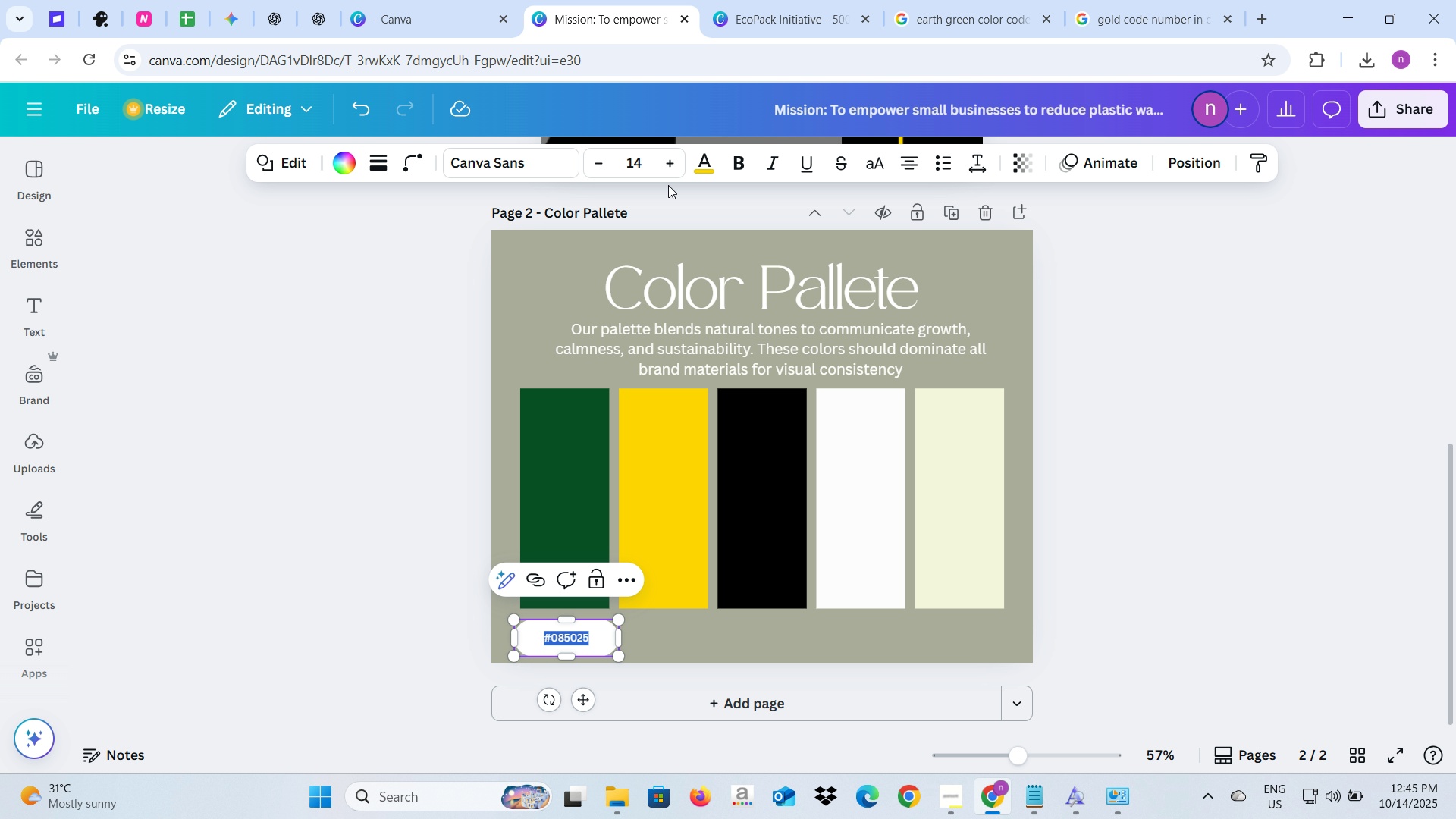 
left_click([668, 174])
 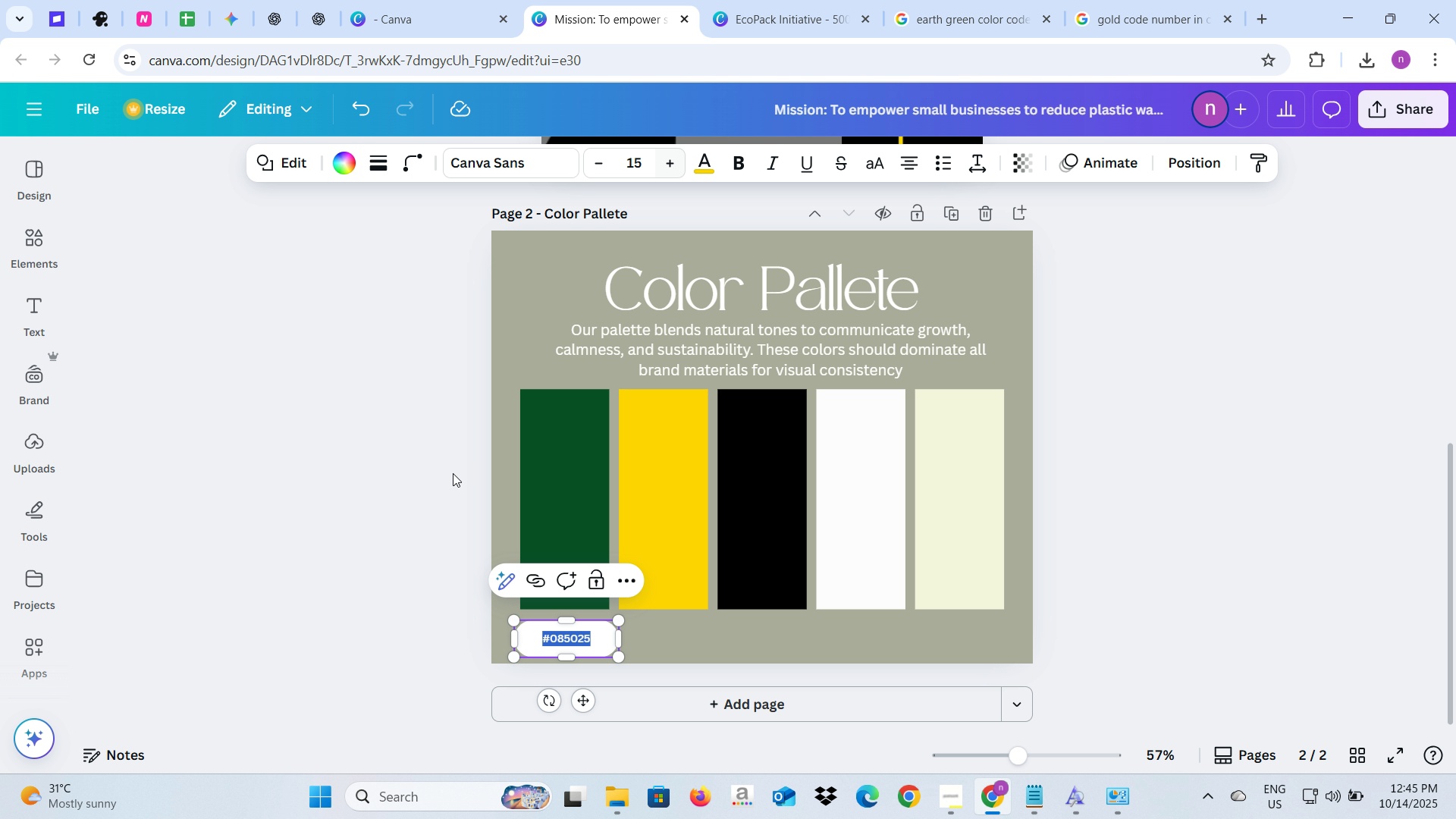 
left_click([397, 542])
 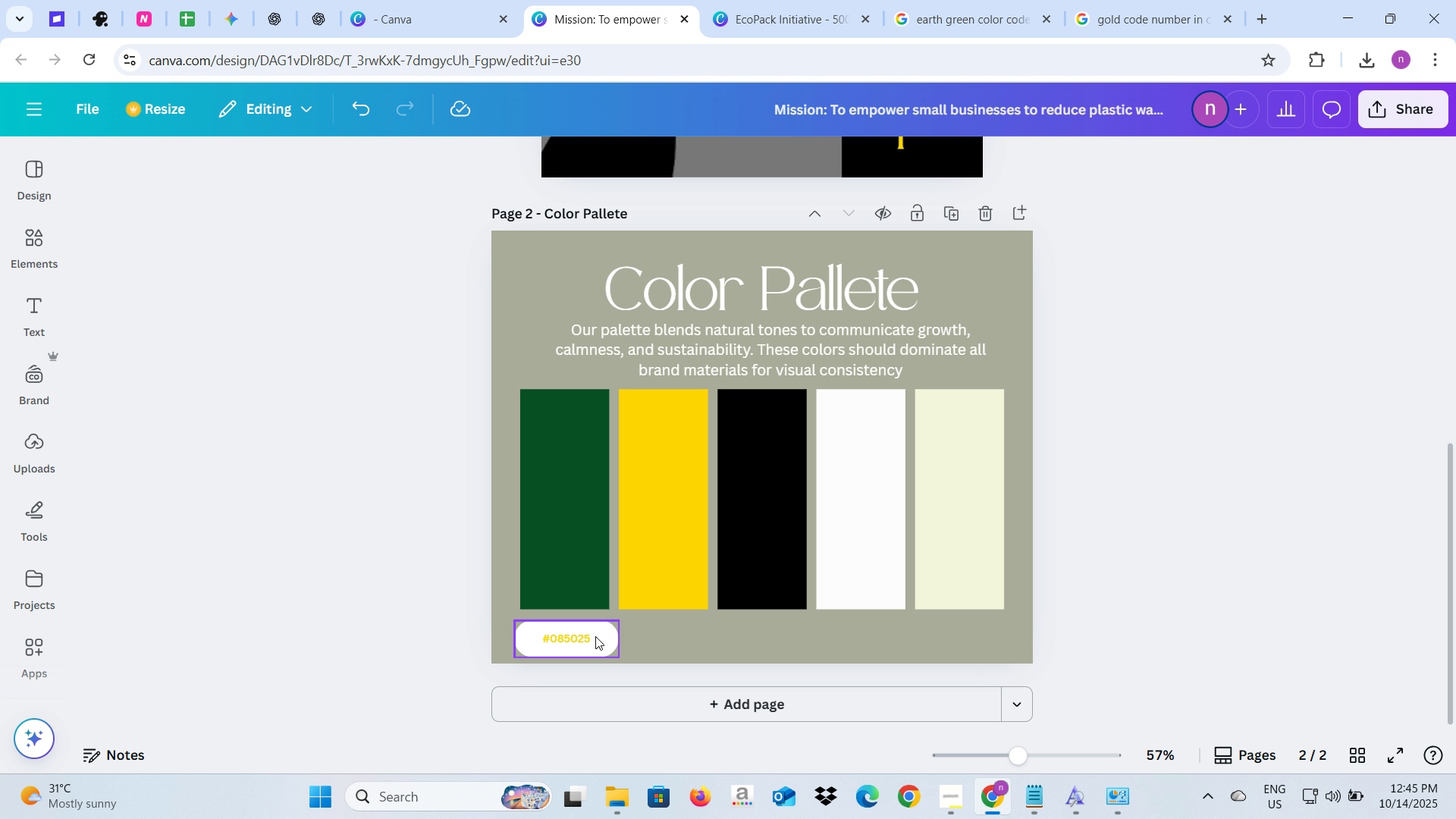 
left_click([598, 636])
 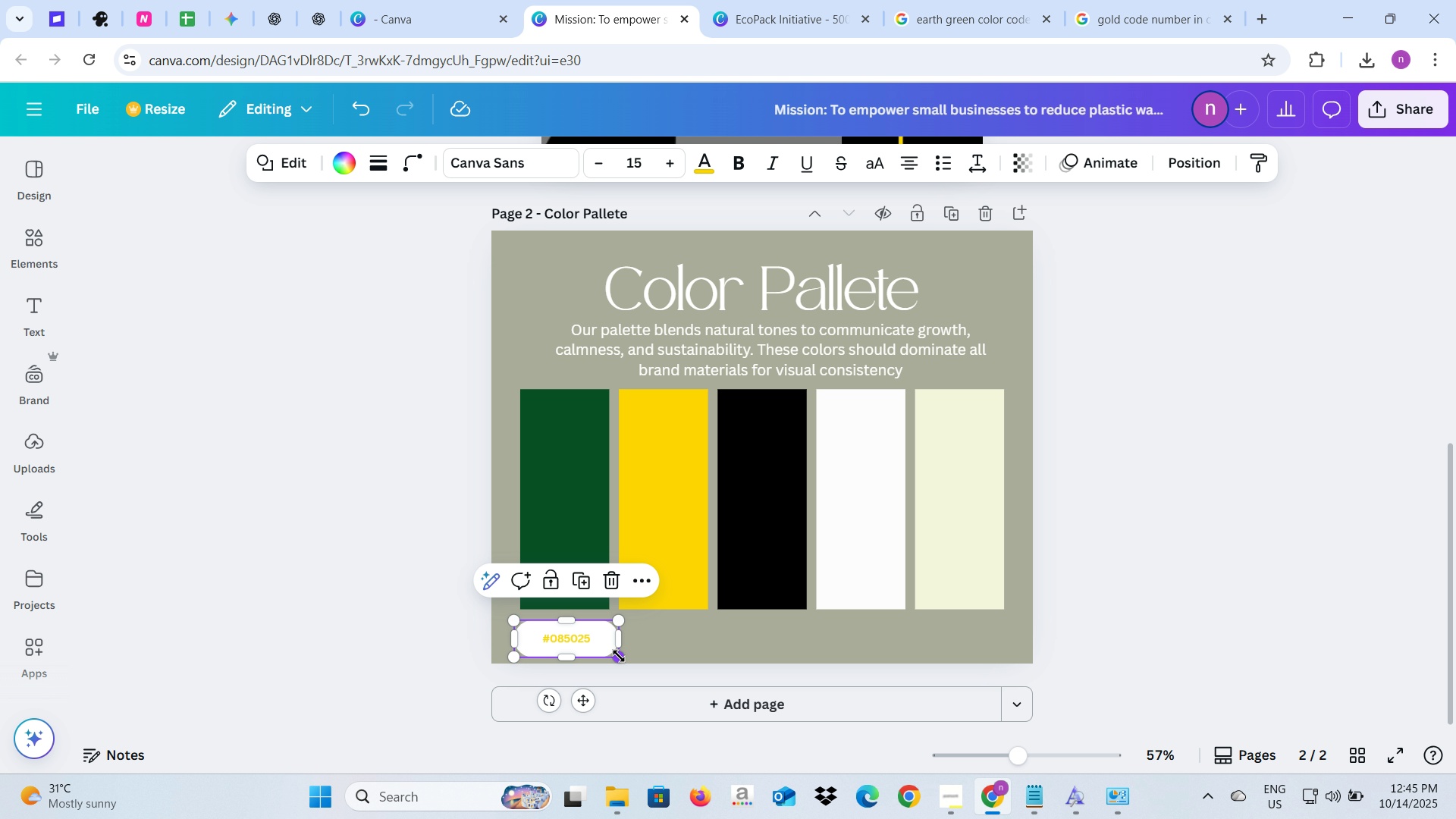 
left_click_drag(start_coordinate=[619, 656], to_coordinate=[613, 654])
 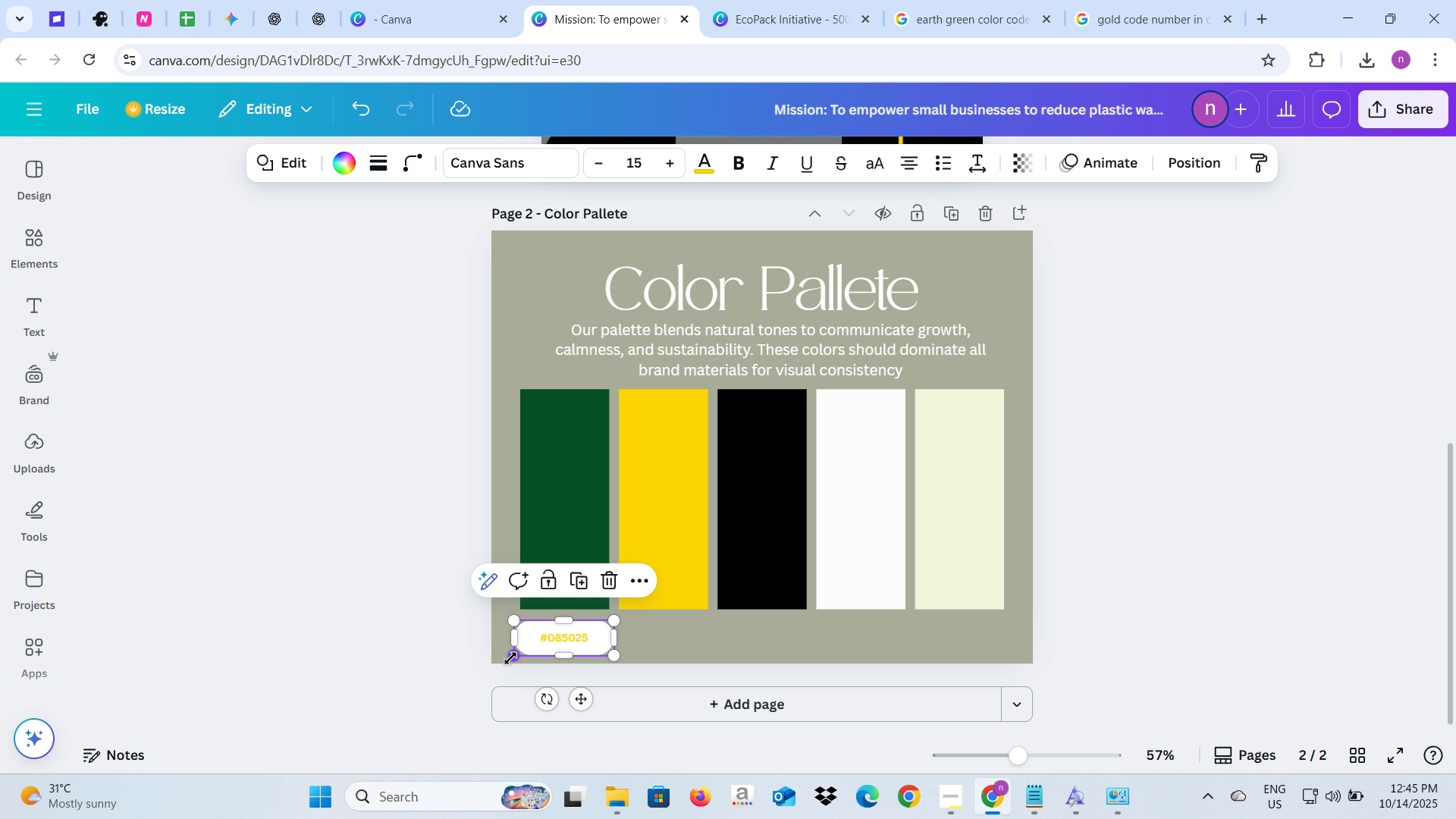 
left_click_drag(start_coordinate=[510, 658], to_coordinate=[516, 653])
 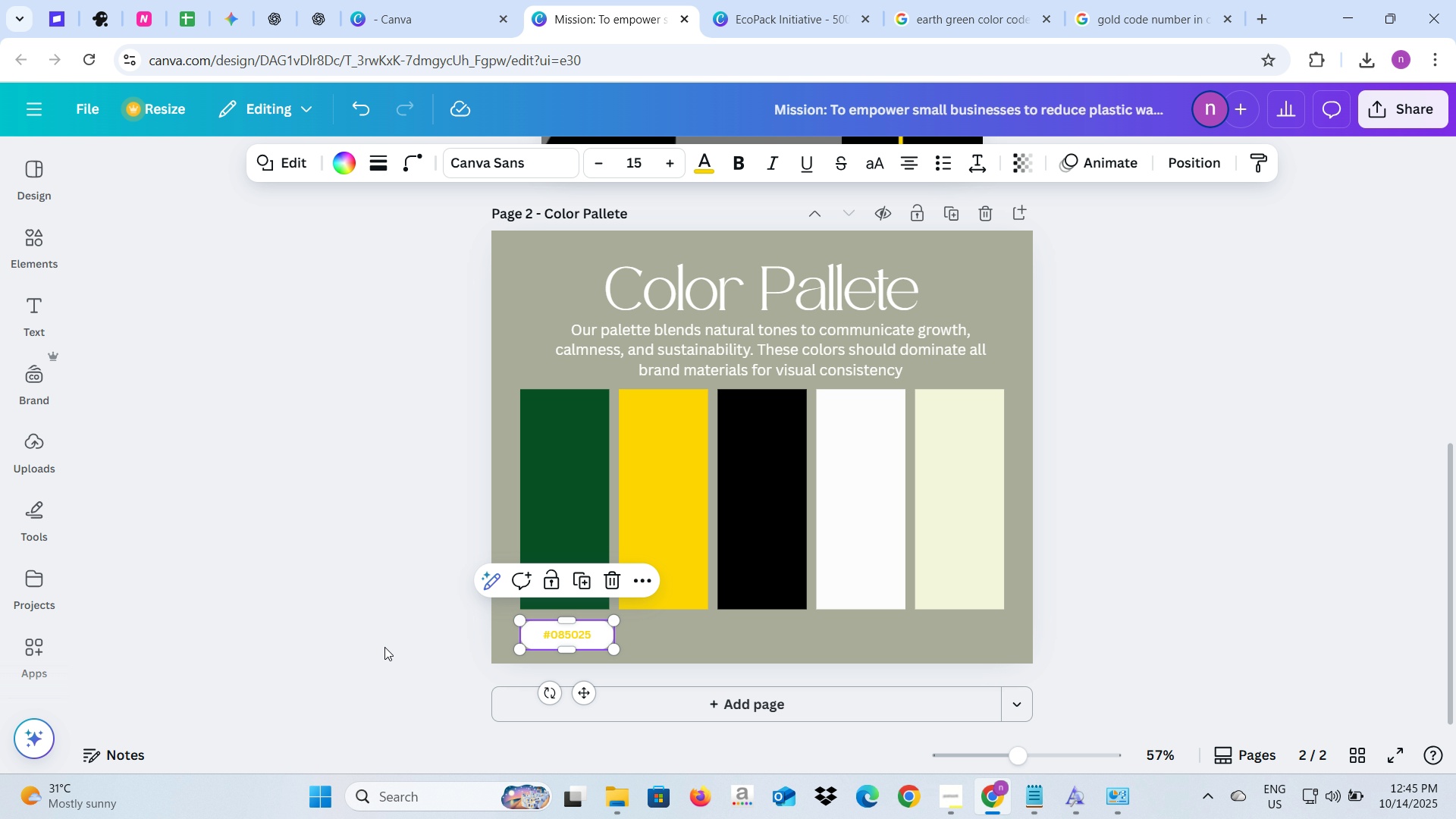 
left_click([384, 647])
 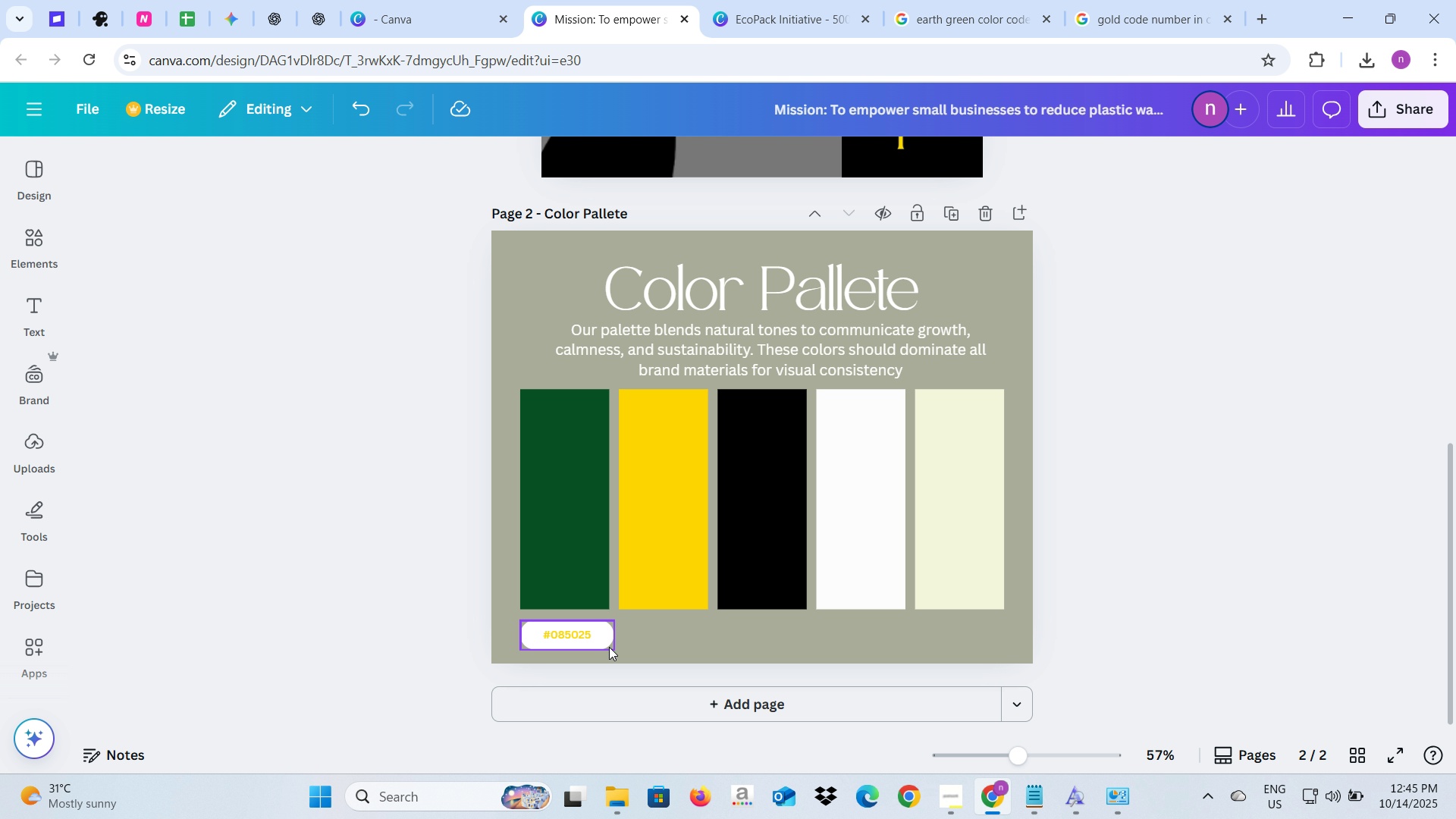 
left_click([608, 636])
 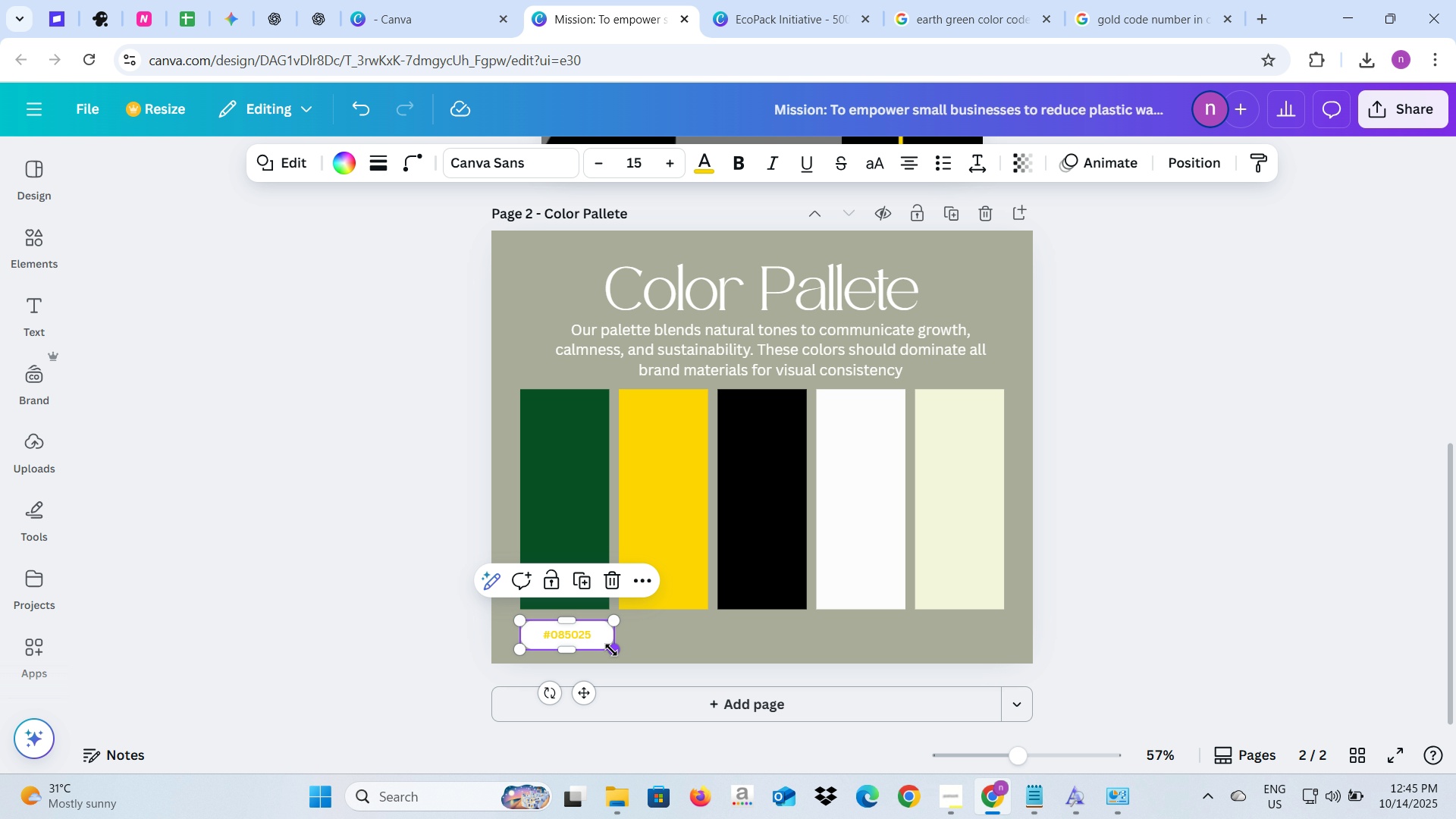 
left_click_drag(start_coordinate=[611, 650], to_coordinate=[607, 648])
 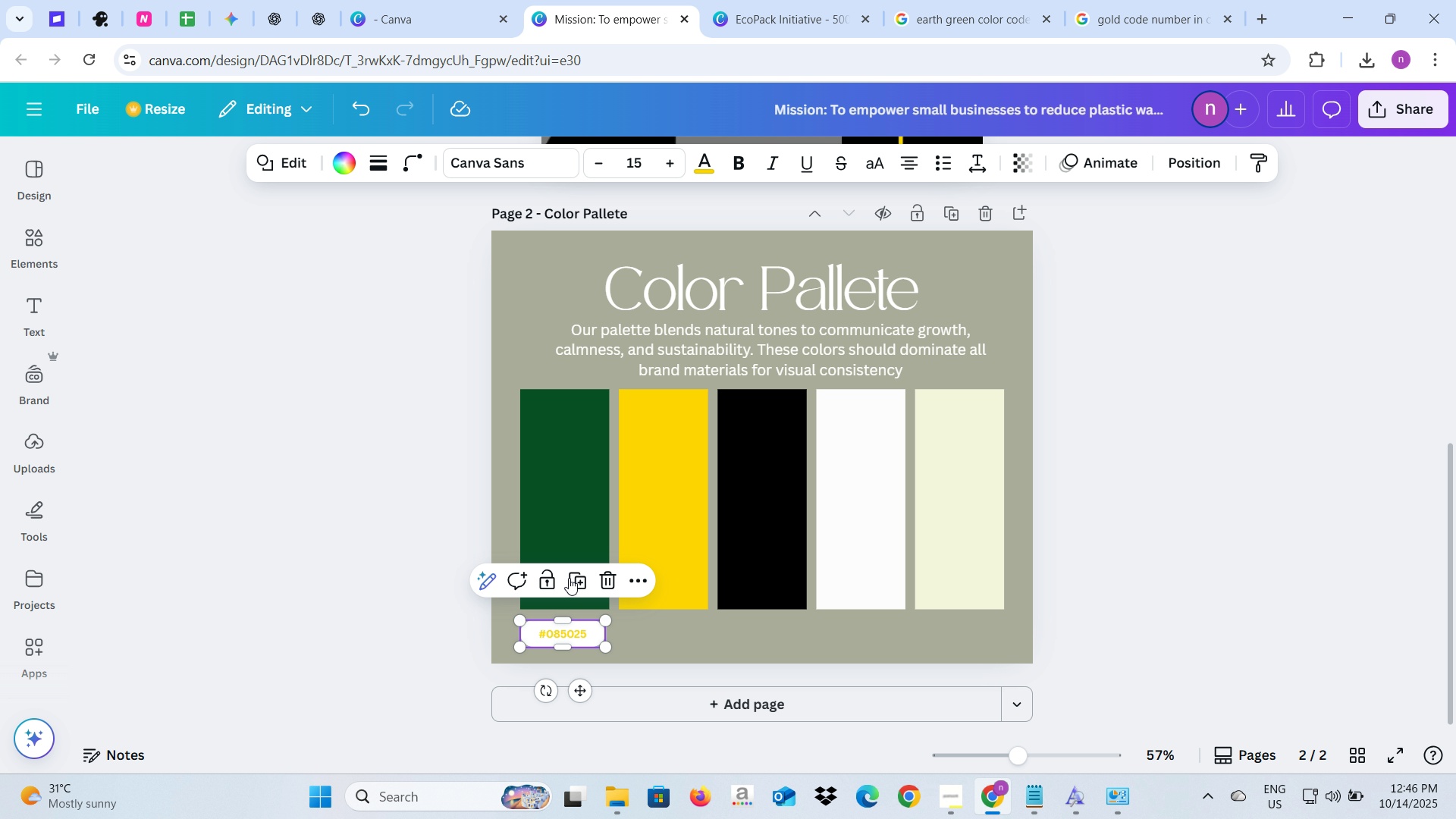 
left_click([575, 576])
 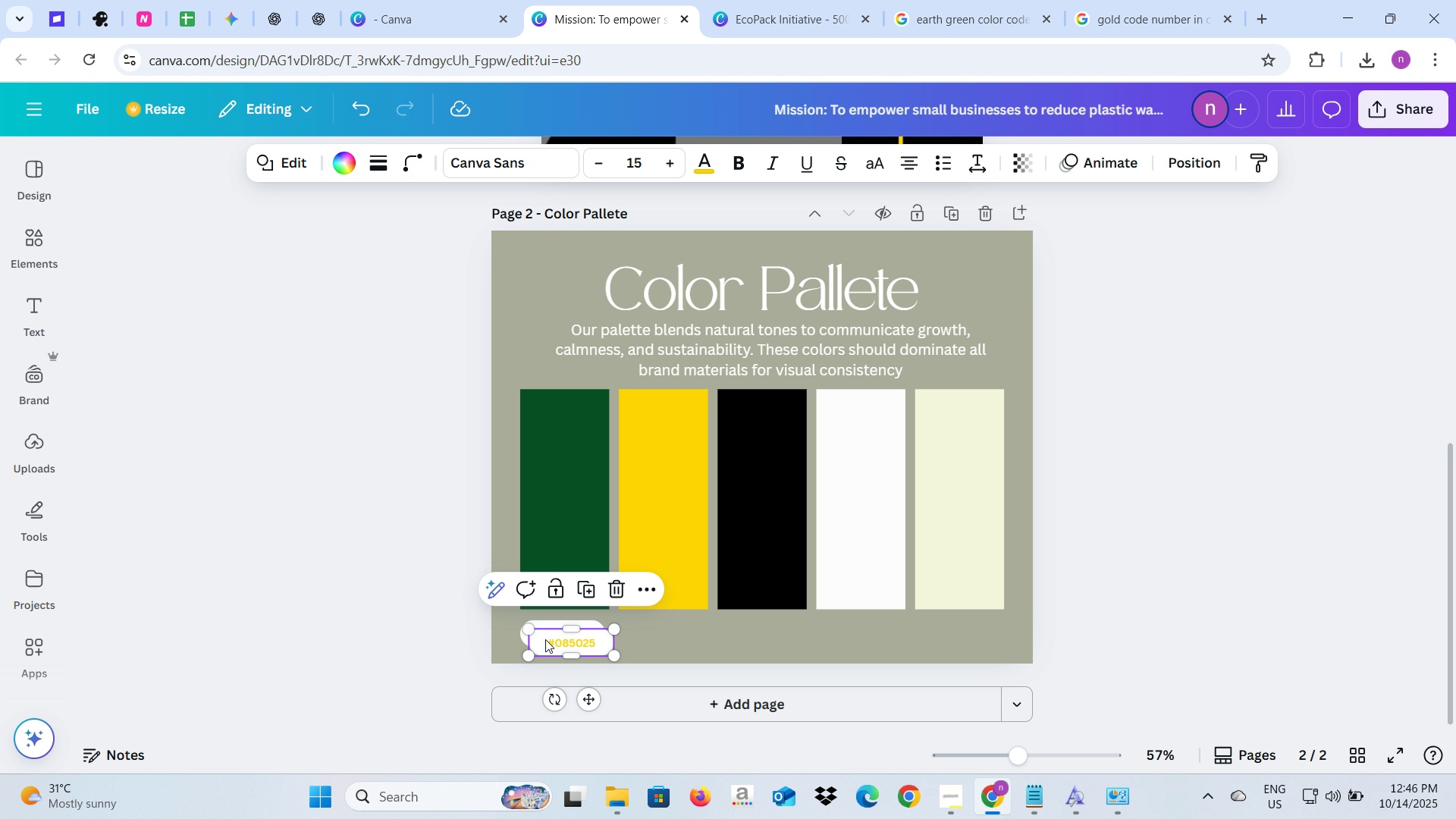 
left_click_drag(start_coordinate=[545, 637], to_coordinate=[642, 629])
 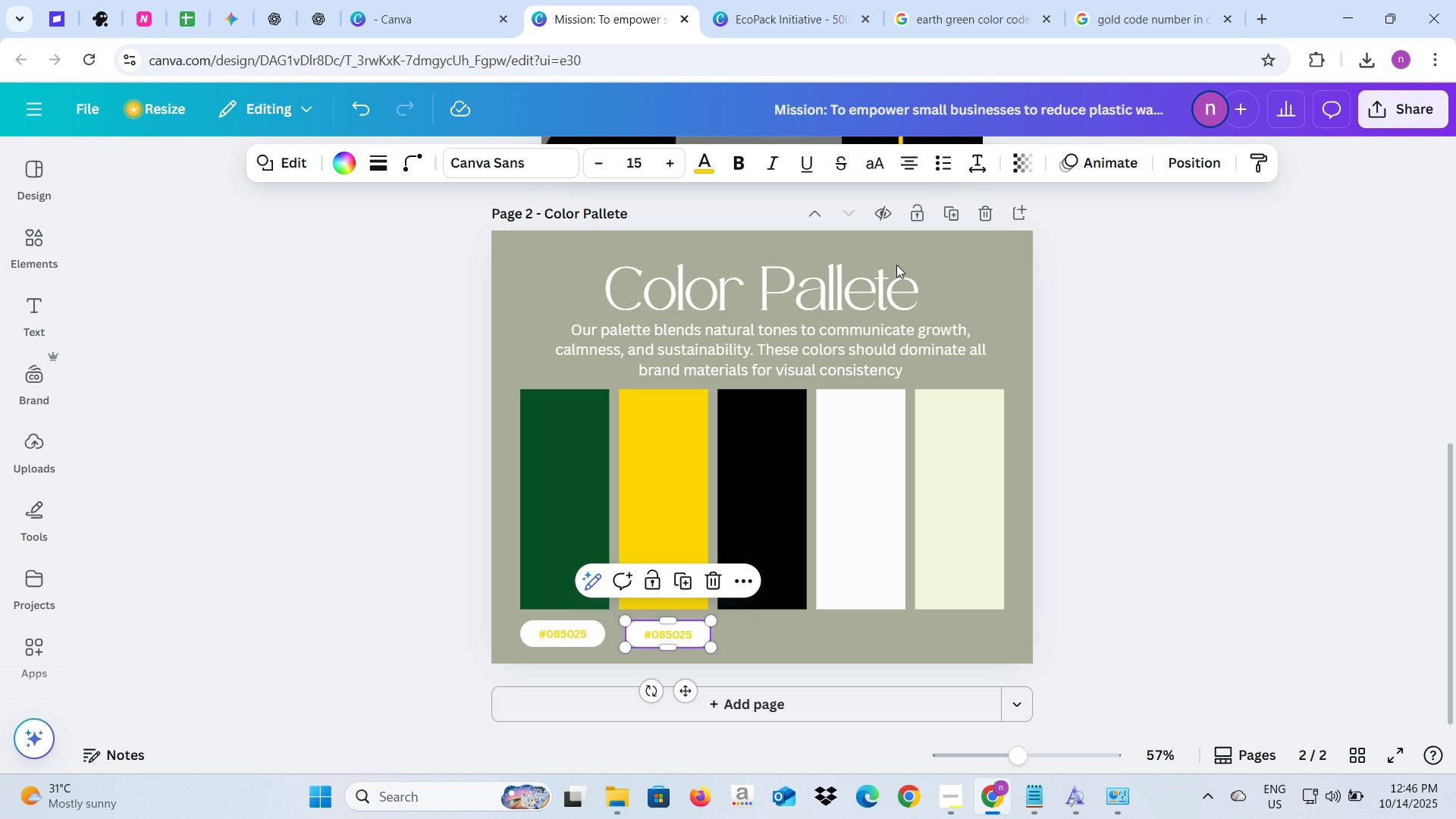 
left_click([943, 0])
 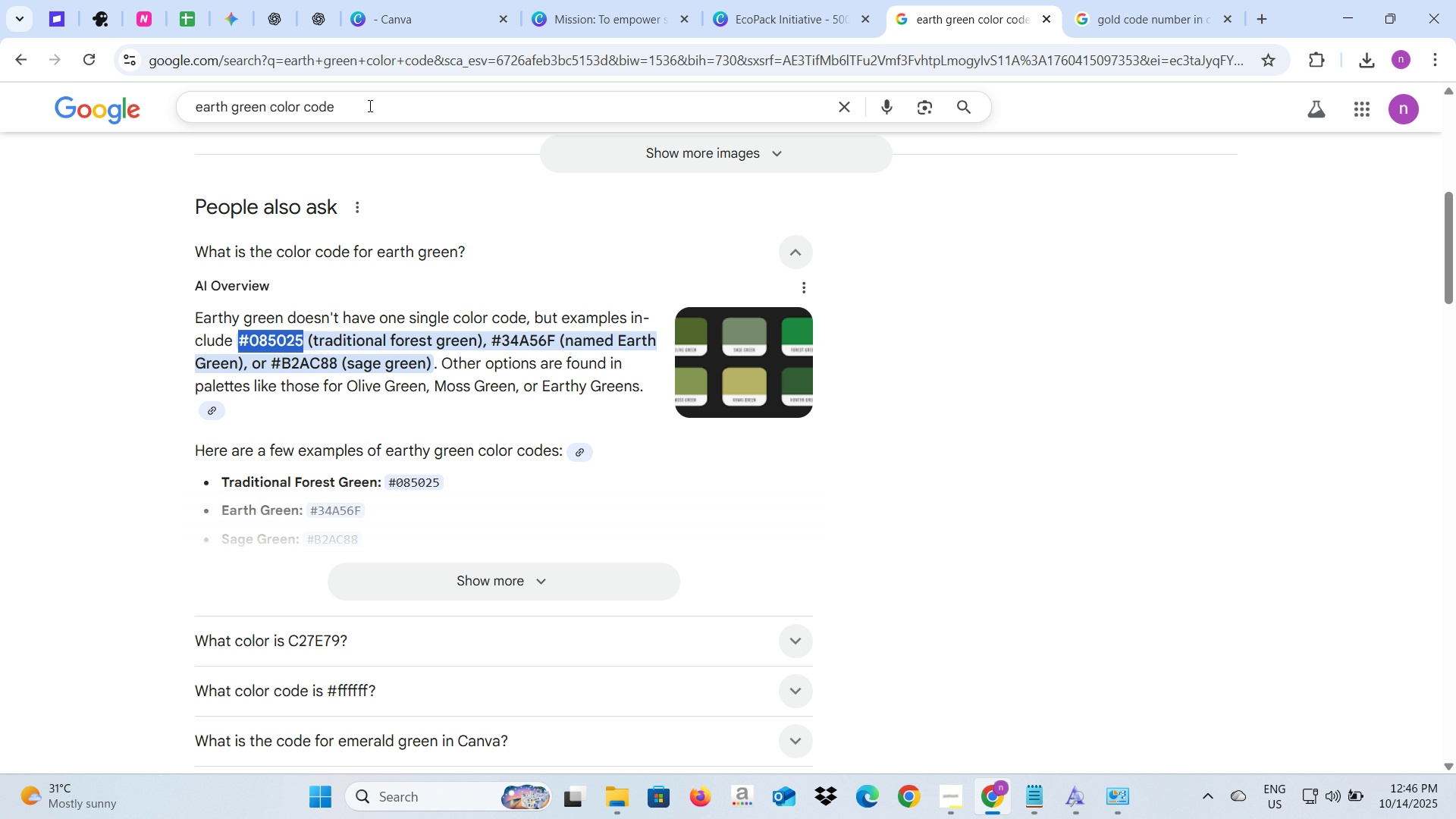 
left_click_drag(start_coordinate=[369, 102], to_coordinate=[165, 101])
 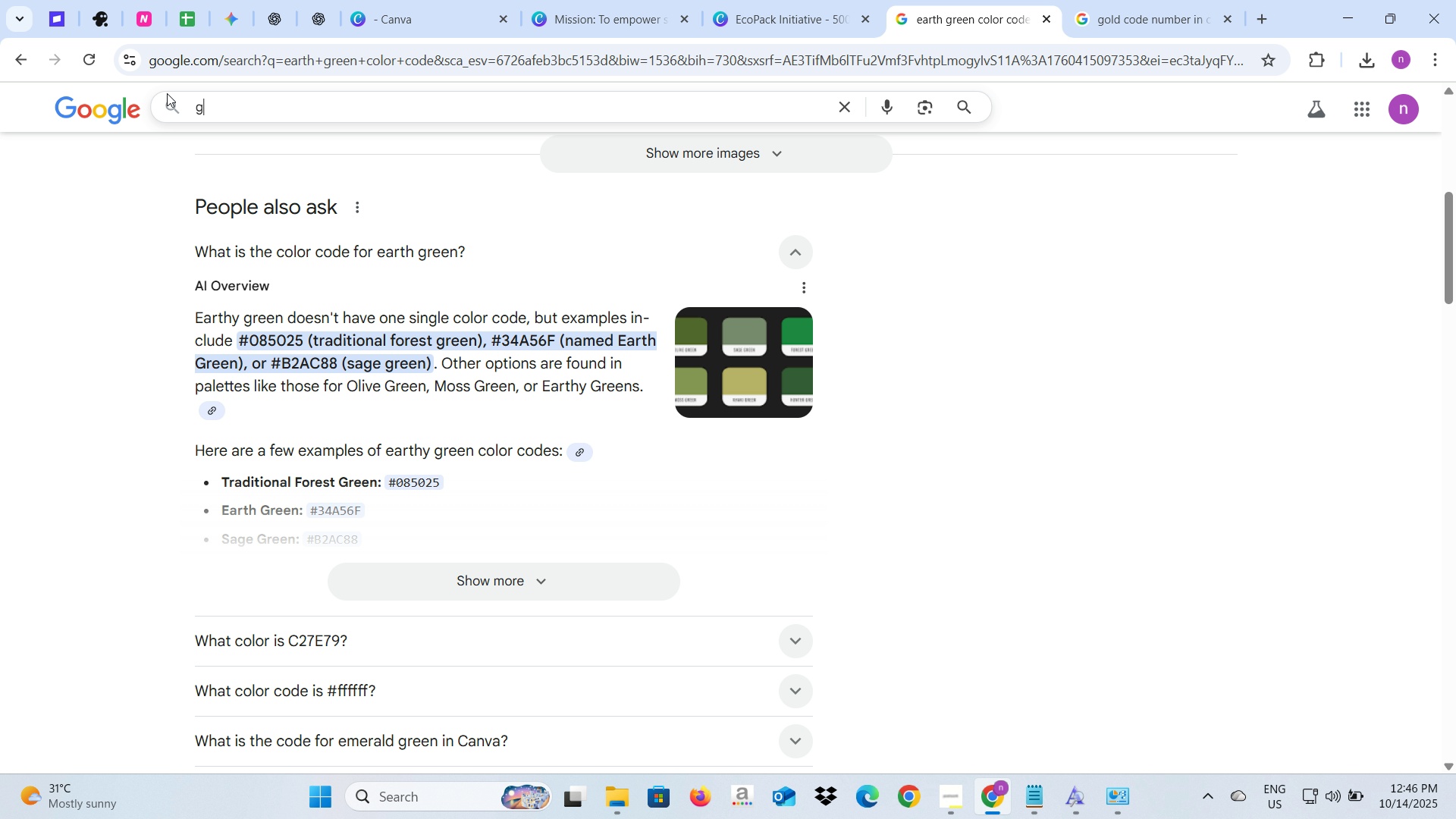 
type(gold)
 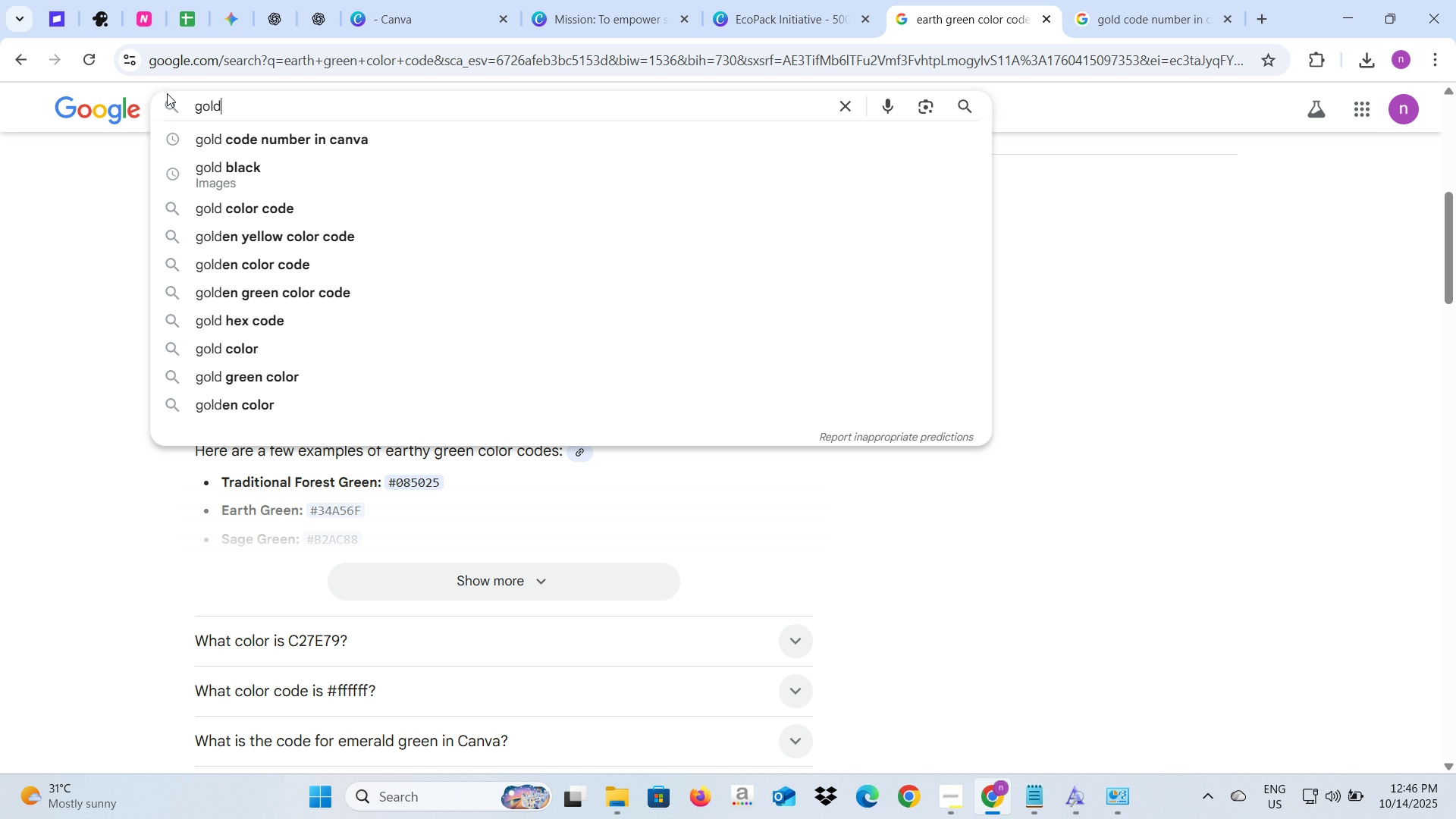 
key(ArrowDown)
 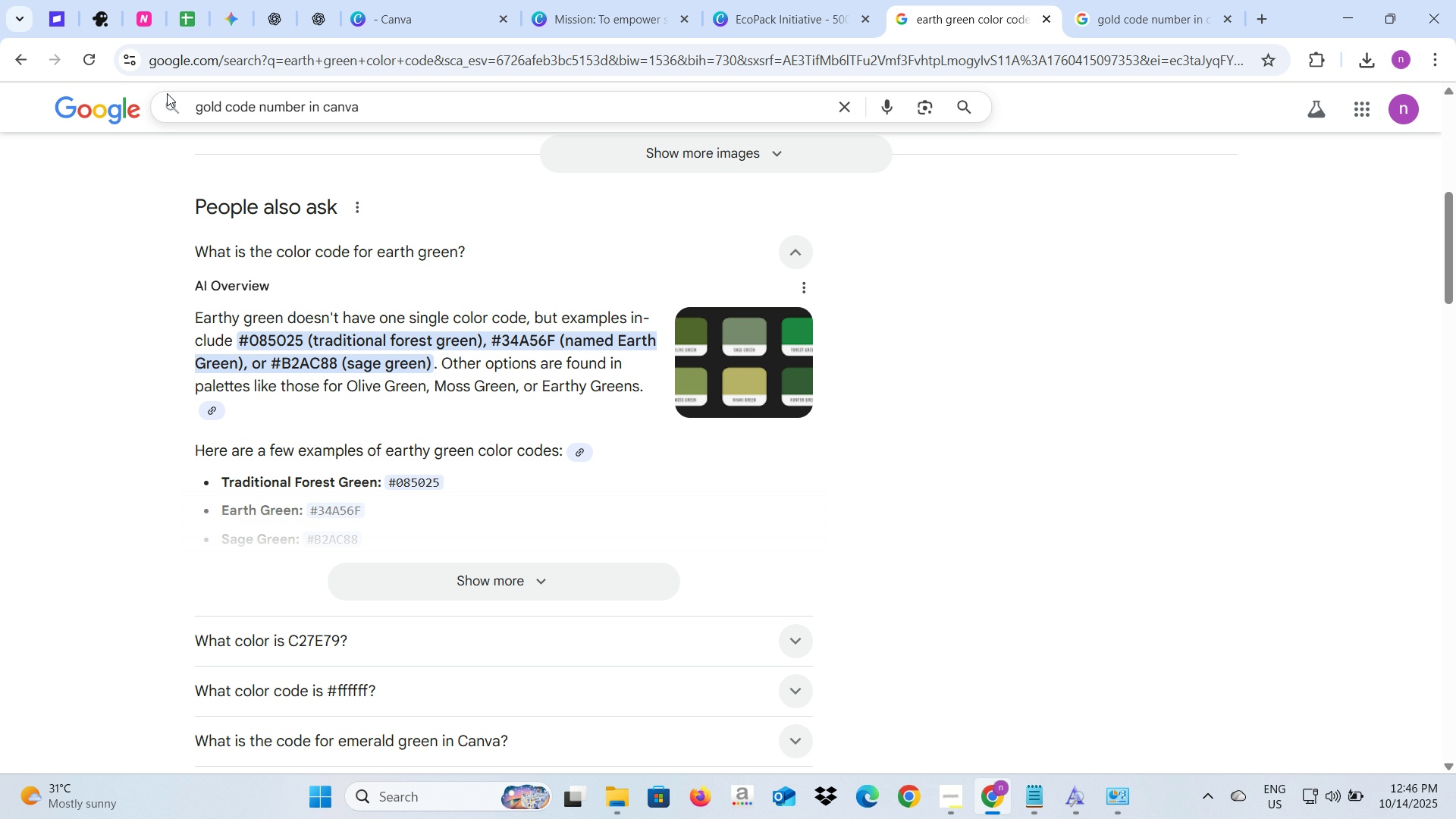 
key(Enter)
 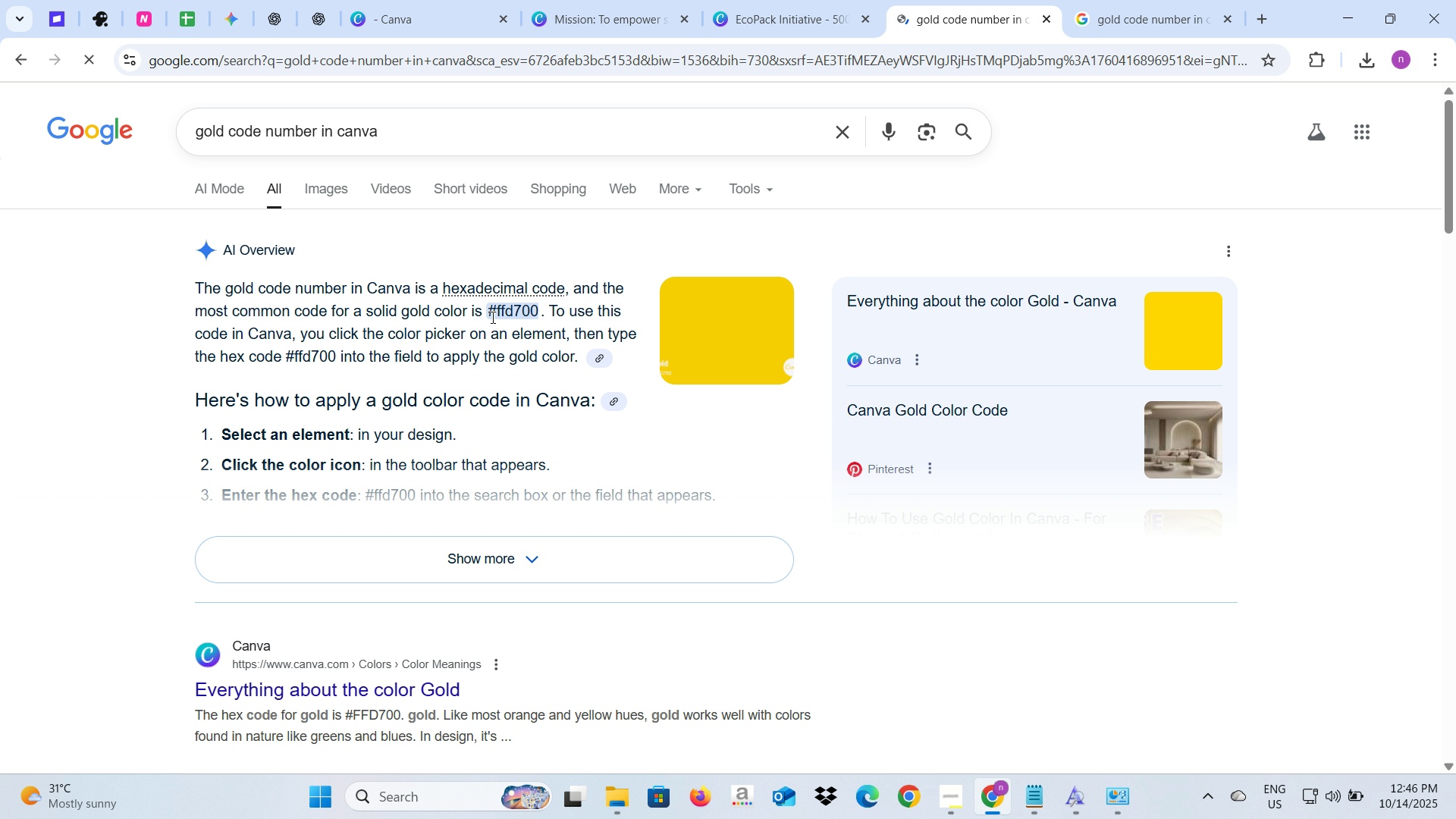 
left_click_drag(start_coordinate=[488, 310], to_coordinate=[551, 314])
 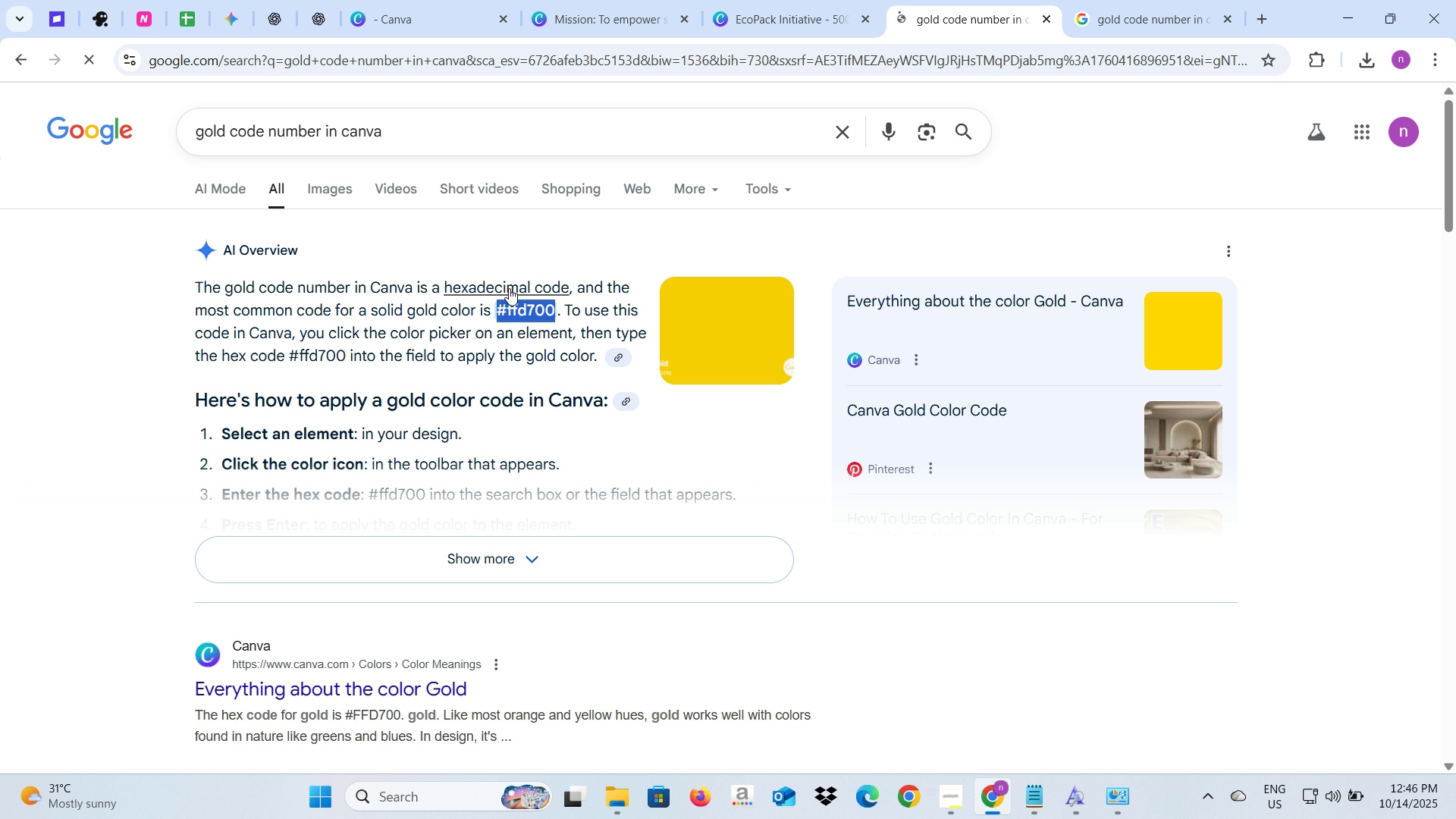 
key(Control+C)
 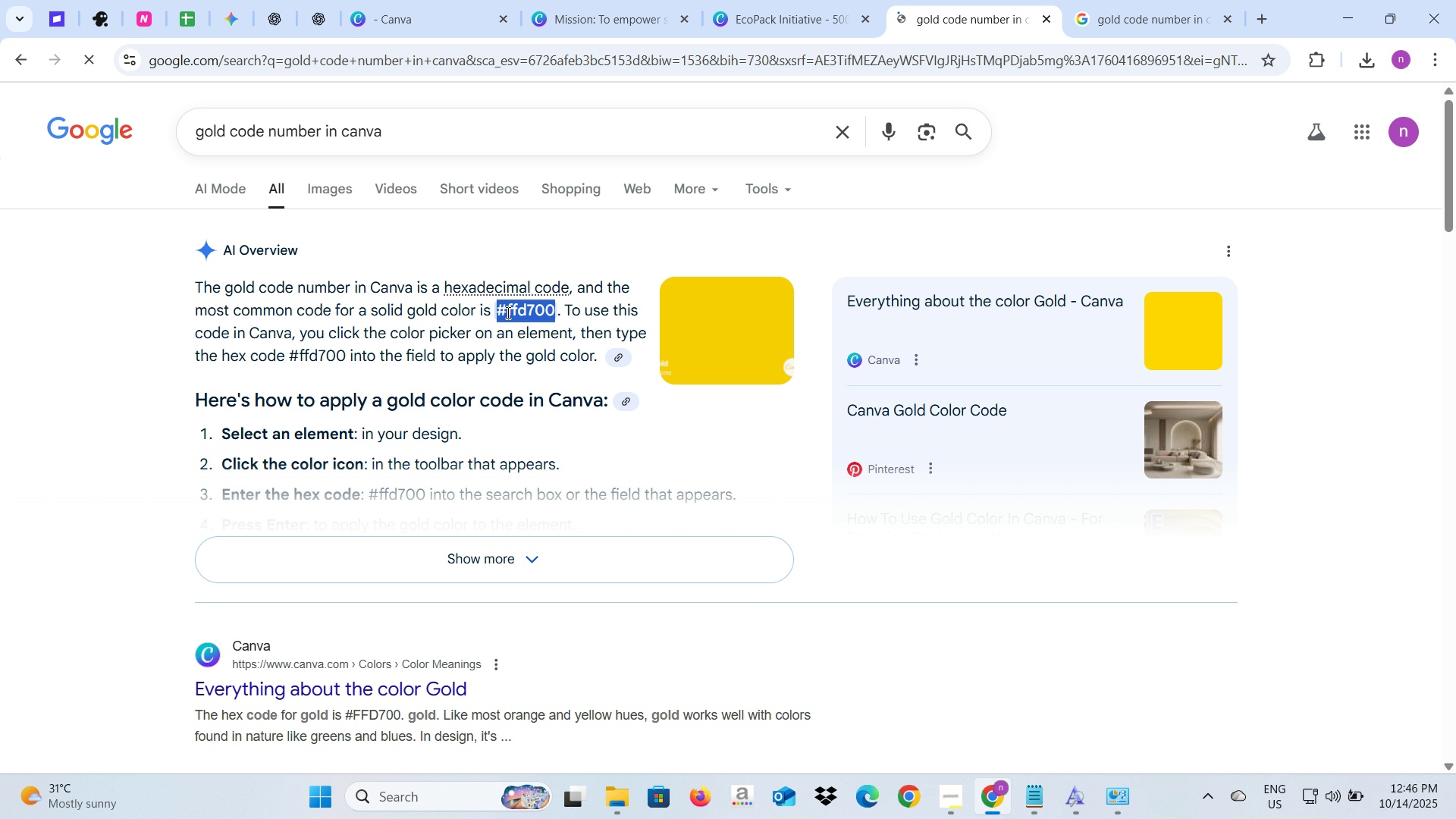 
key(Control+C)
 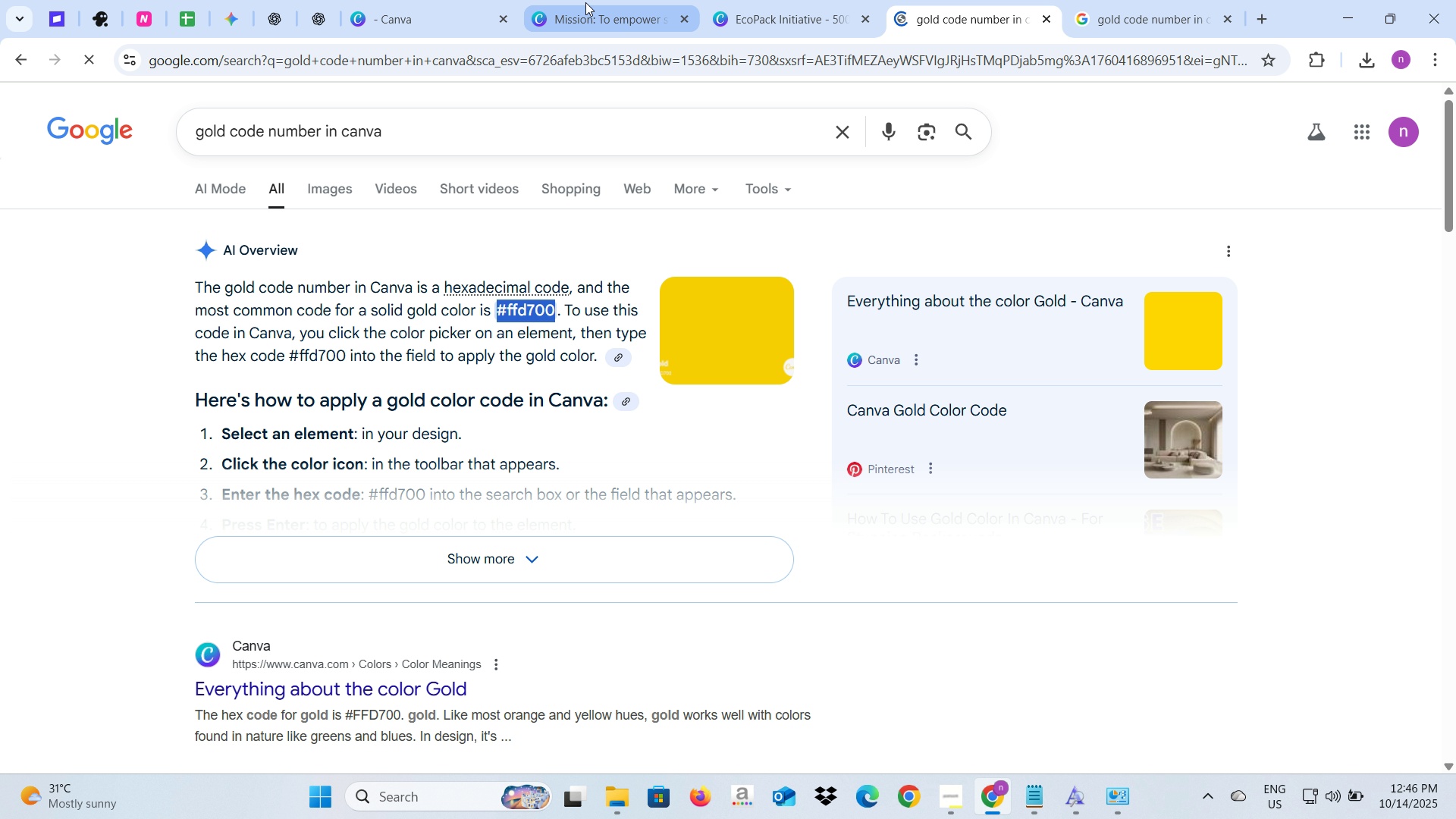 
left_click([585, 2])
 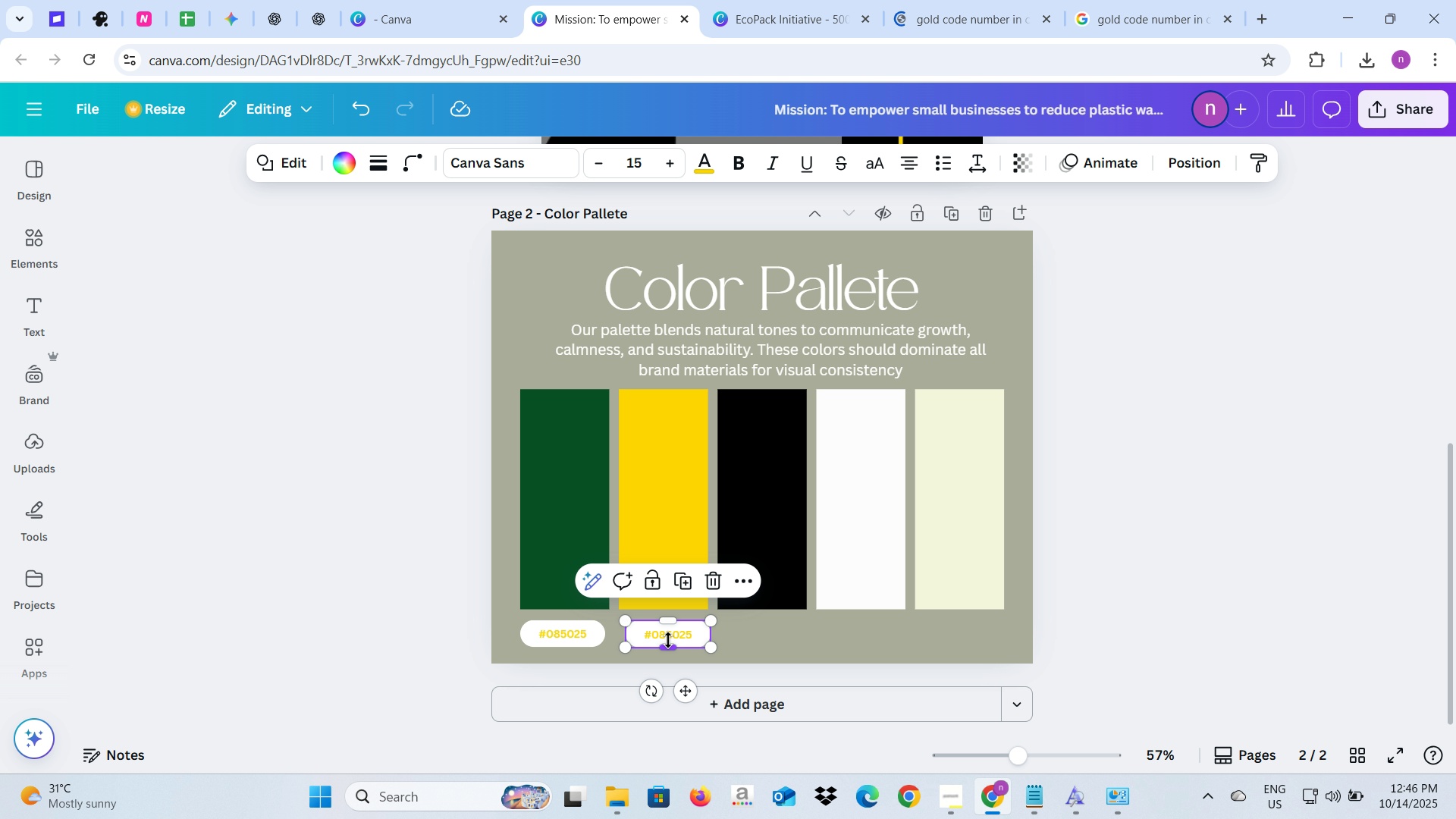 
double_click([667, 637])
 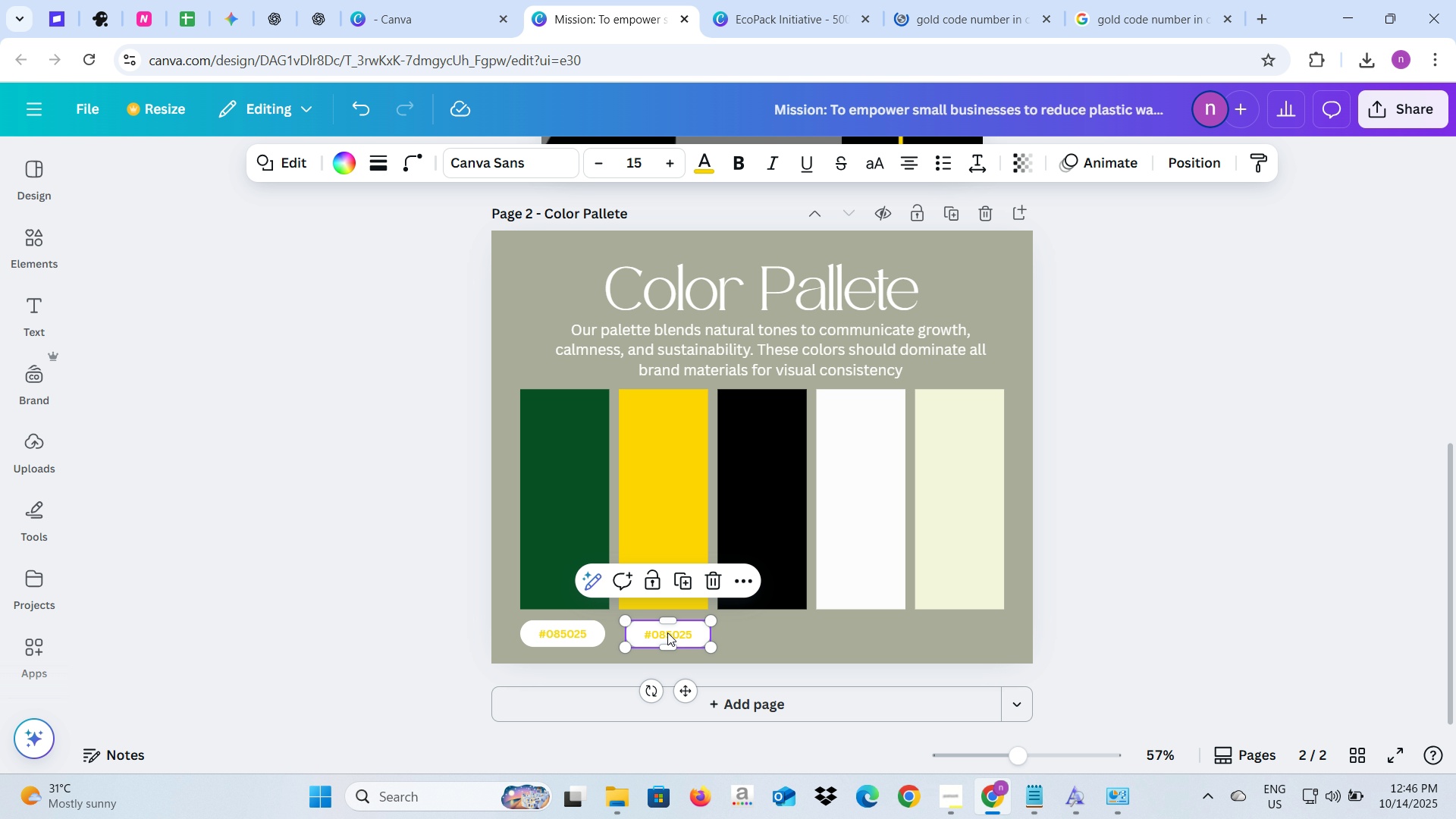 
double_click([667, 632])
 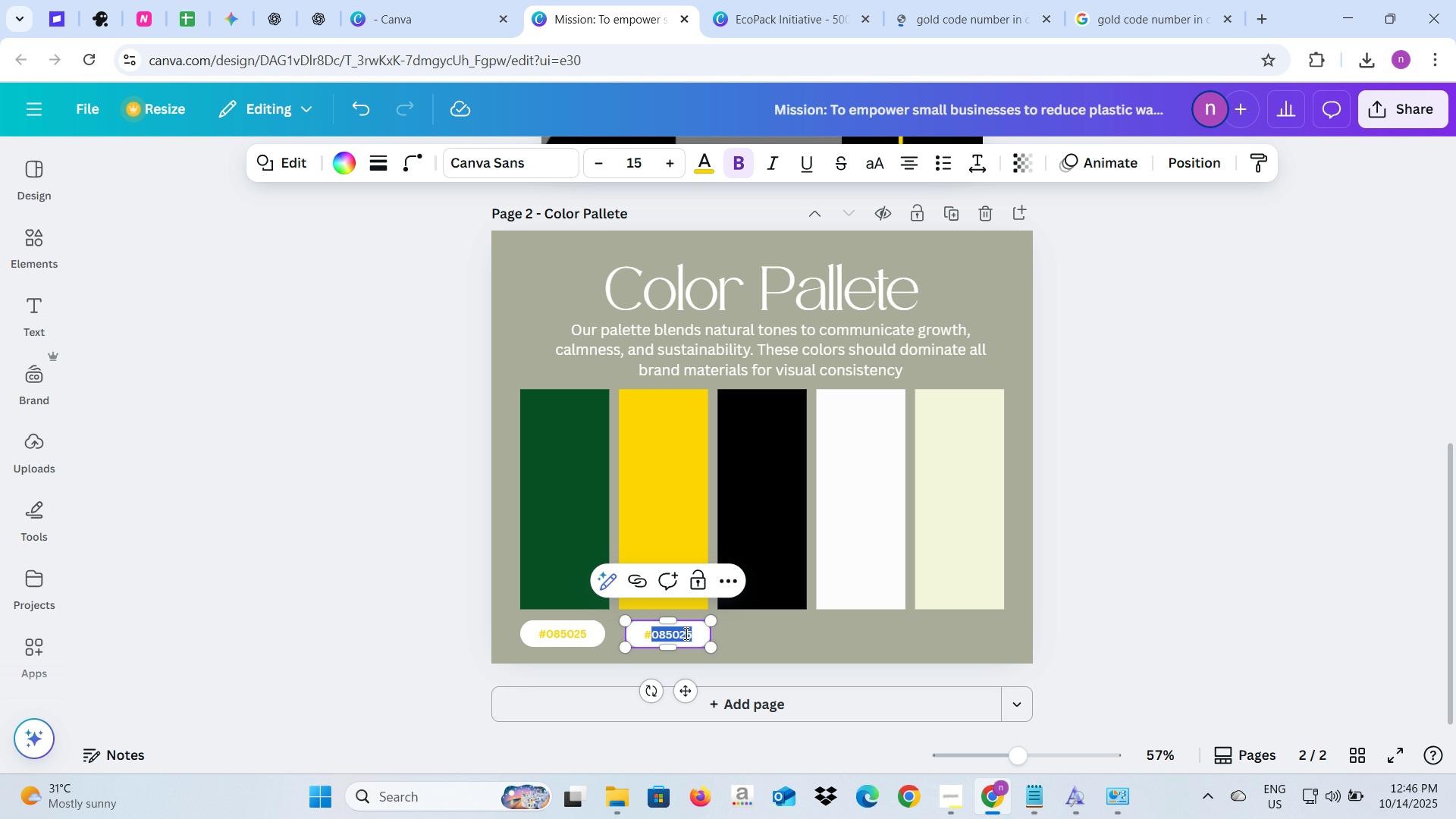 
left_click([685, 633])
 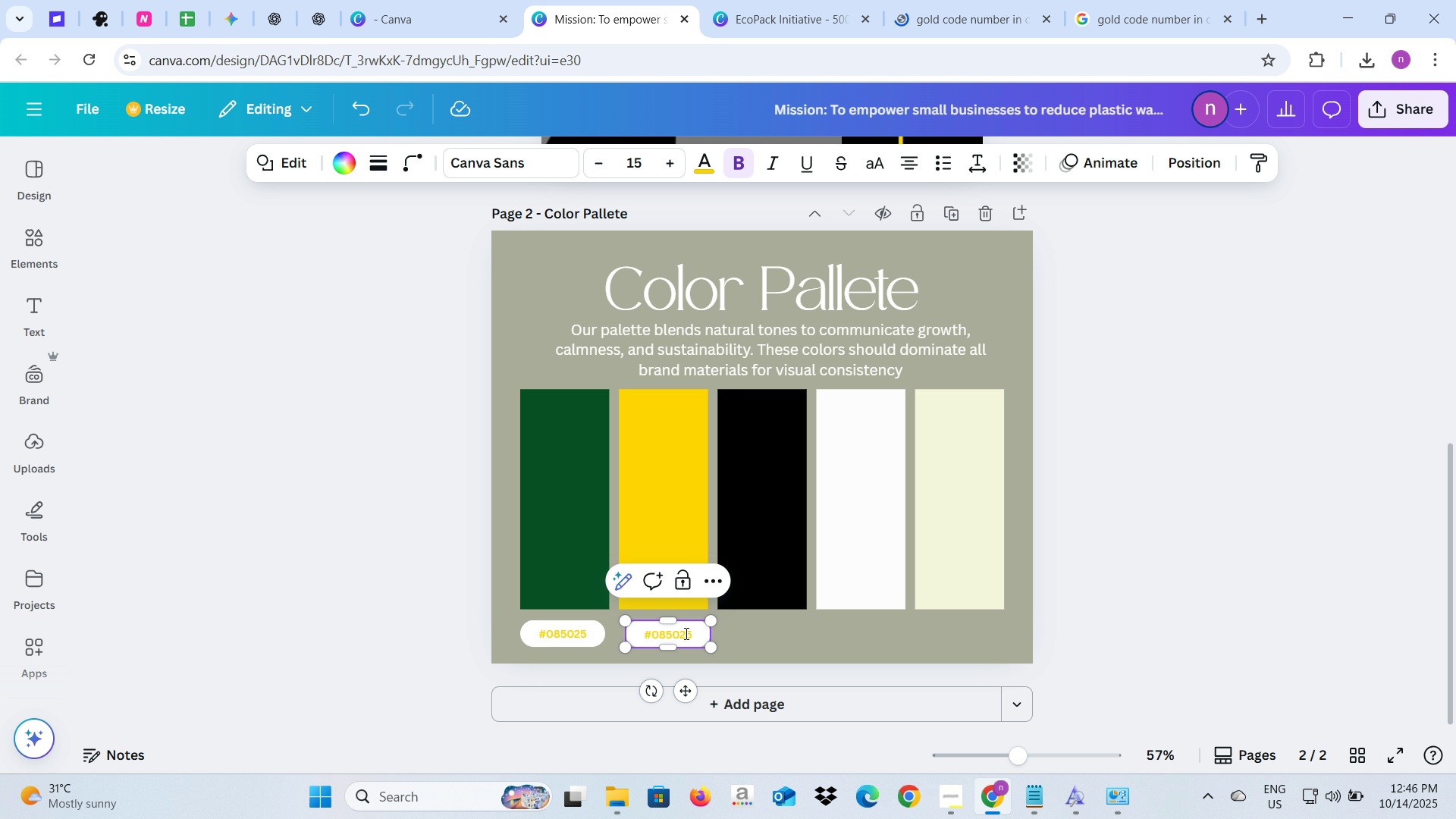 
key(Control+A)
 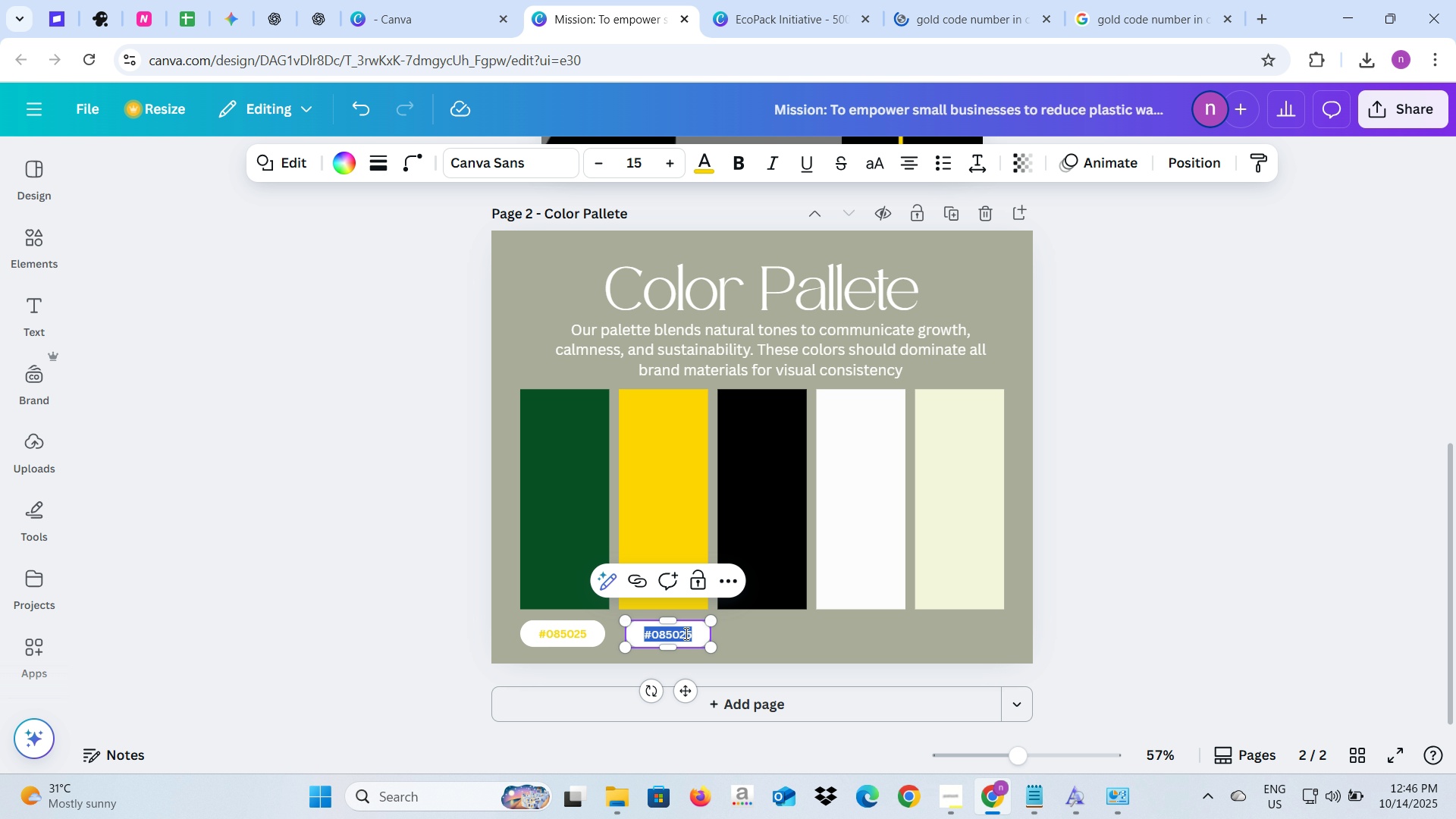 
key(Control+V)
 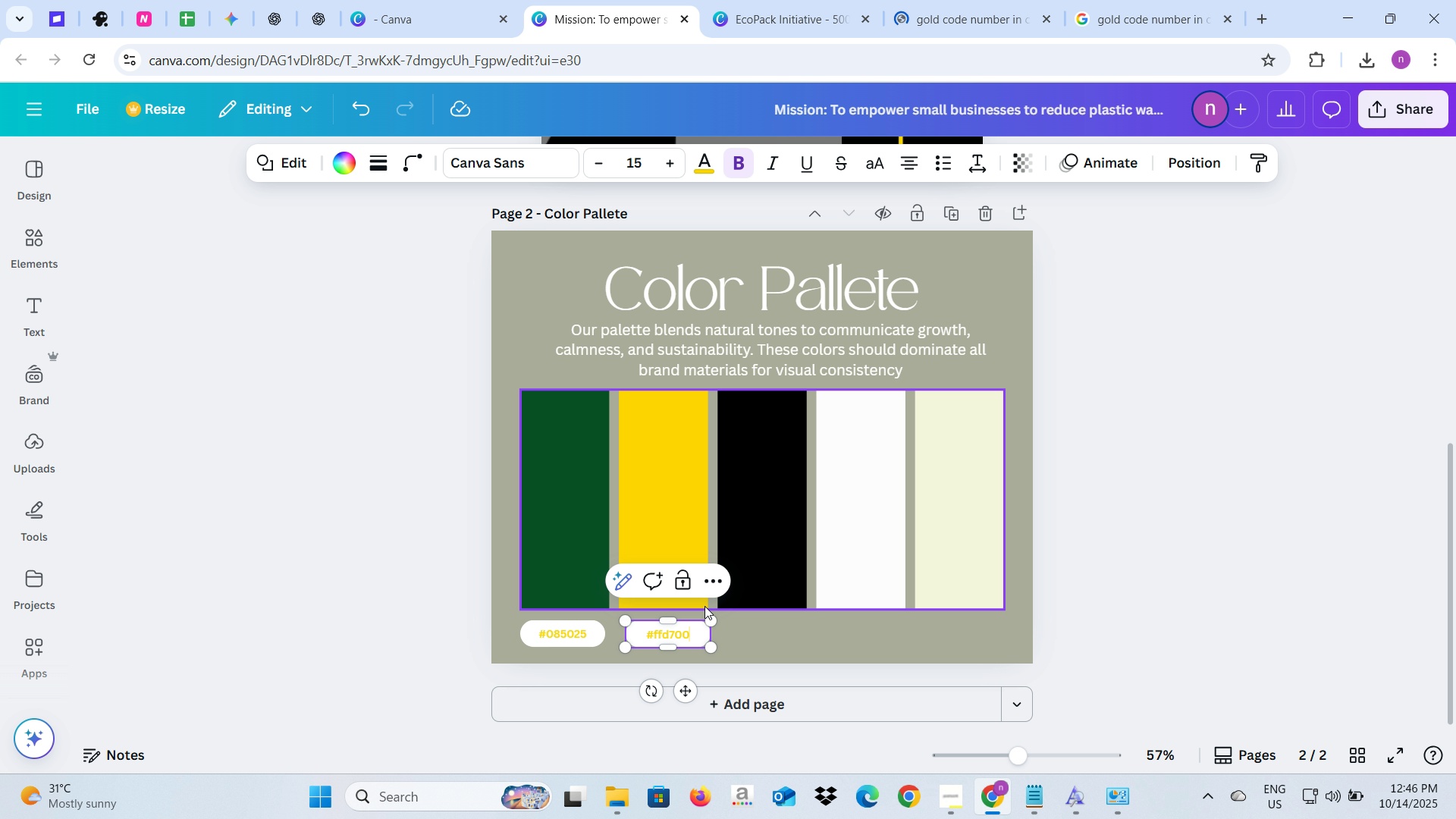 
left_click([736, 639])
 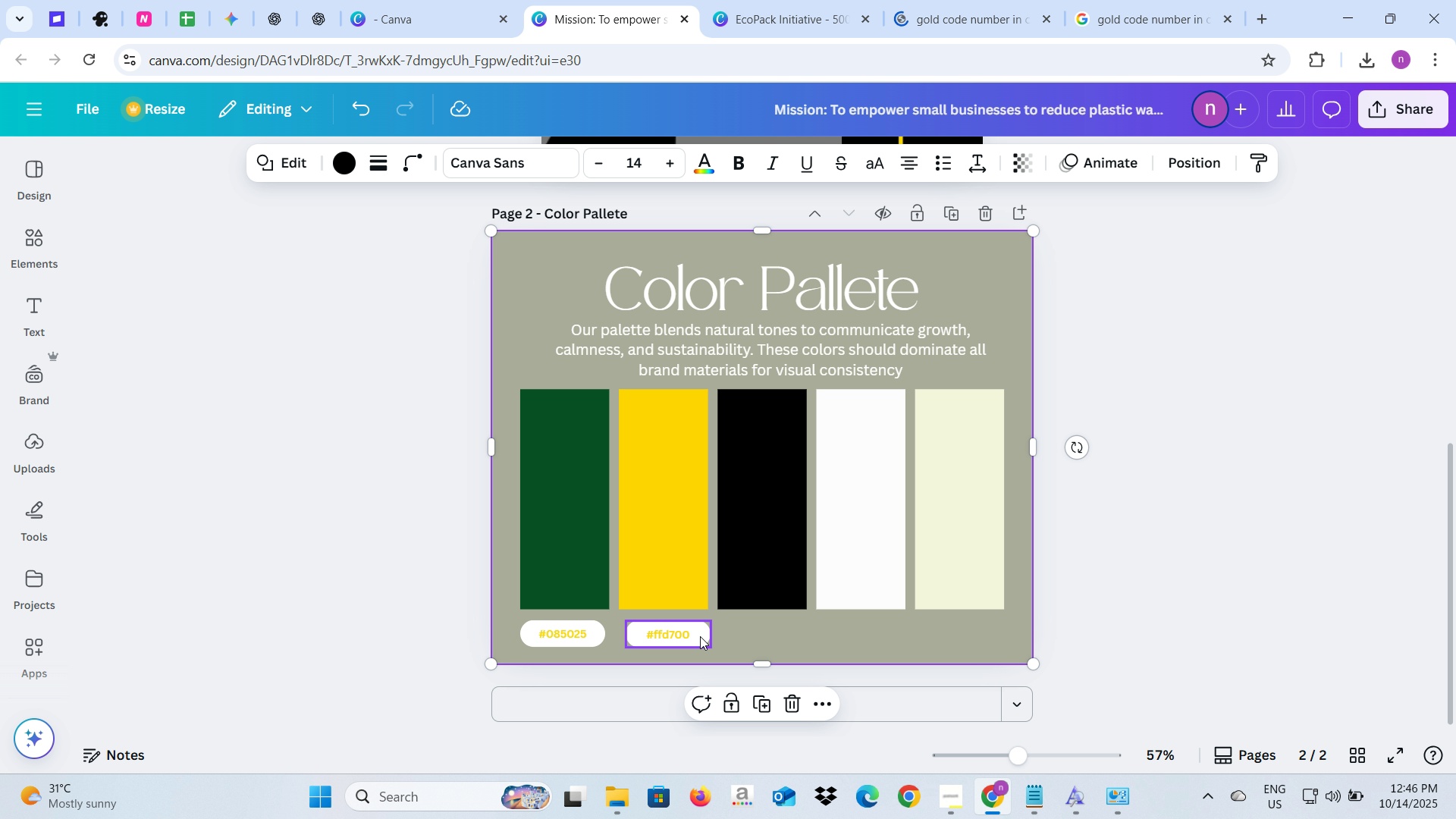 
left_click([700, 636])
 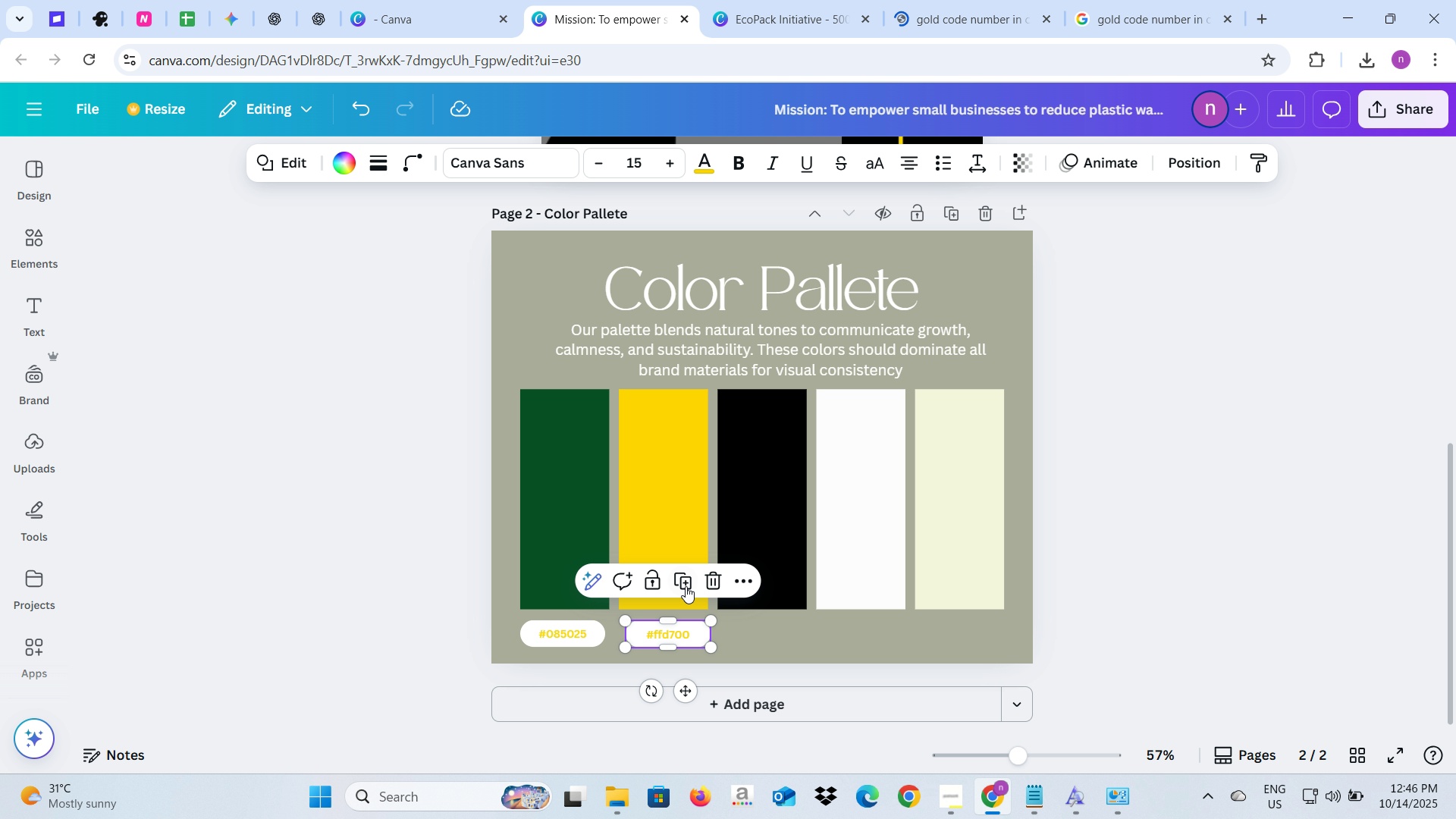 
left_click([686, 586])
 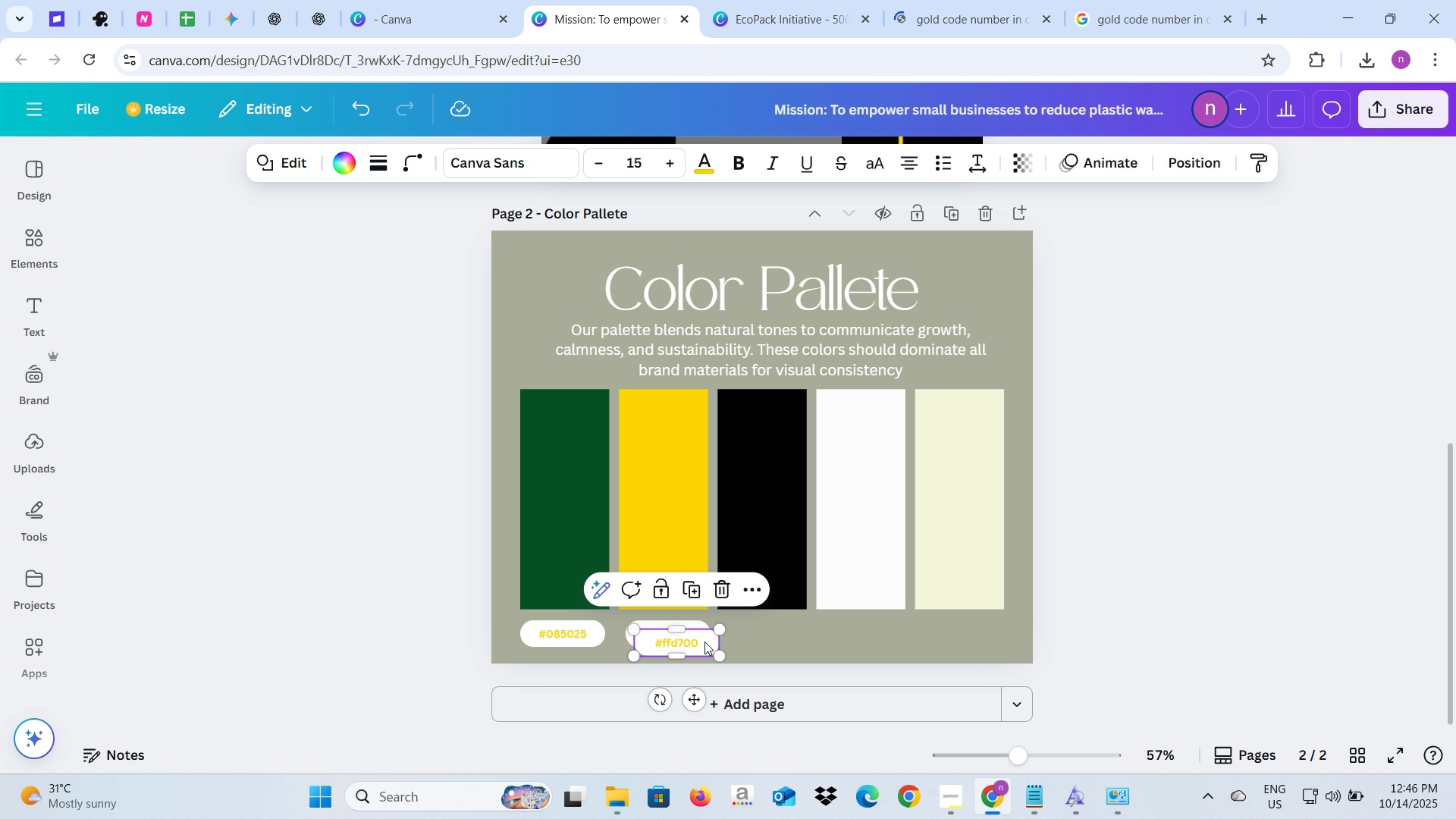 
left_click_drag(start_coordinate=[704, 642], to_coordinate=[792, 635])
 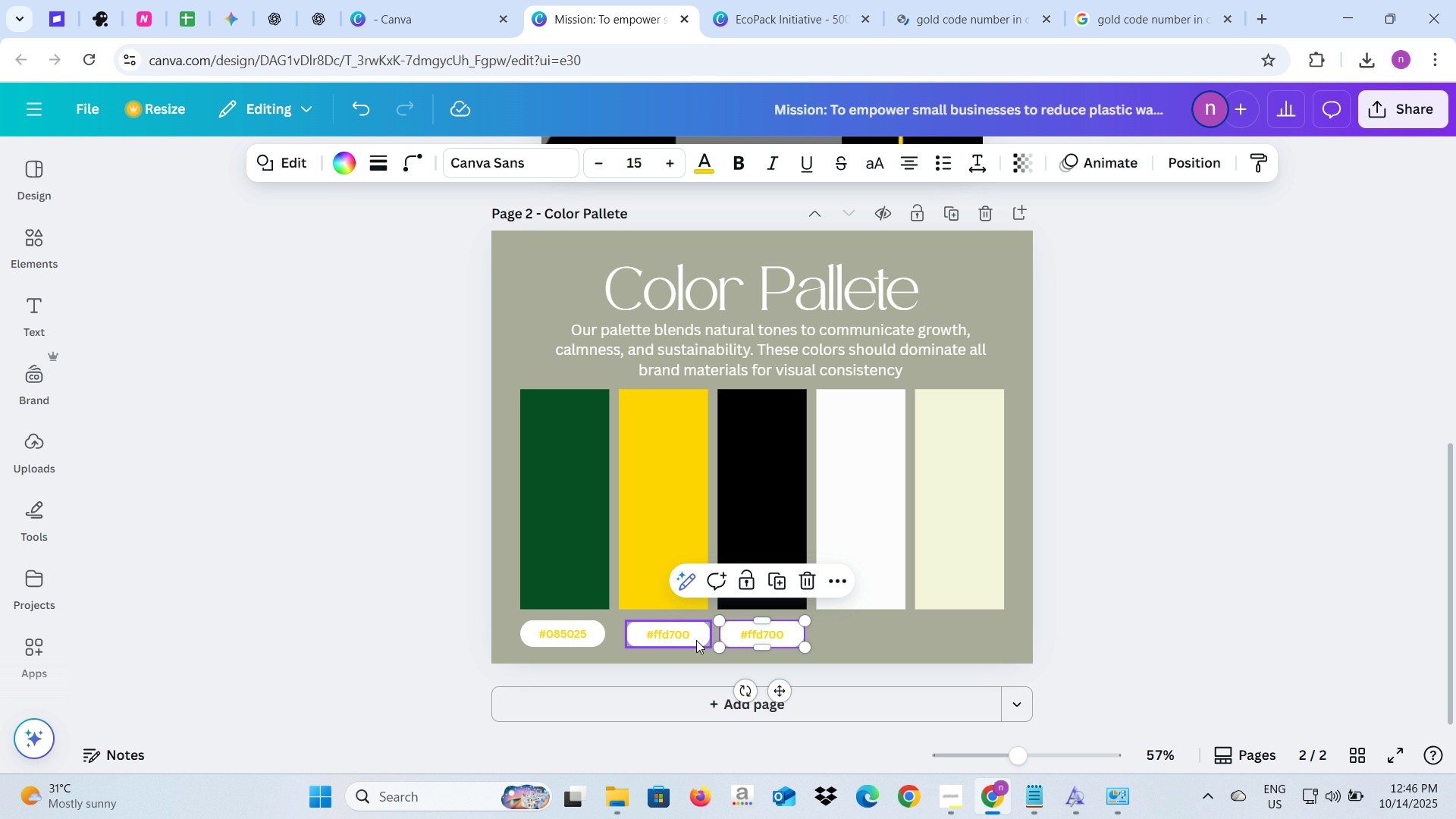 
left_click_drag(start_coordinate=[696, 640], to_coordinate=[690, 640])
 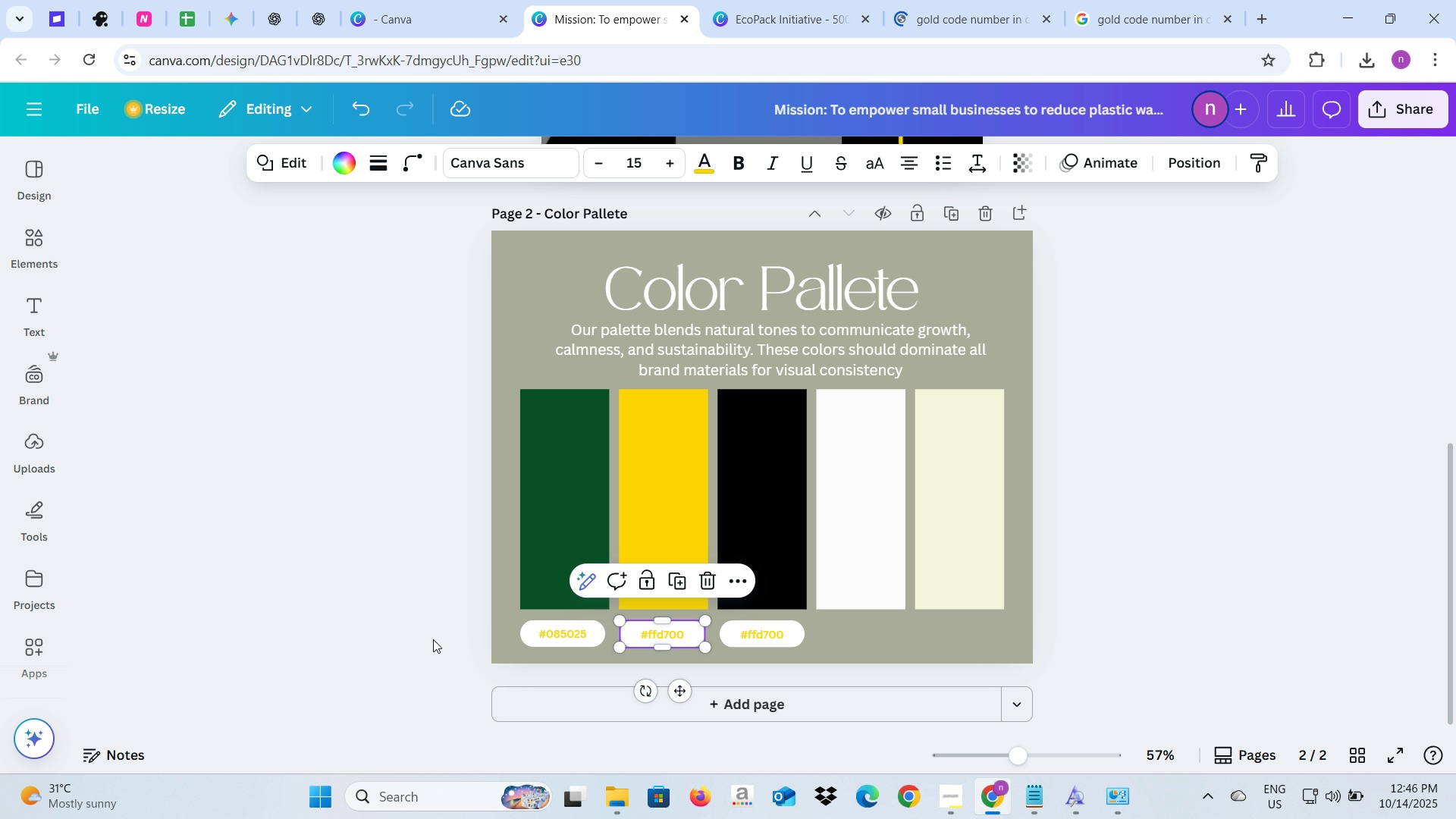 
left_click([433, 639])
 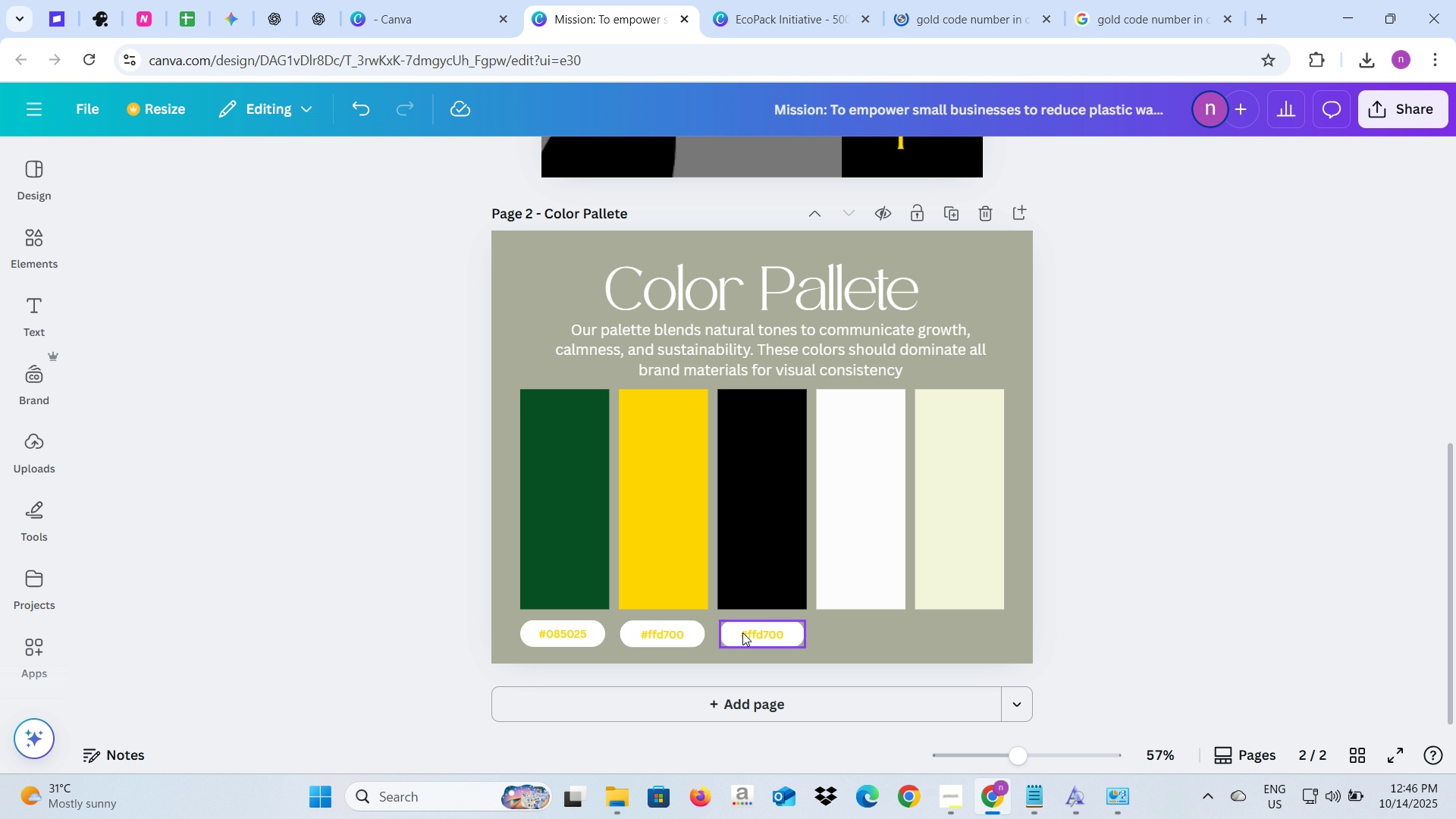 
double_click([742, 632])
 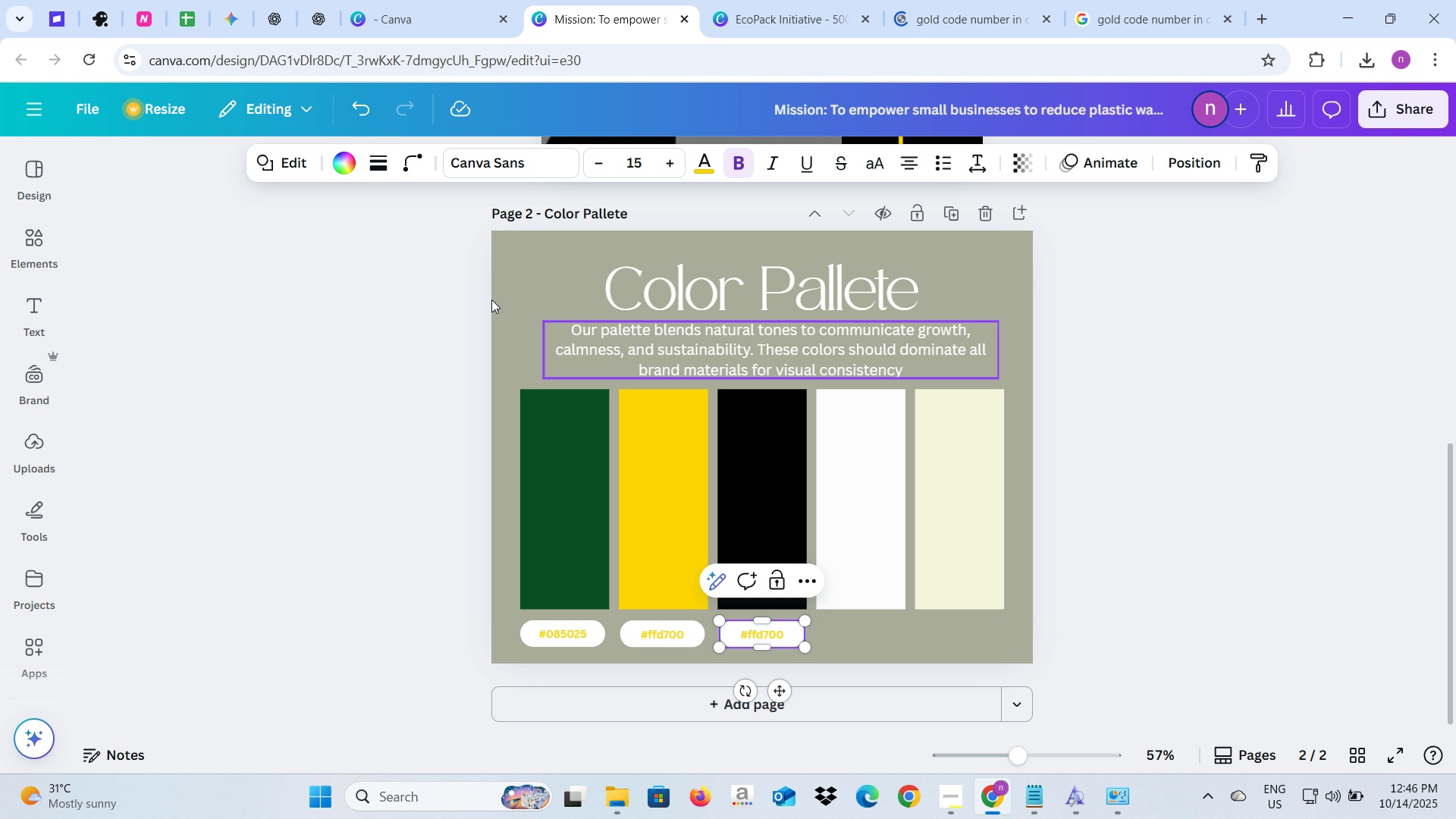 
mouse_move([349, 180])
 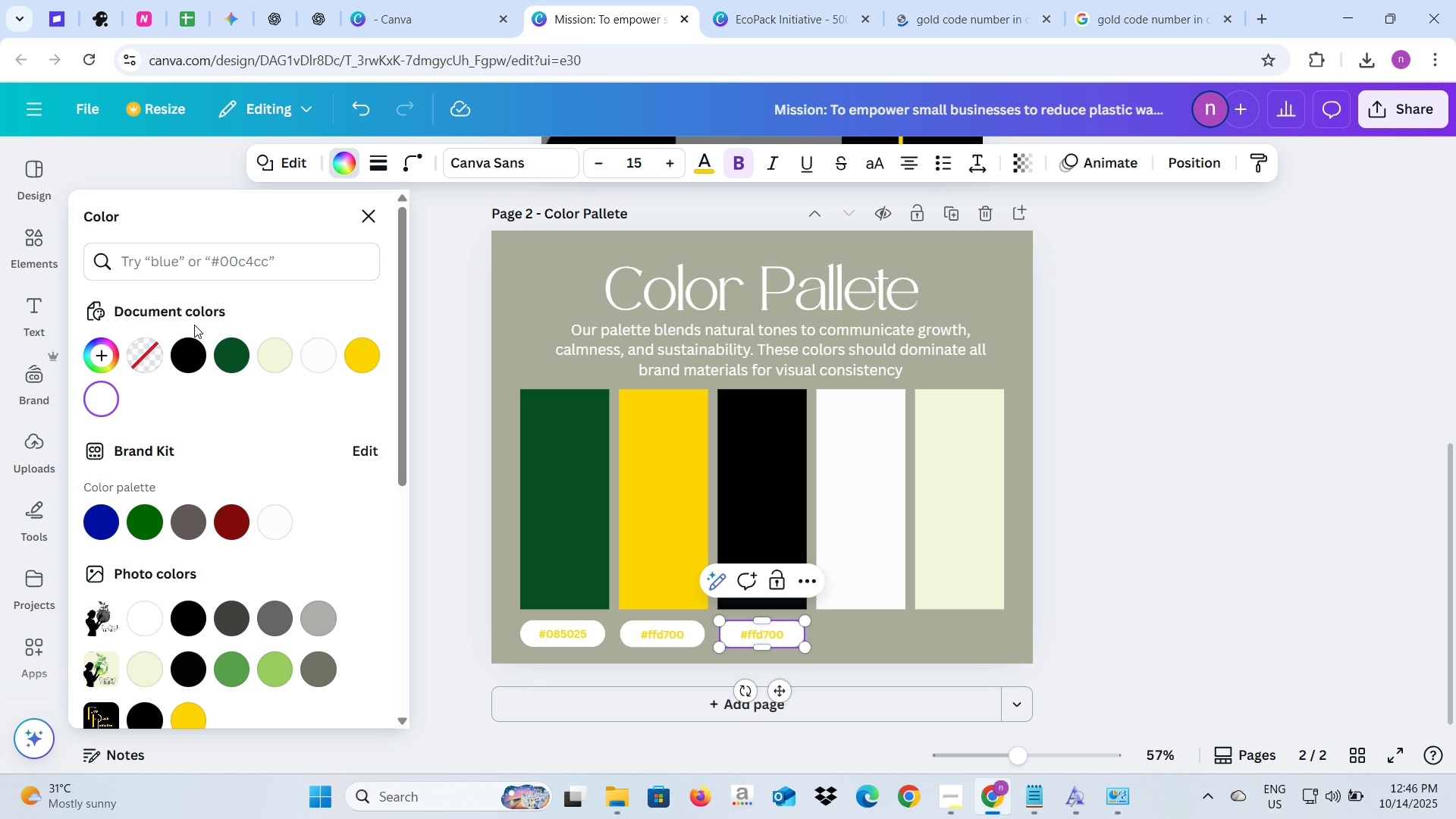 
mouse_move([186, 357])
 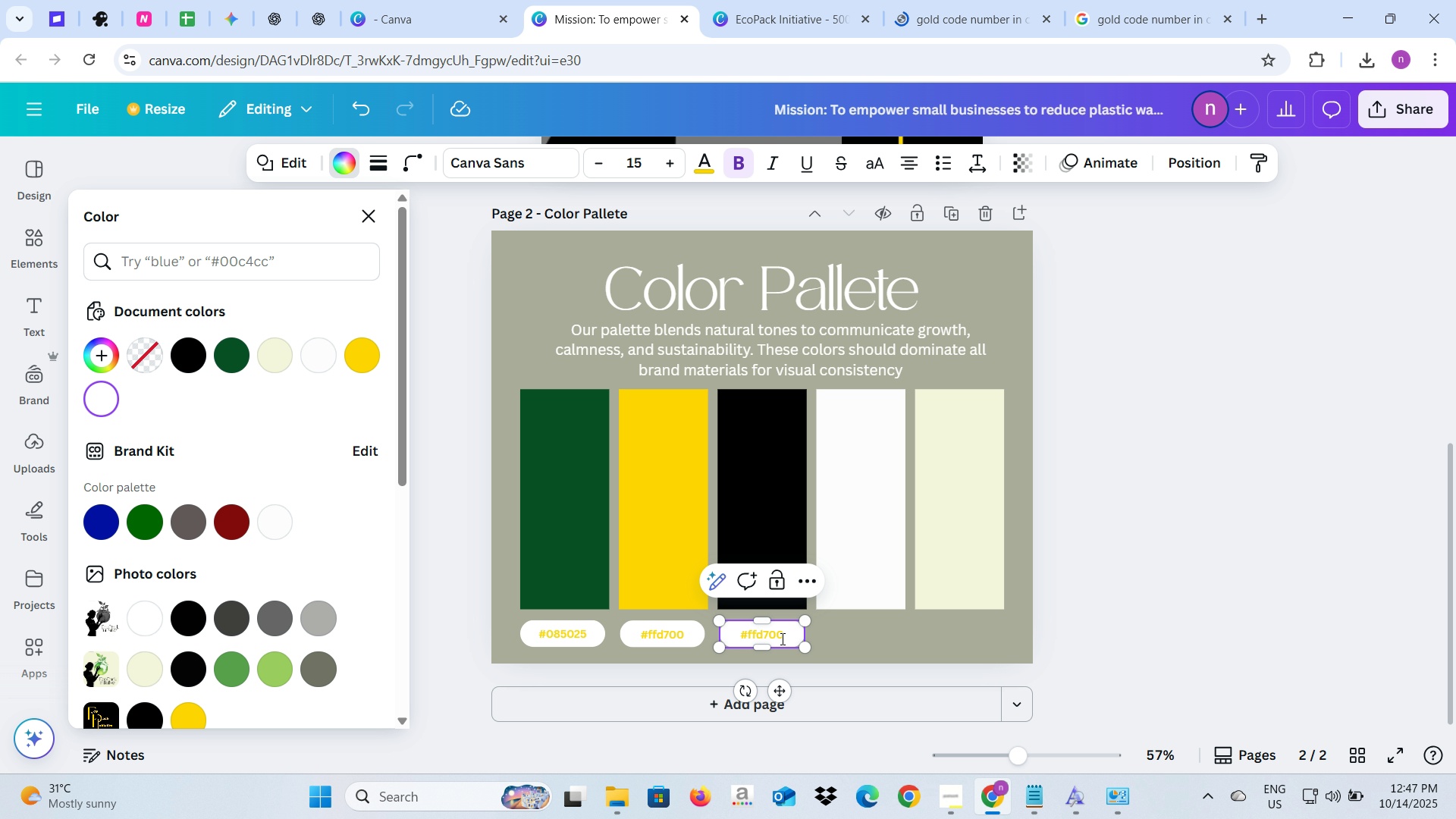 
double_click([781, 639])
 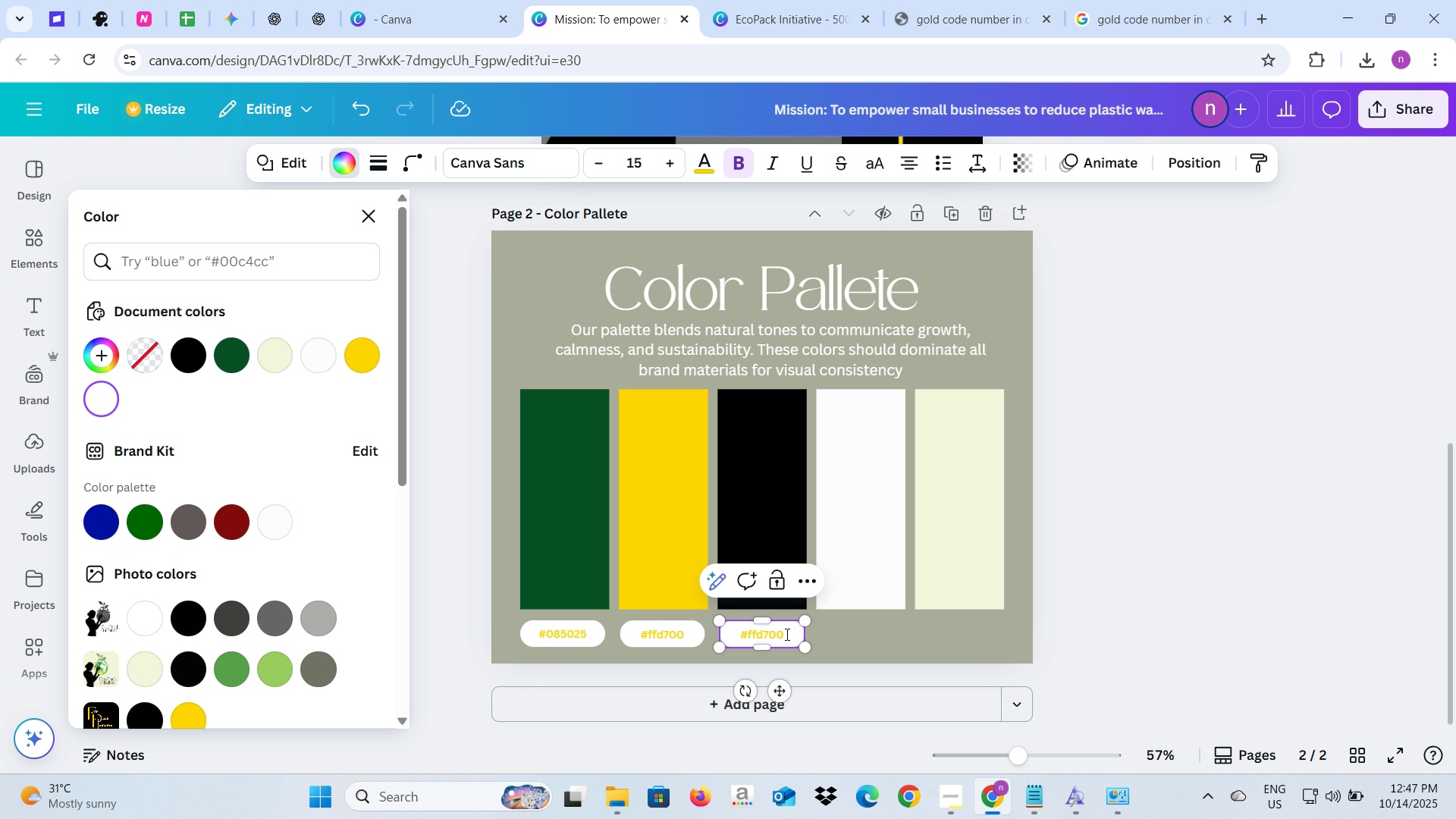 
left_click([786, 634])
 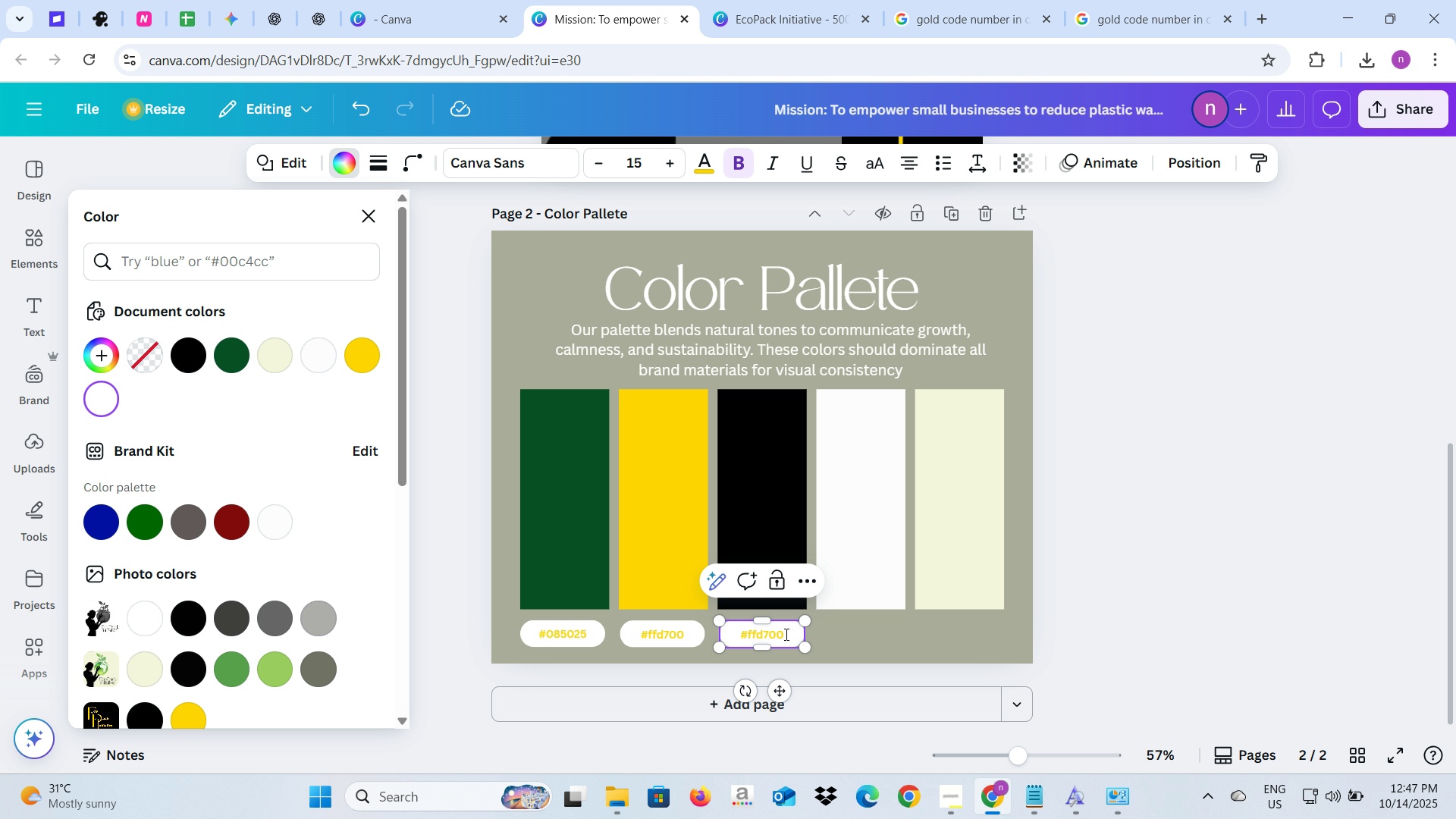 
key(Backspace)
key(Backspace)
key(Backspace)
key(Backspace)
key(Backspace)
key(Backspace)
type(000000)
 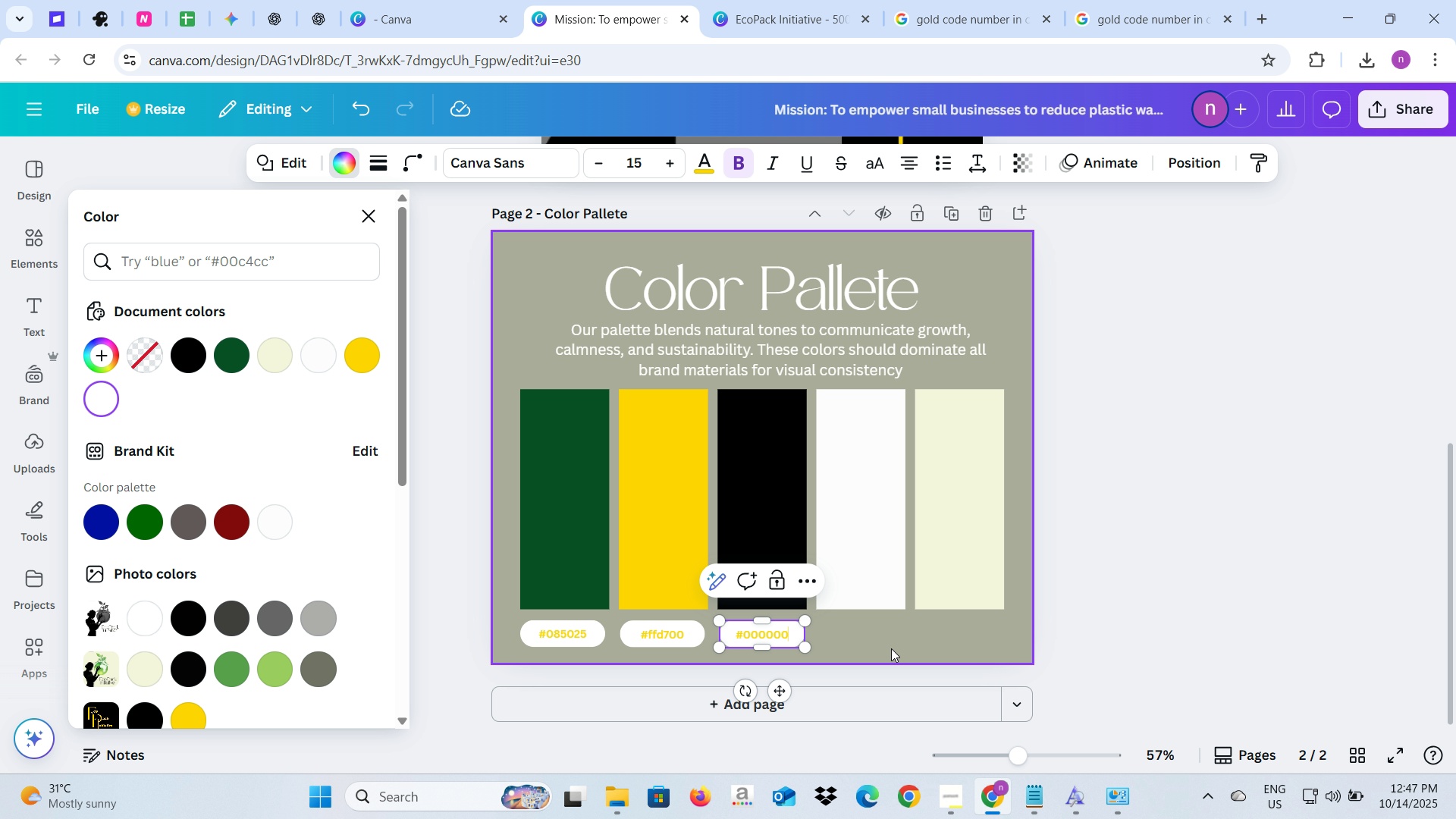 
left_click([889, 642])
 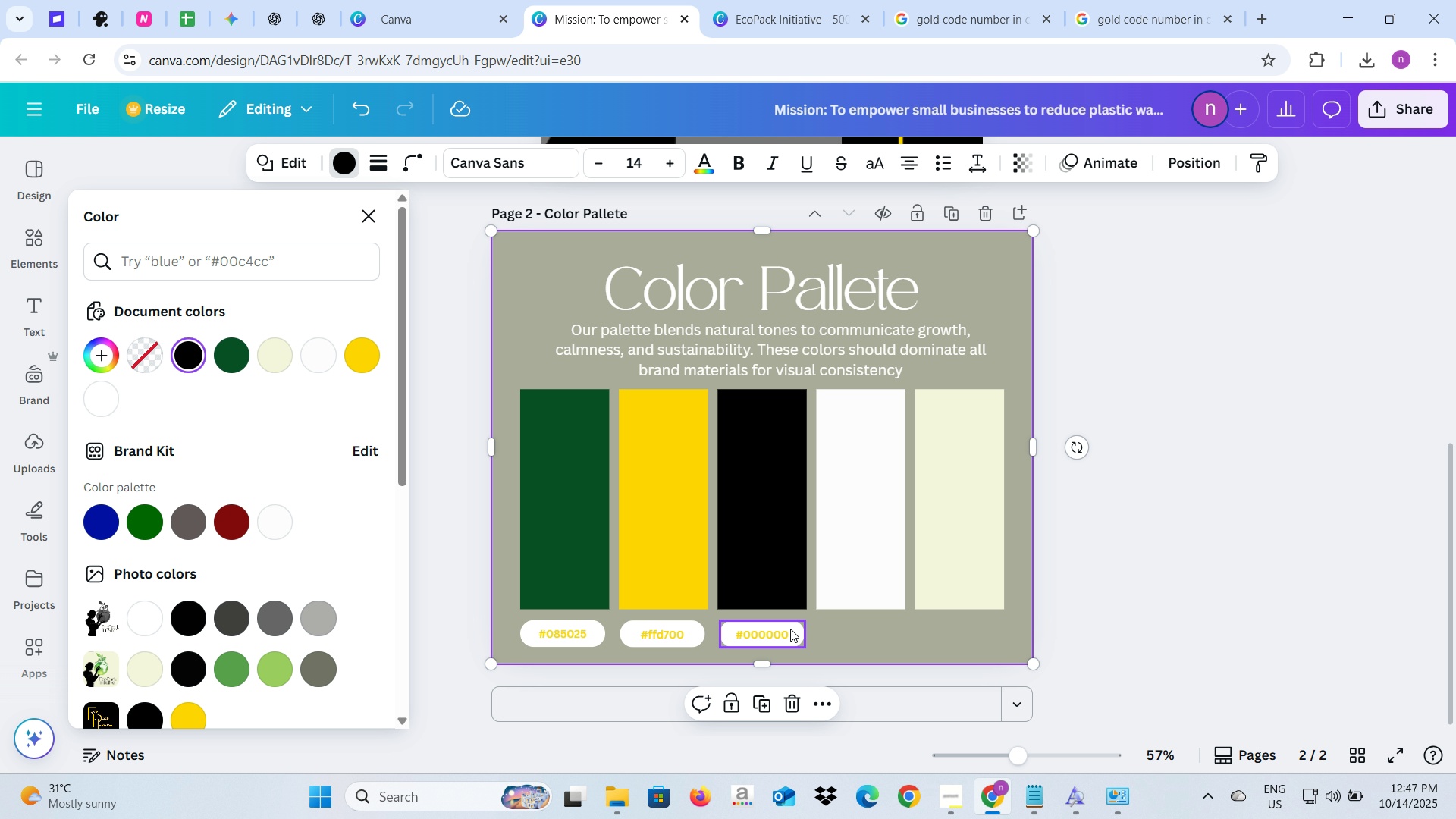 
left_click([790, 629])
 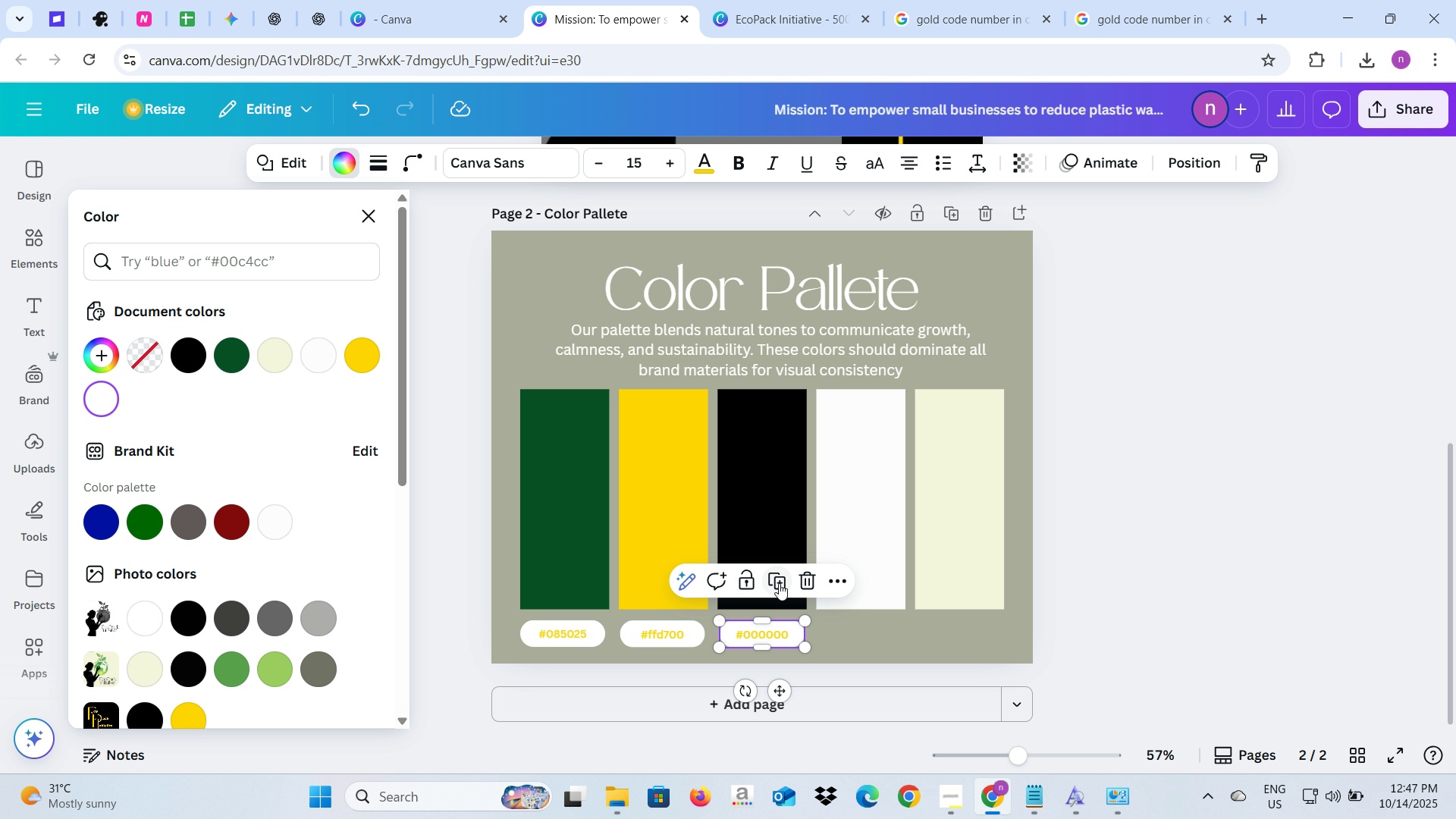 
left_click([778, 583])
 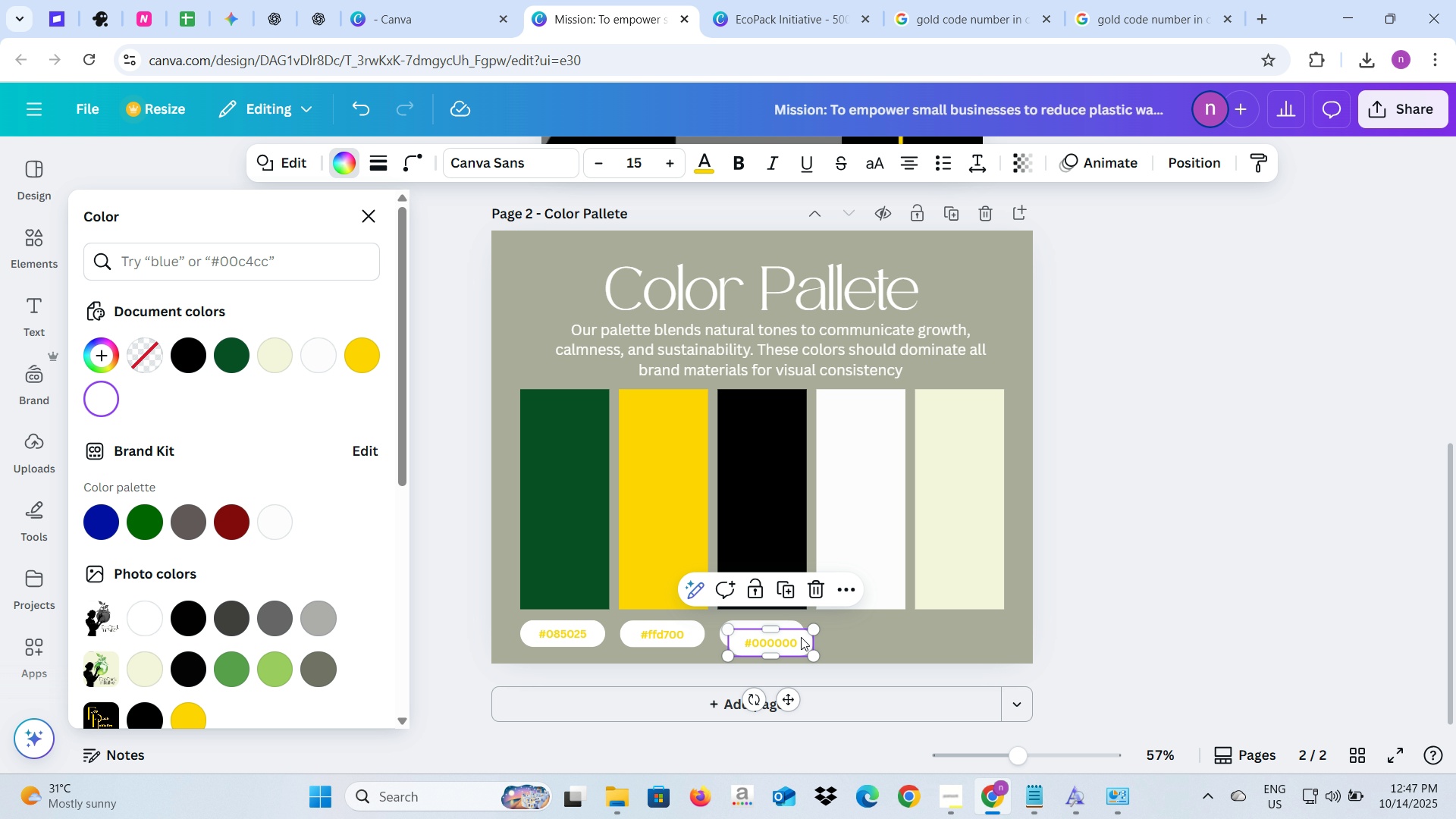 
left_click([801, 636])
 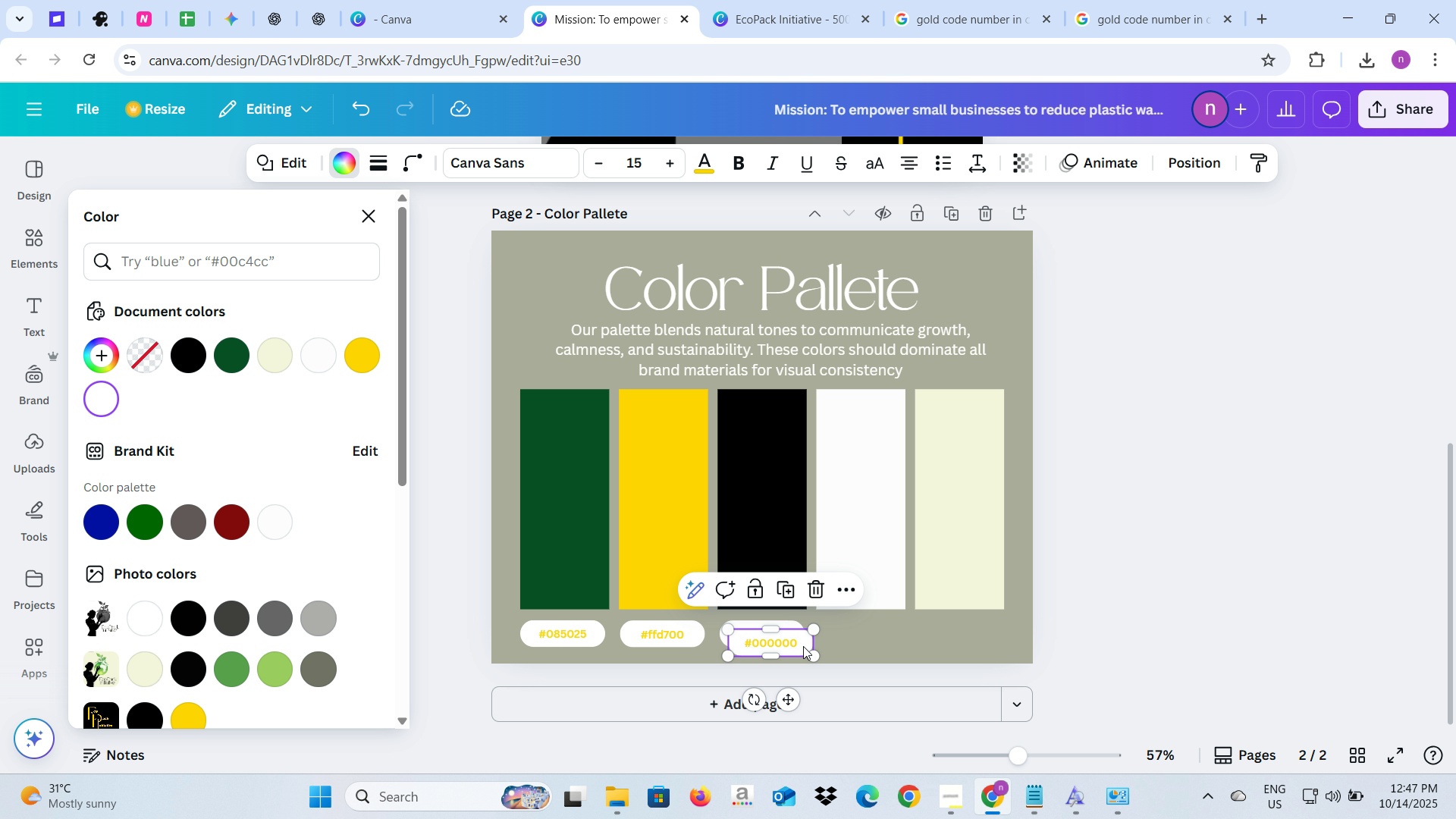 
left_click_drag(start_coordinate=[803, 646], to_coordinate=[897, 643])
 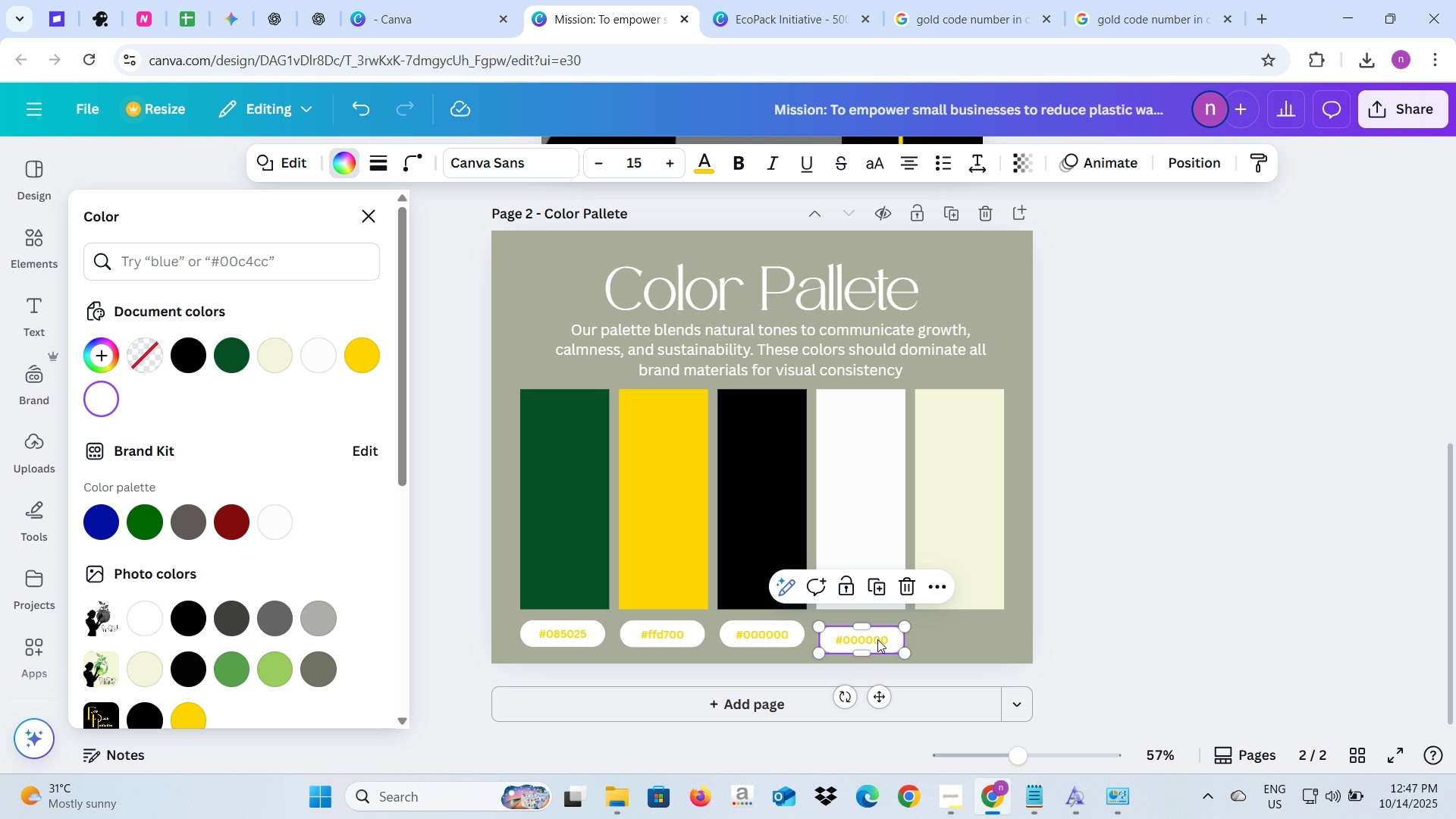 
left_click_drag(start_coordinate=[877, 639], to_coordinate=[877, 635])
 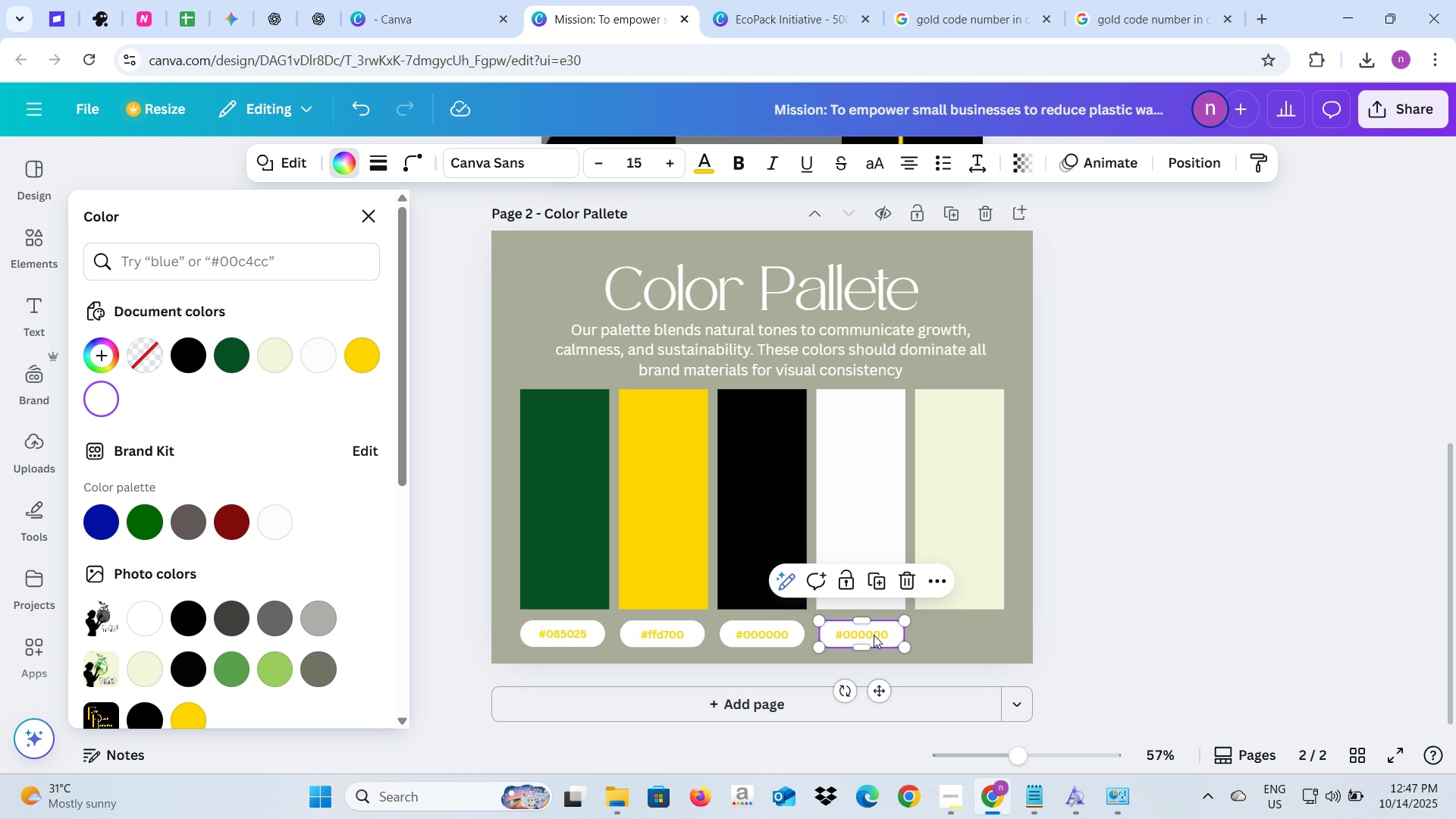 
left_click([874, 635])
 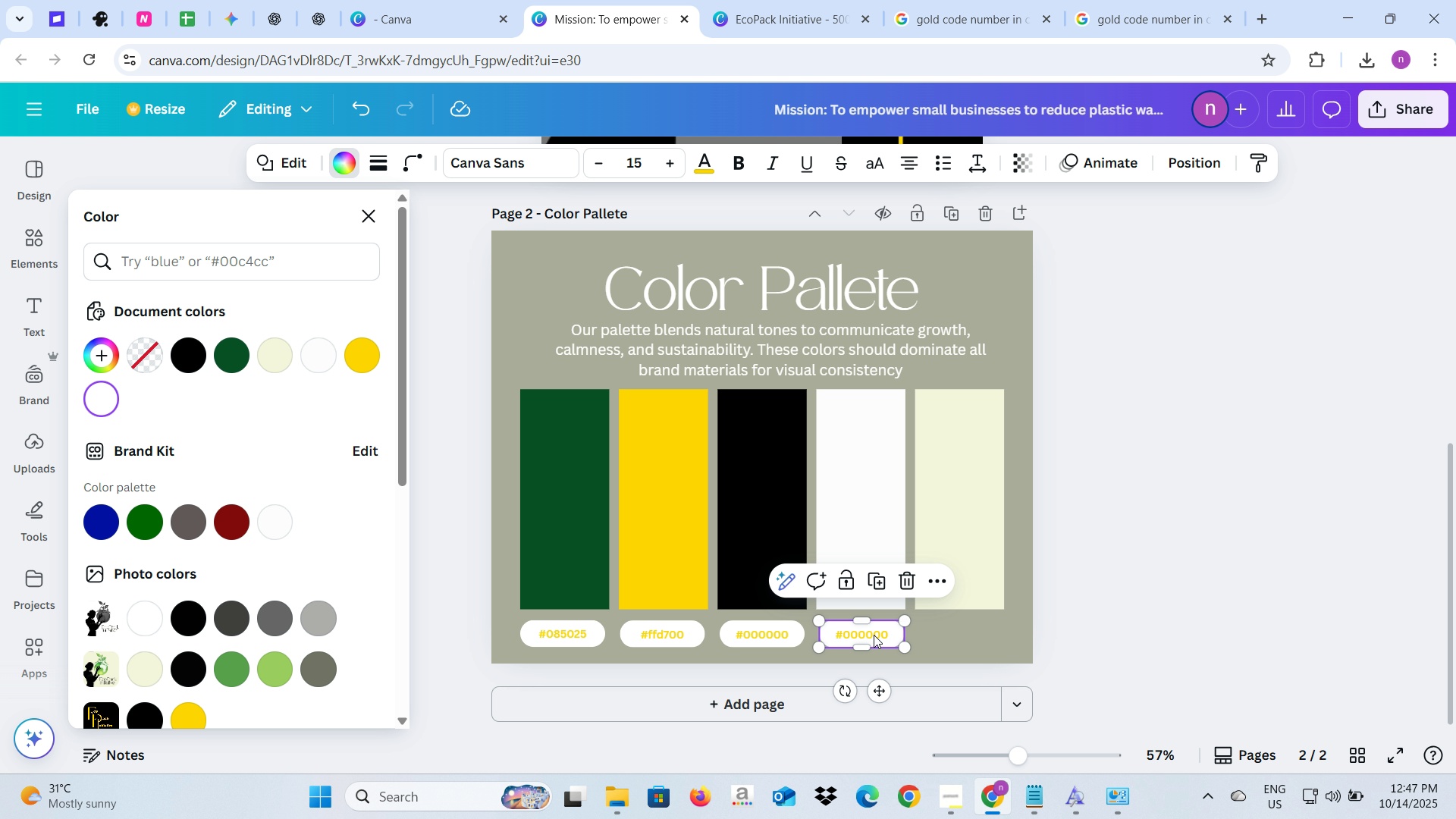 
left_click([874, 635])
 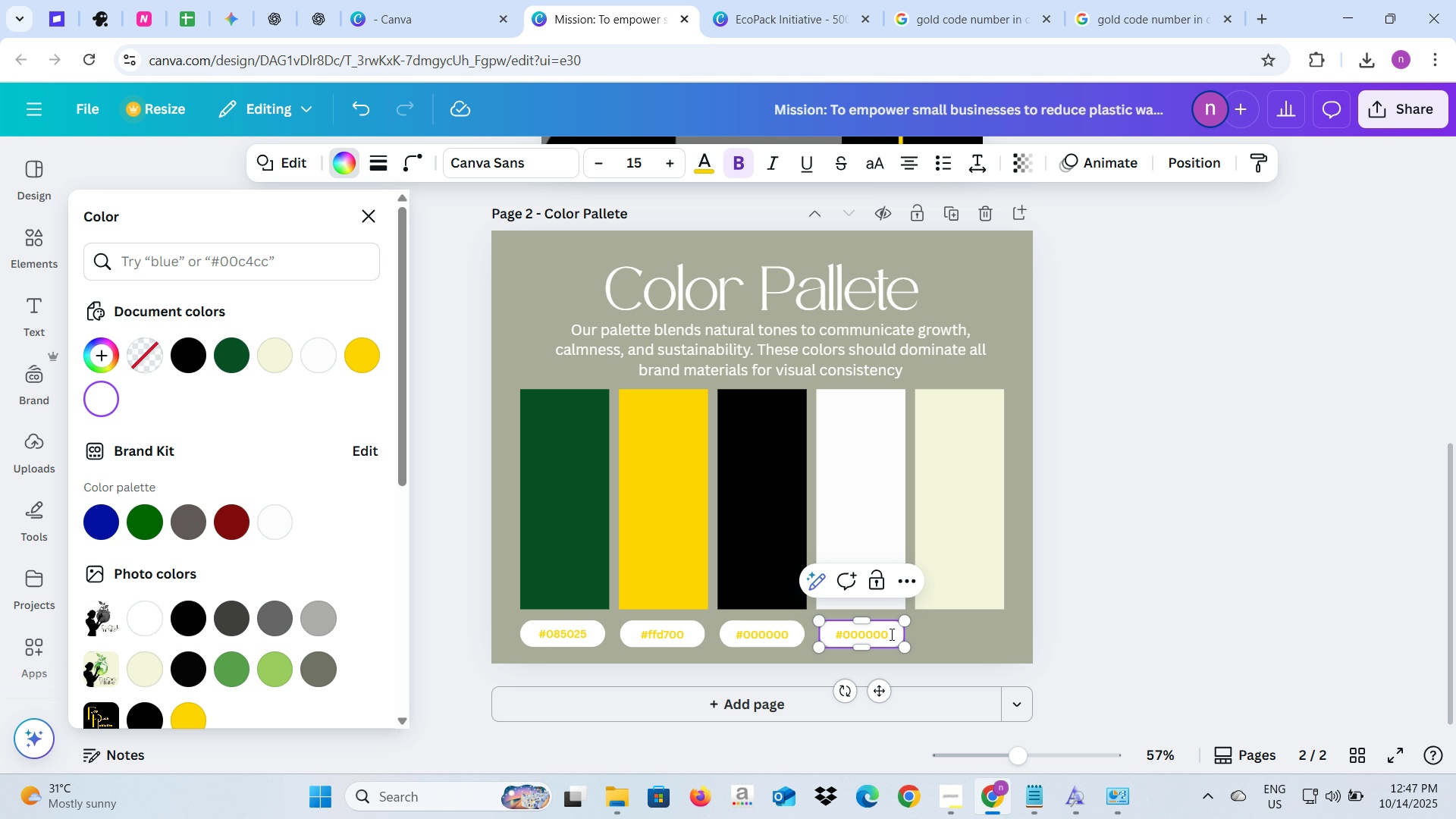 
left_click_drag(start_coordinate=[890, 634], to_coordinate=[846, 636])
 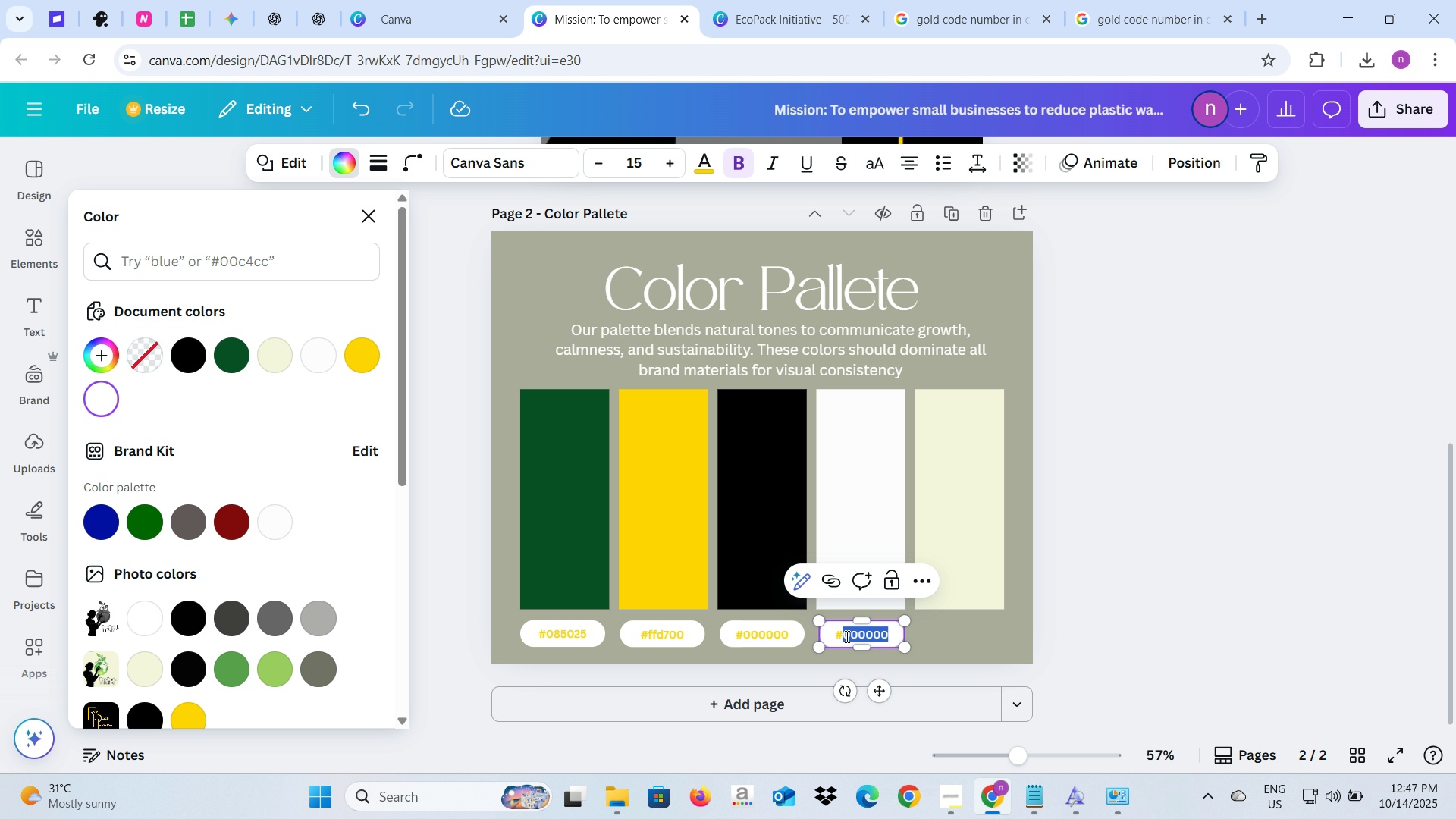 
type(ffffff)
 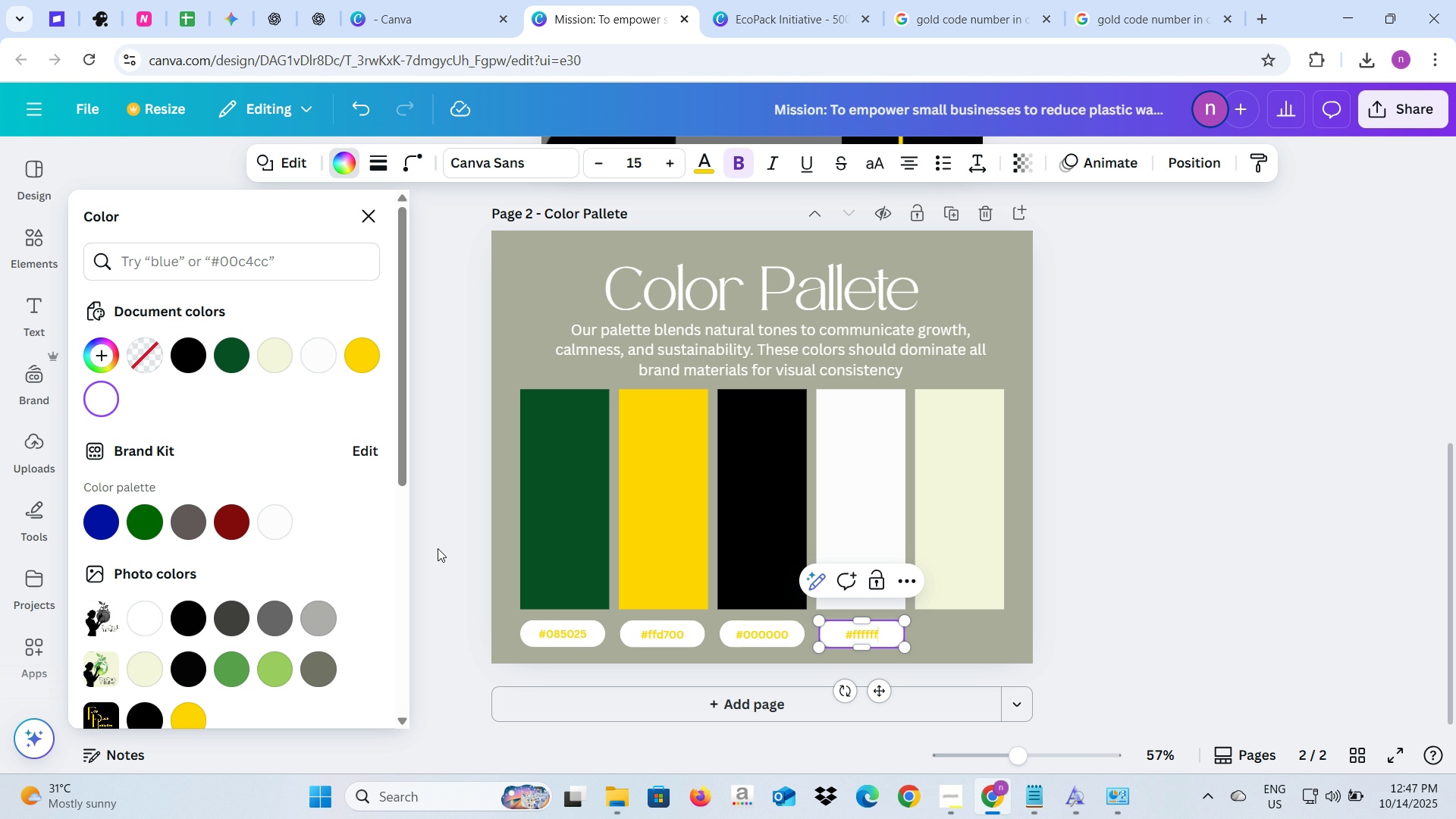 
mouse_move([279, 366])
 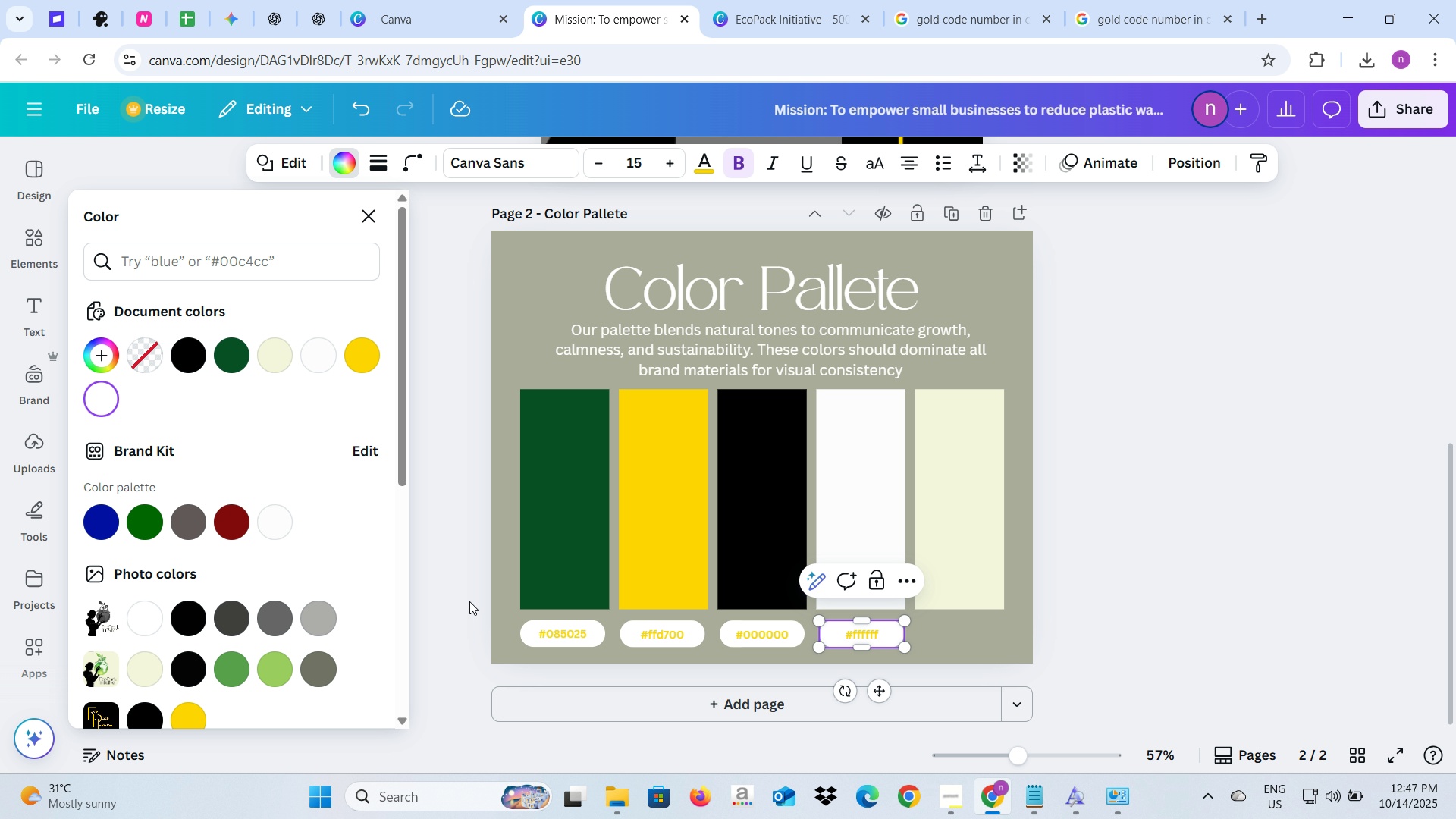 
left_click([469, 601])
 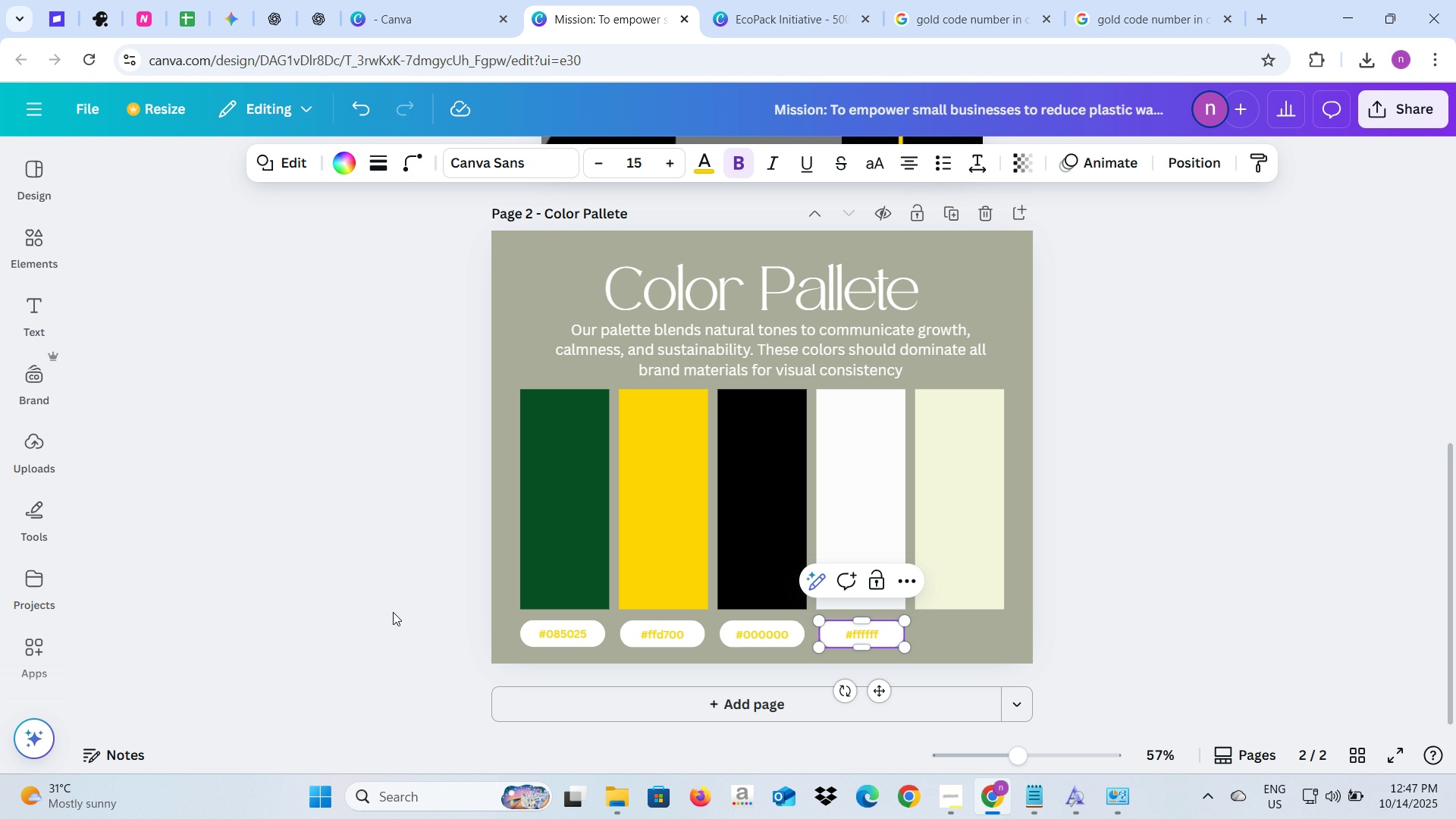 
left_click([393, 612])
 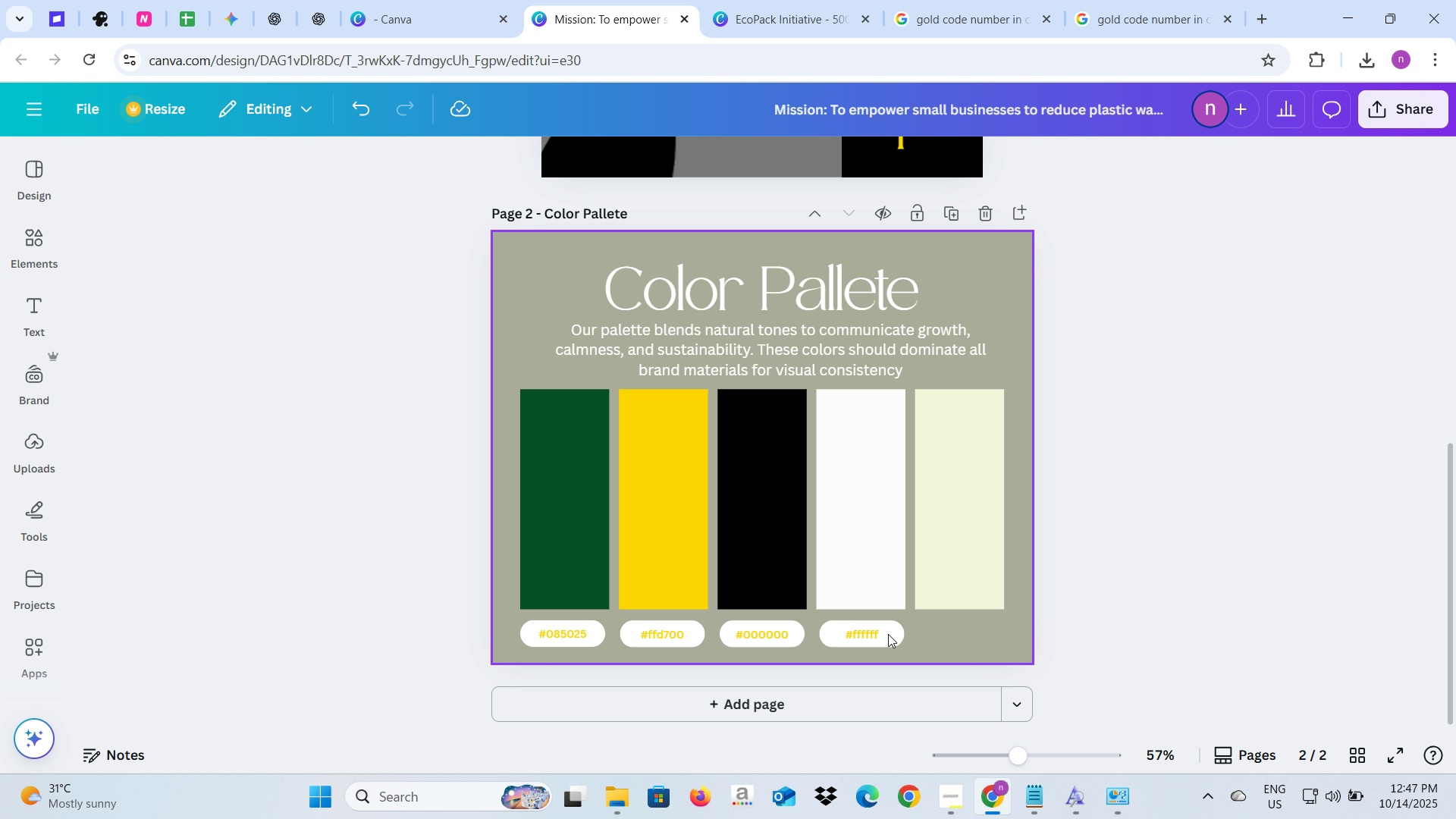 
left_click([888, 634])
 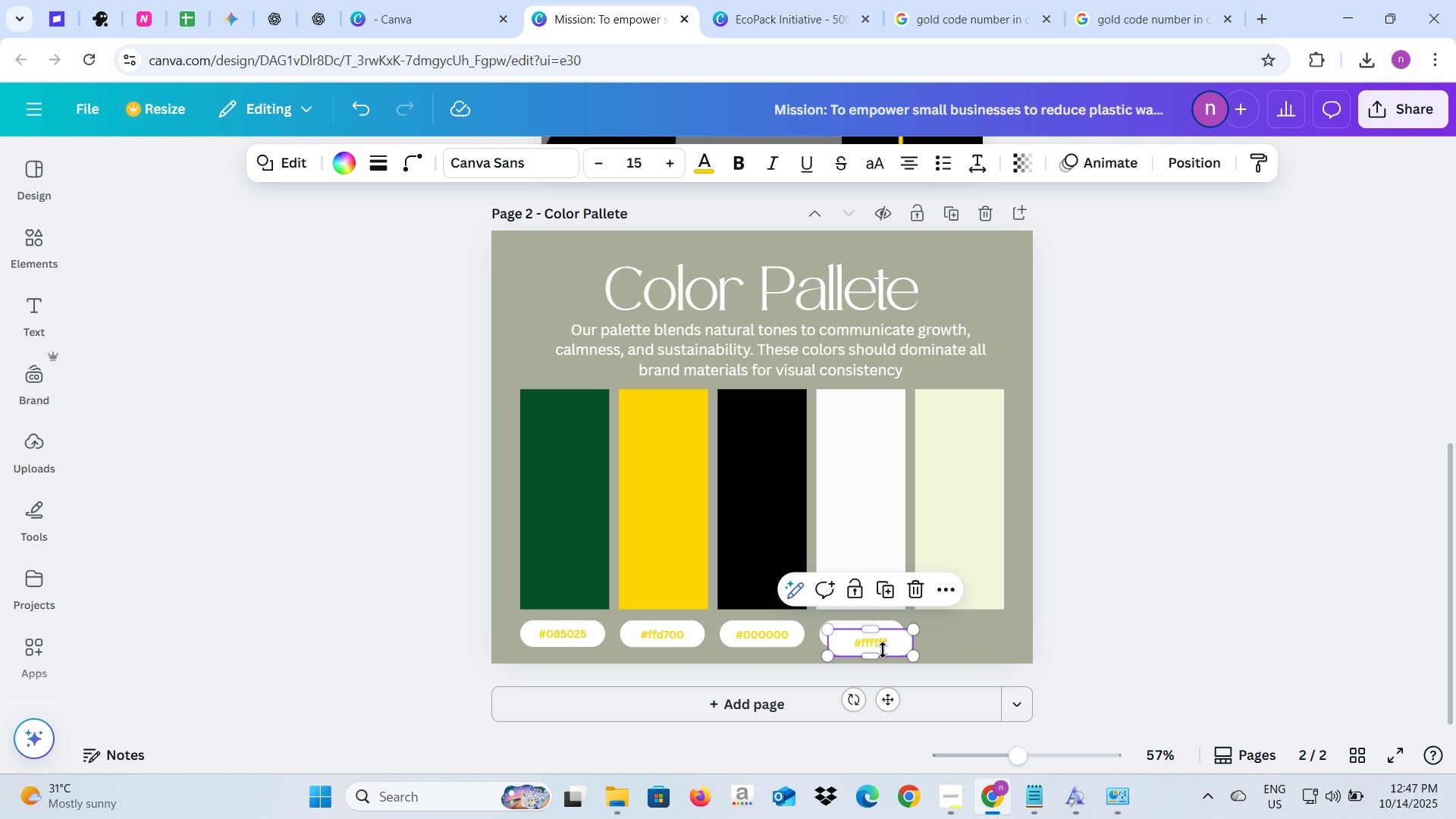 
left_click_drag(start_coordinate=[897, 644], to_coordinate=[987, 640])
 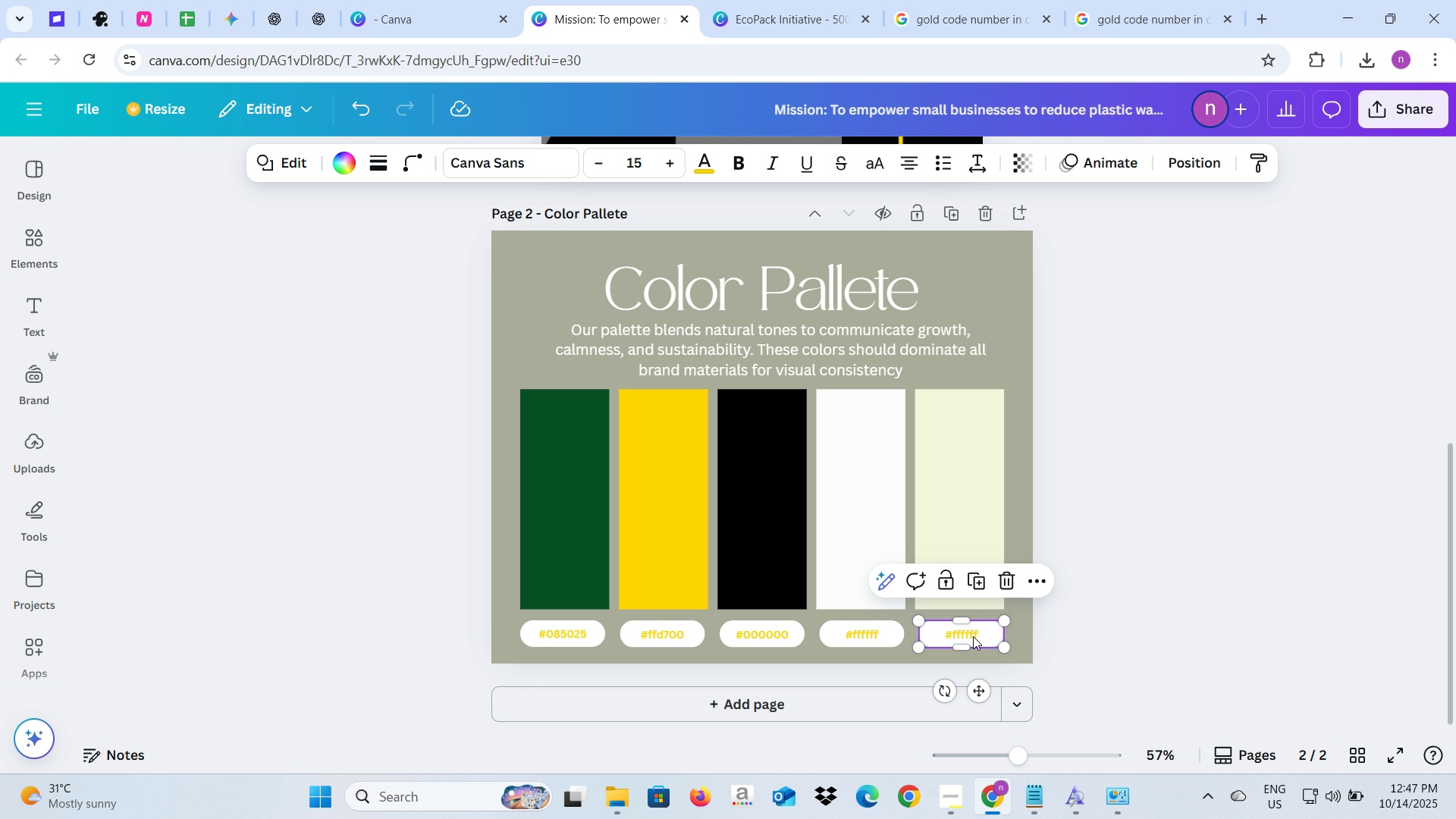 
left_click([973, 636])
 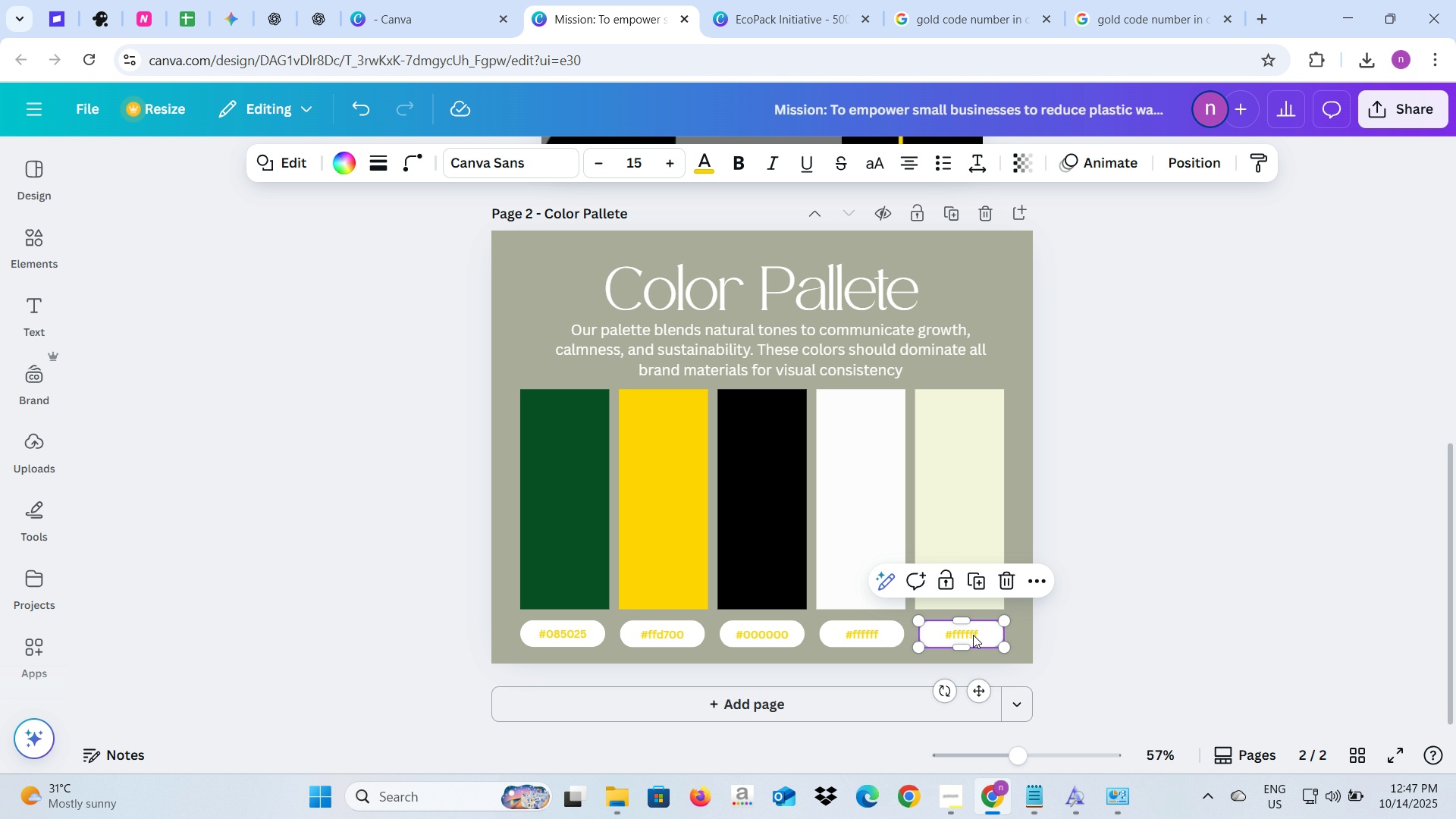 
left_click([973, 635])
 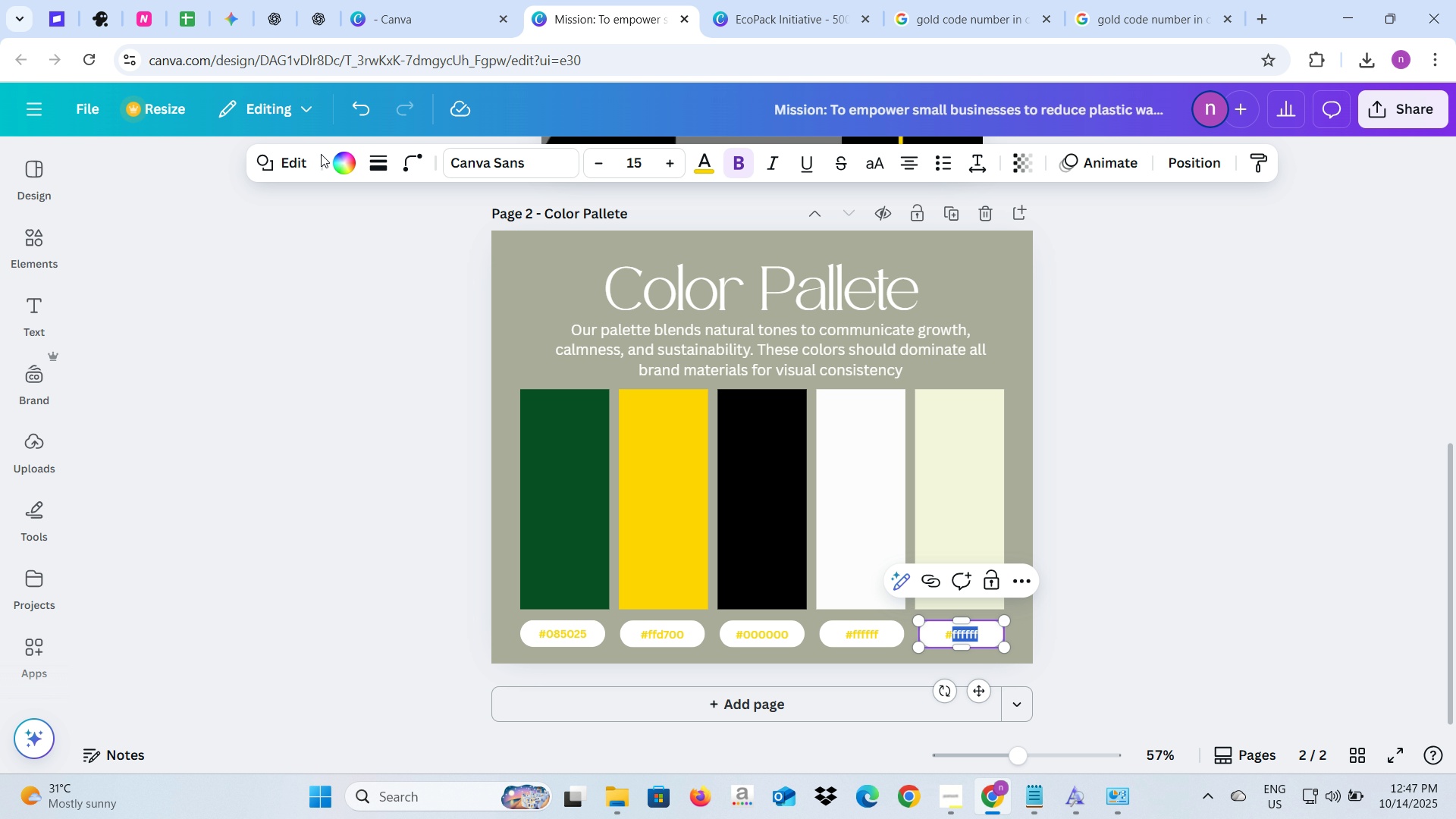 
left_click([334, 160])
 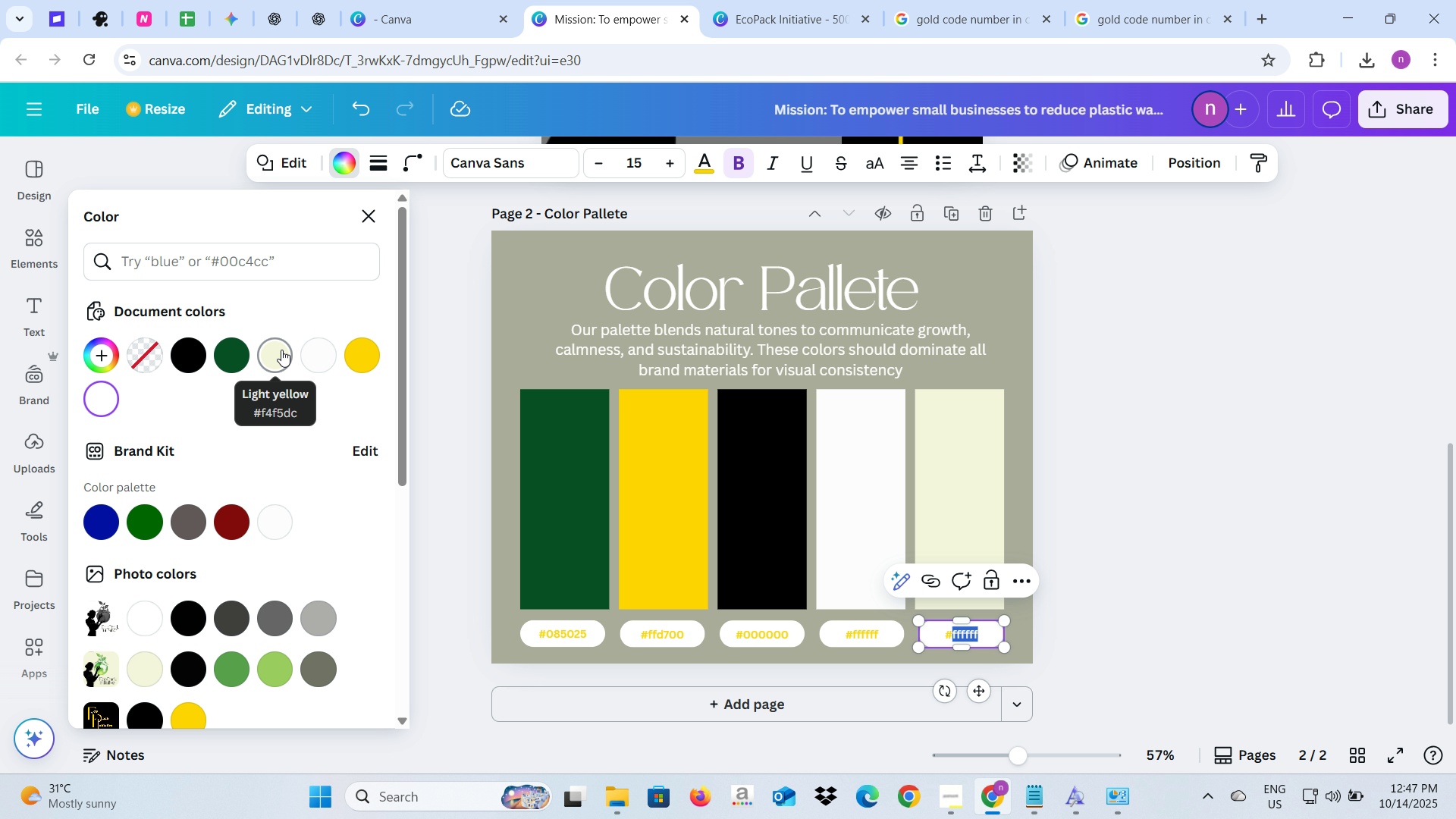 
wait(6.41)
 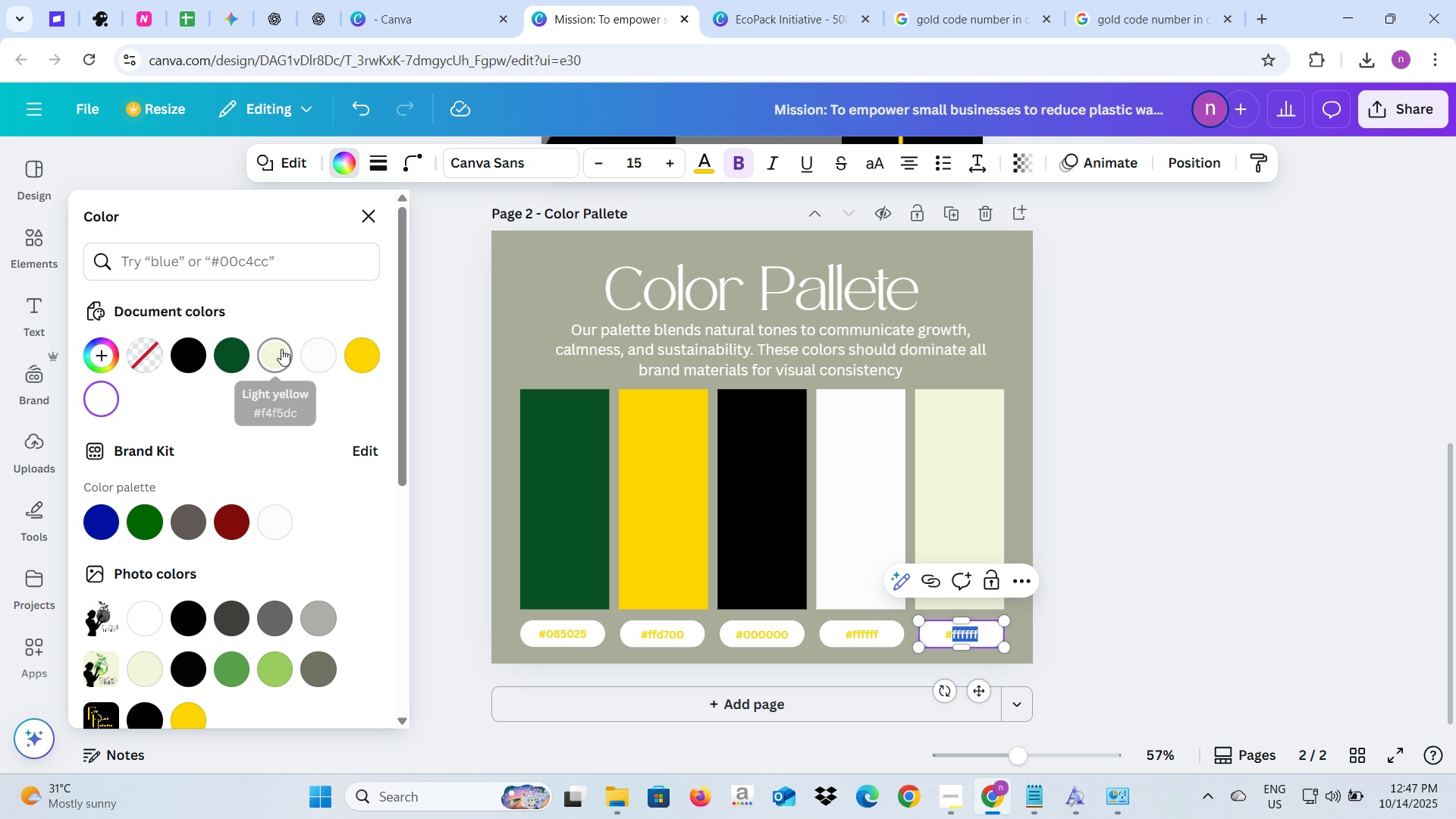 
key(F)
 